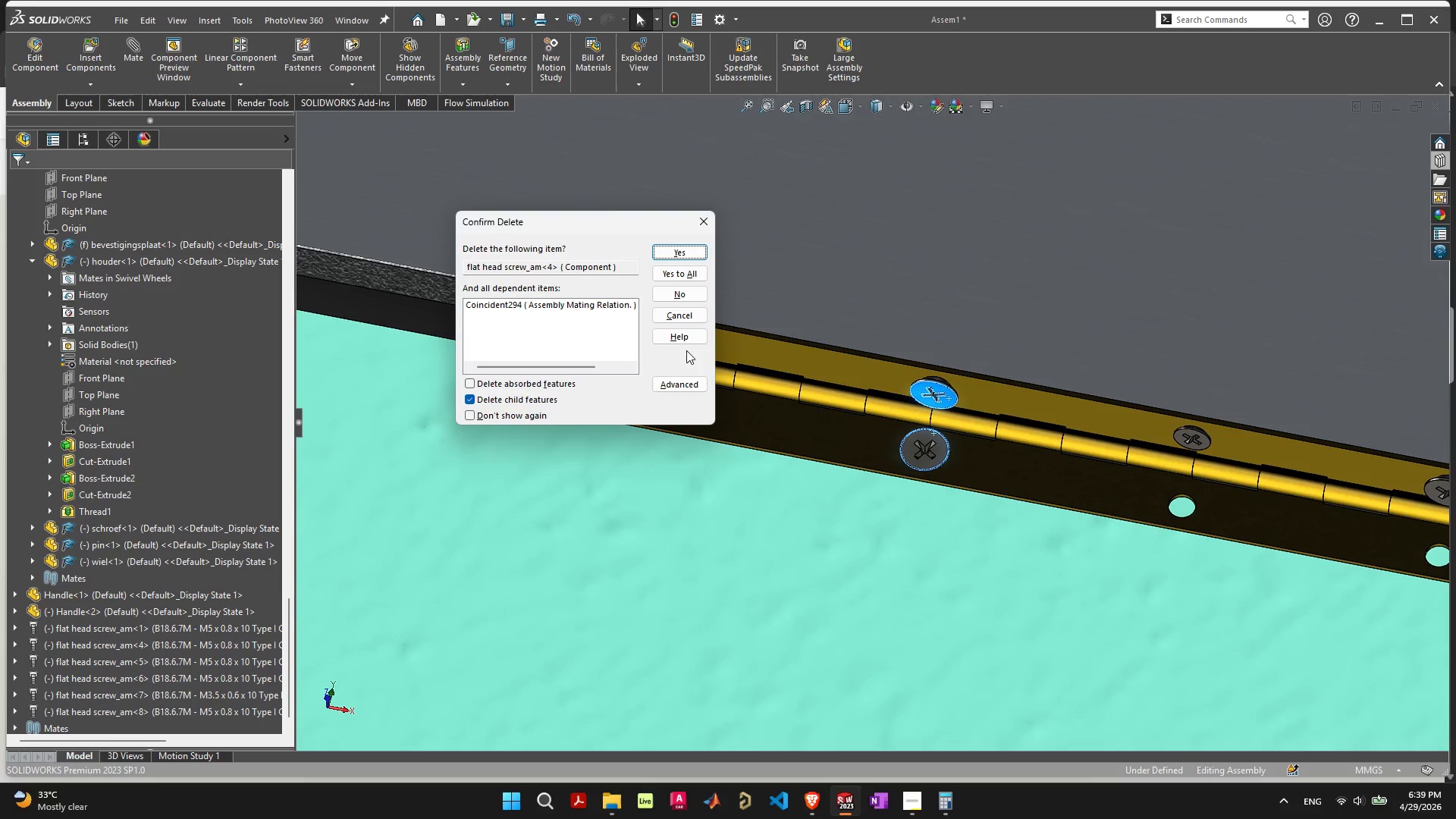 
key(Space)
 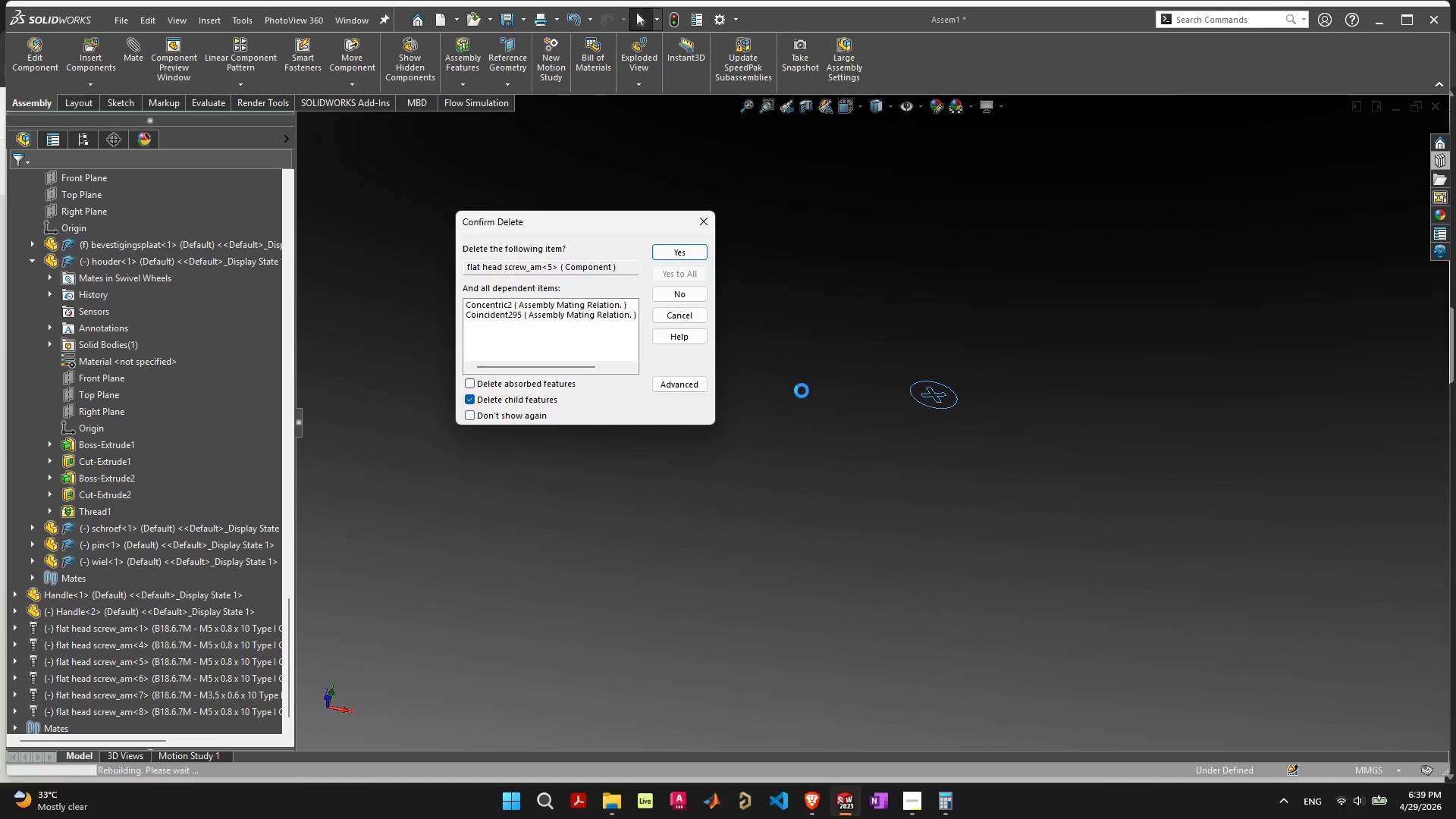 
key(Space)
 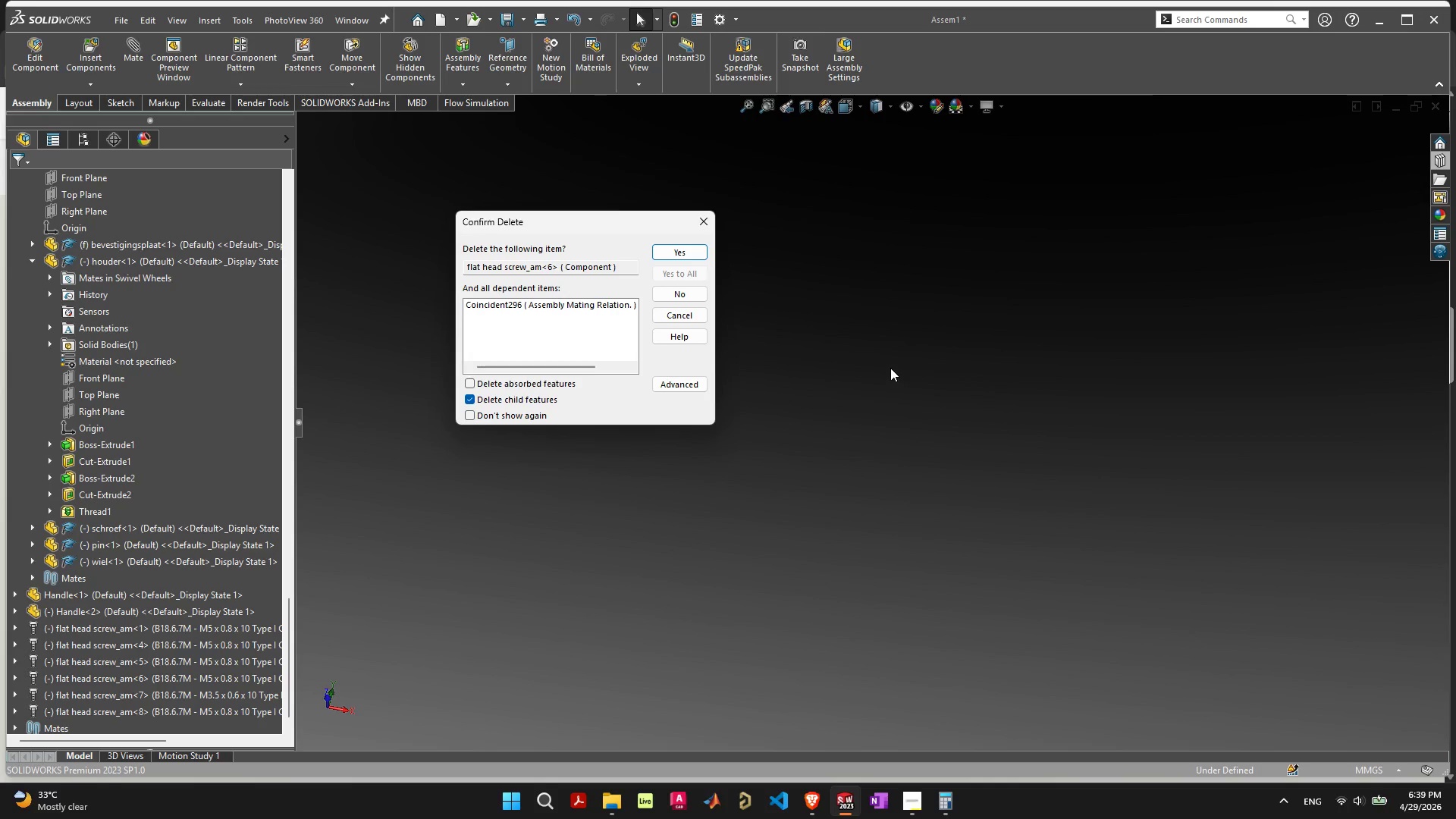 
key(Space)
 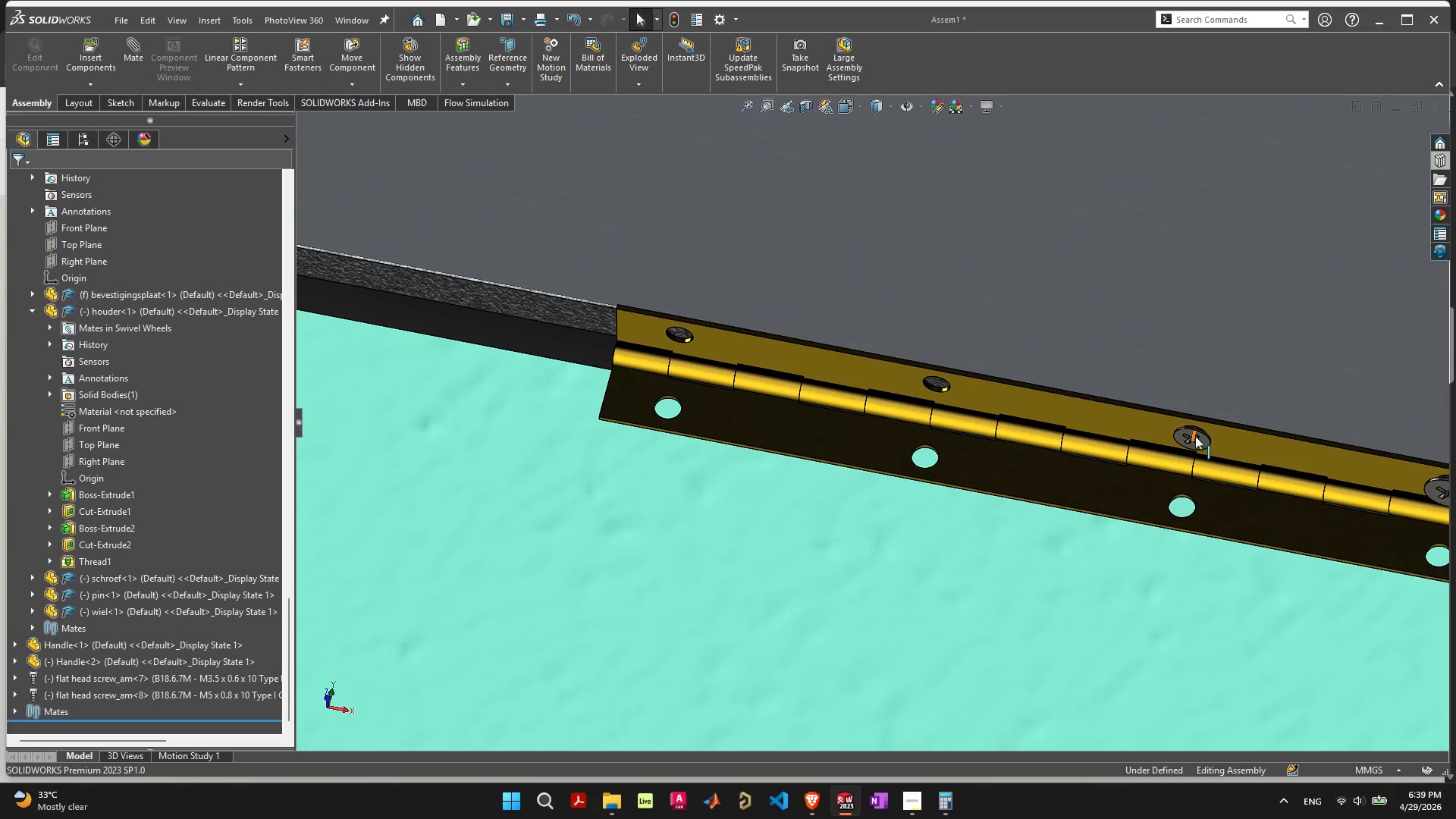 
left_click([1203, 438])
 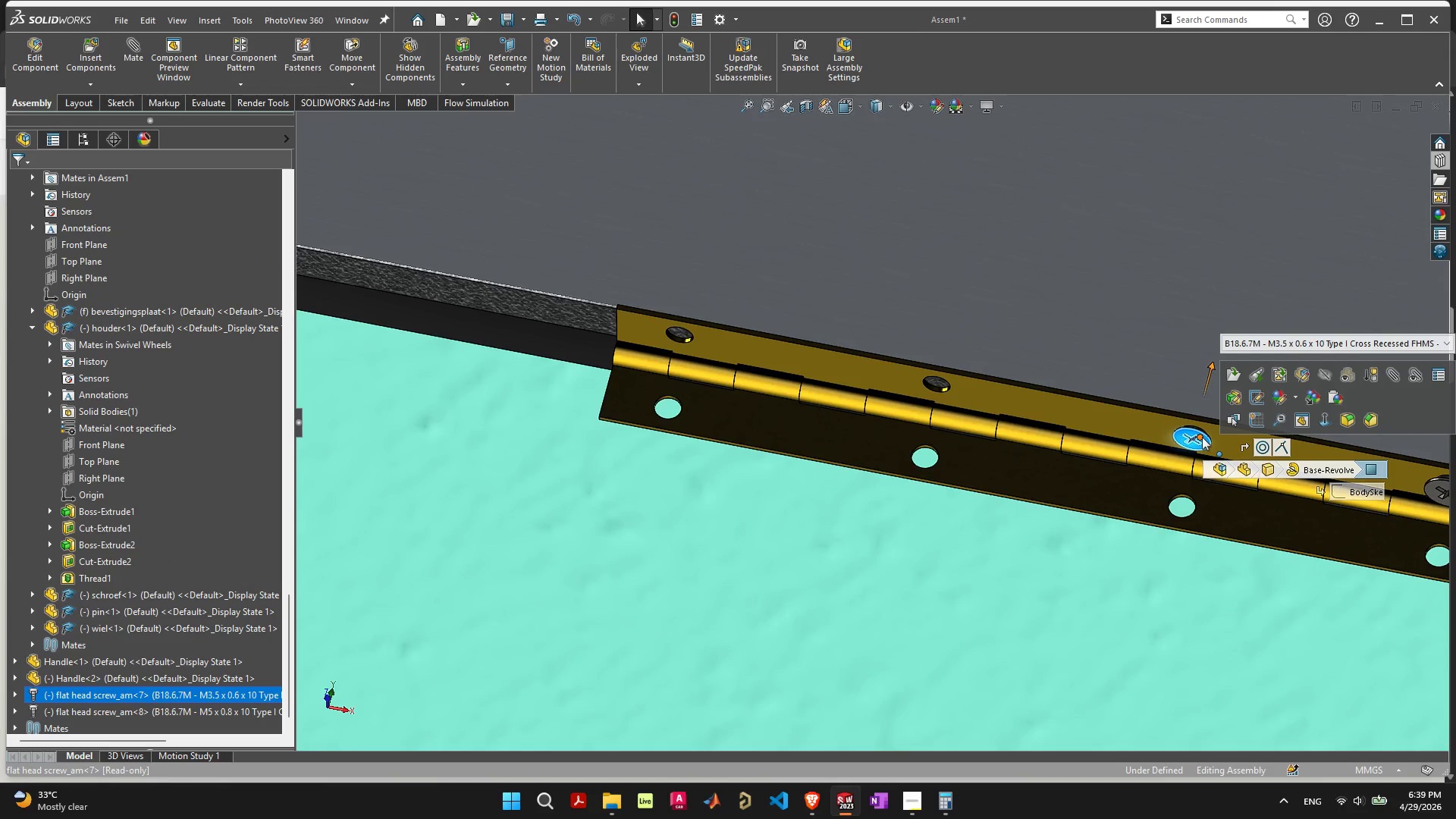 
key(Delete)
 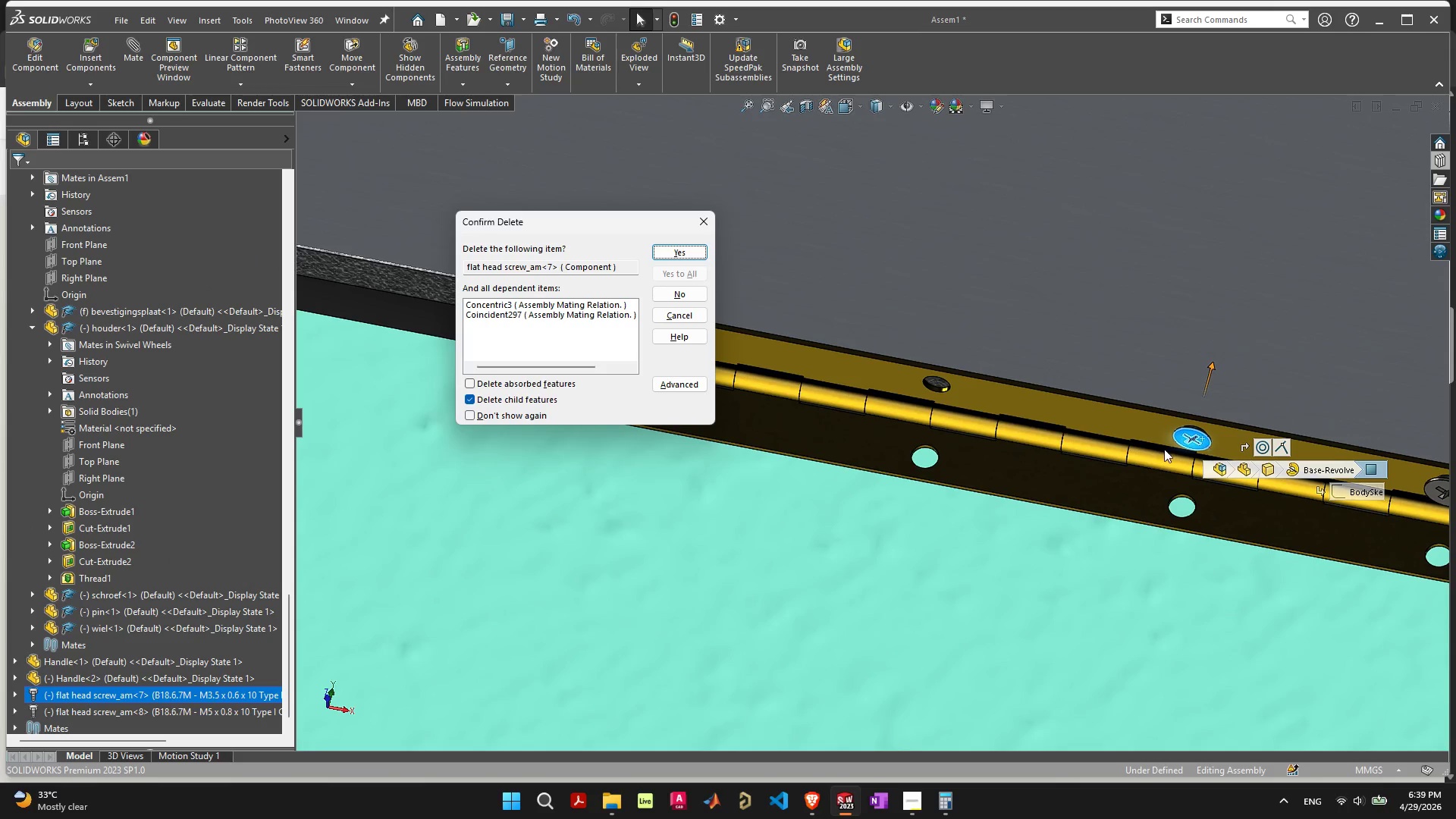 
key(Space)
 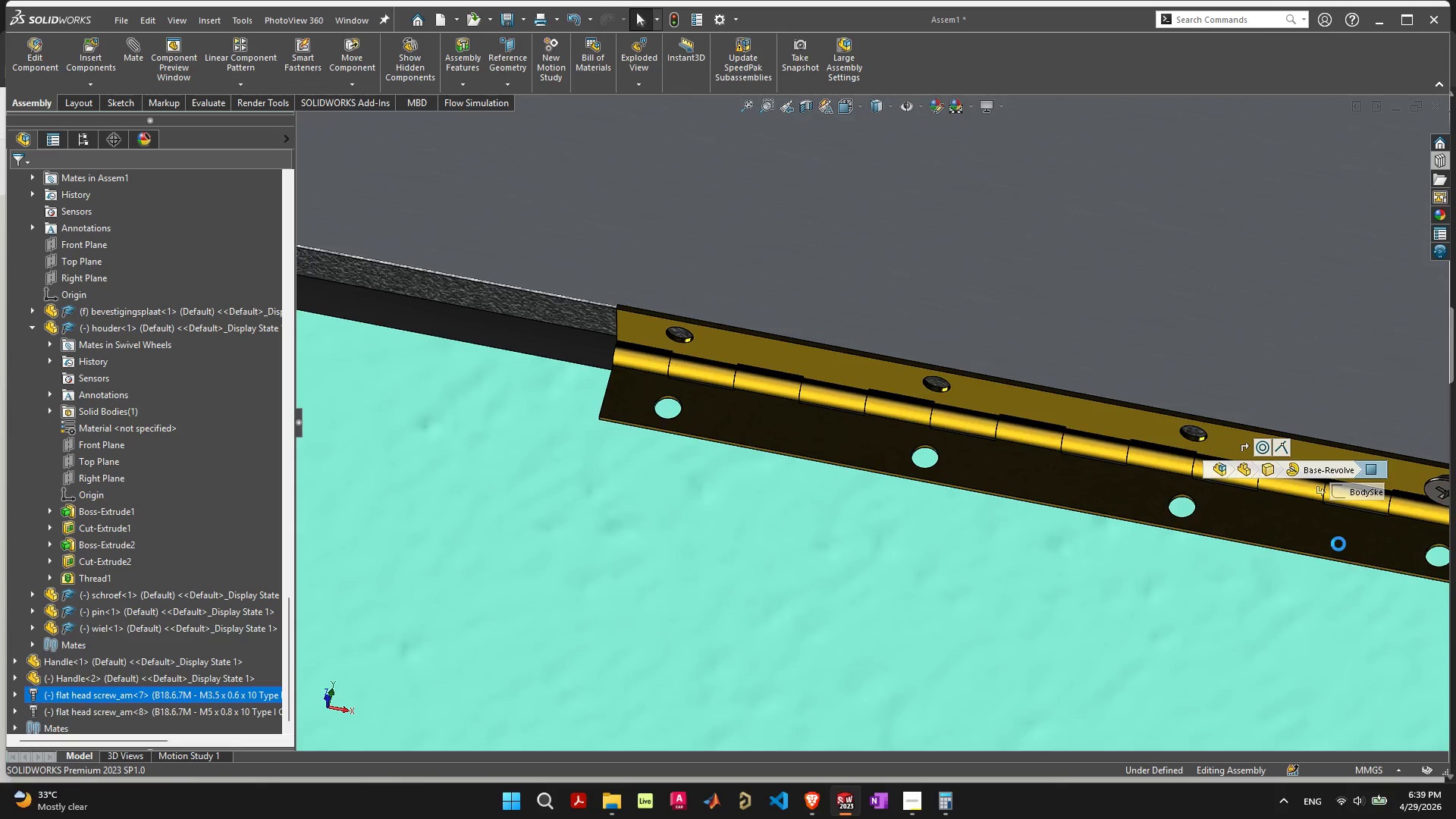 
scroll: coordinate [1342, 520], scroll_direction: down, amount: 5.0
 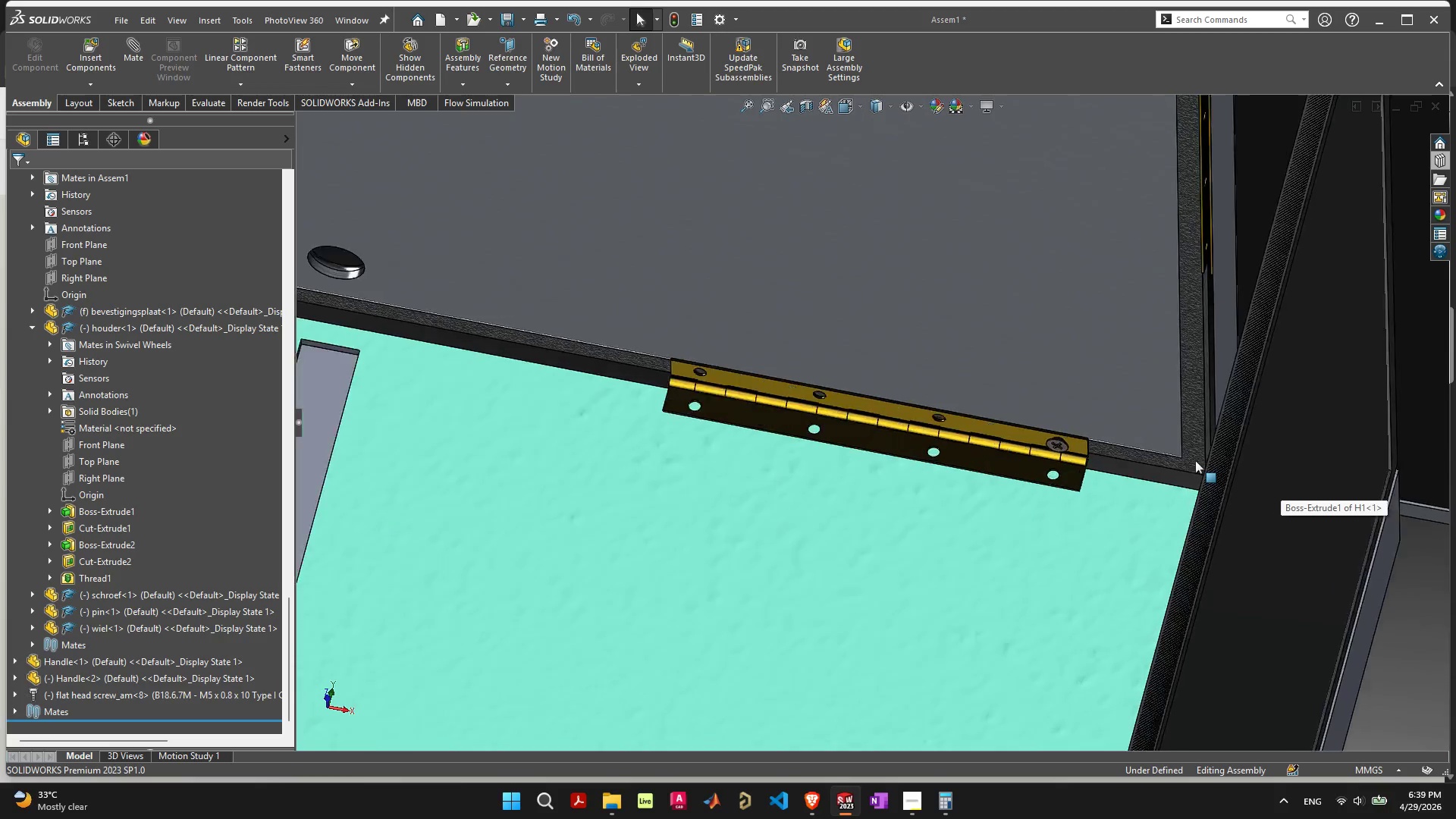 
scroll: coordinate [896, 448], scroll_direction: up, amount: 9.0
 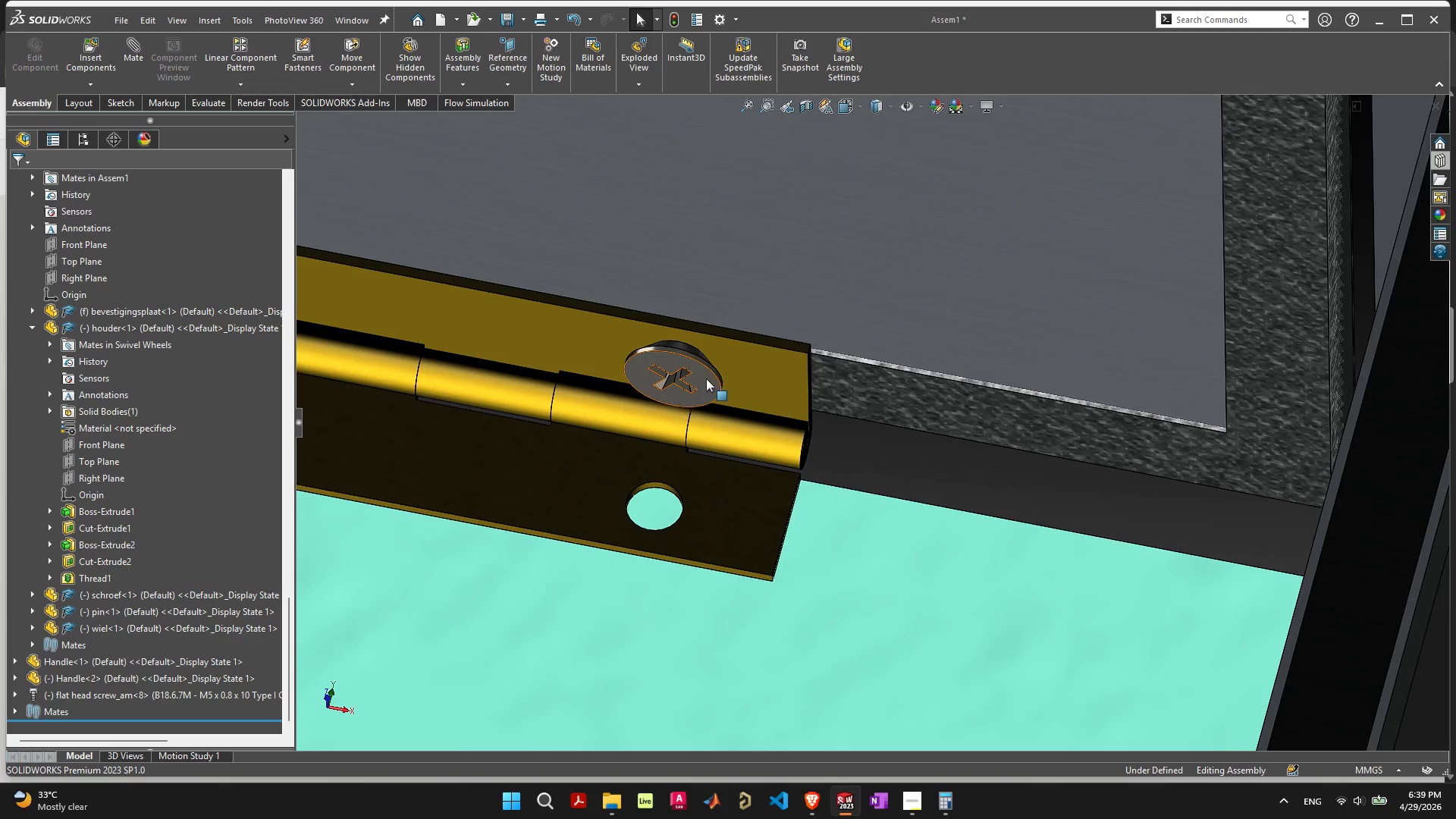 
left_click([706, 378])
 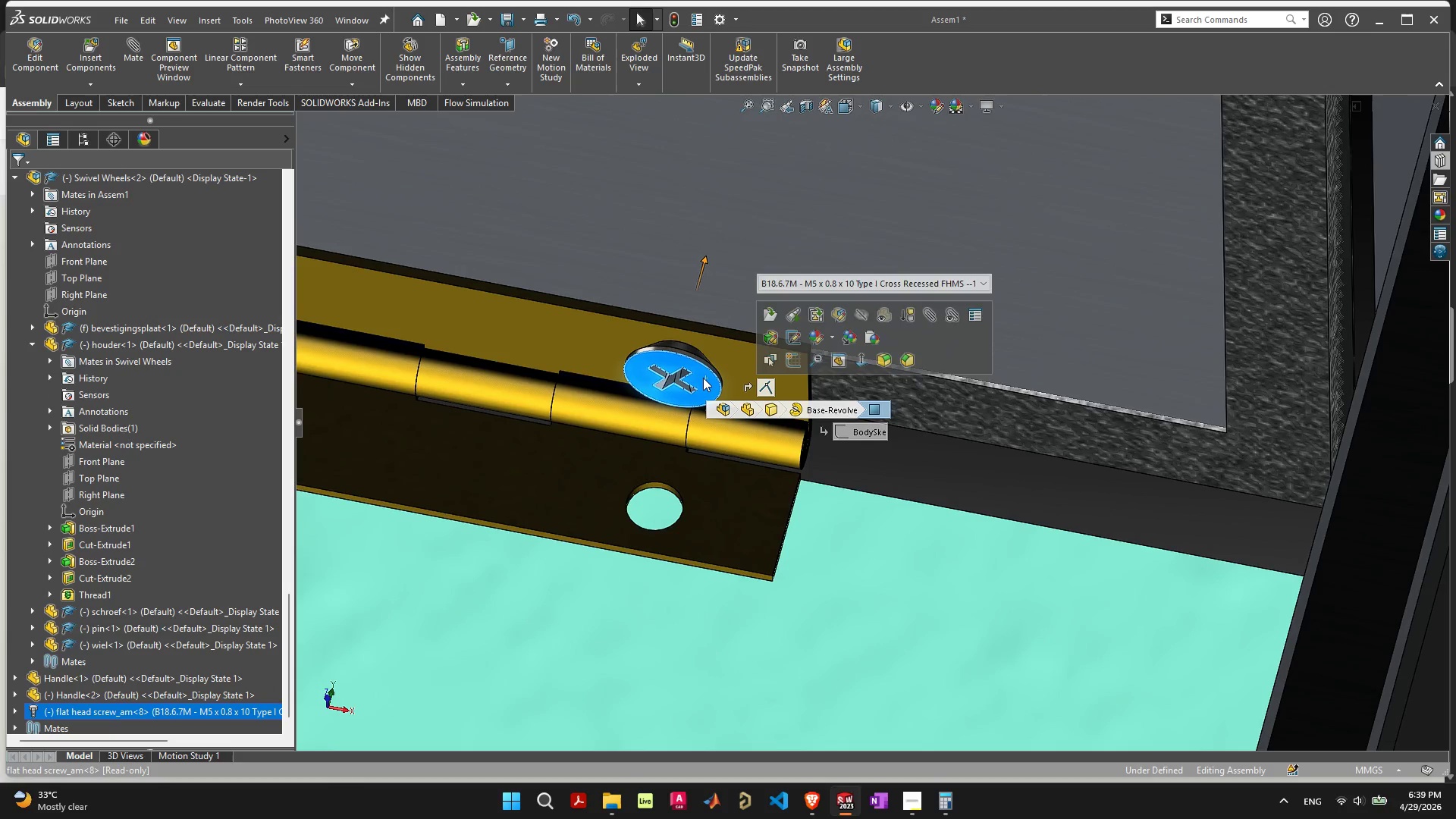 
key(Delete)
 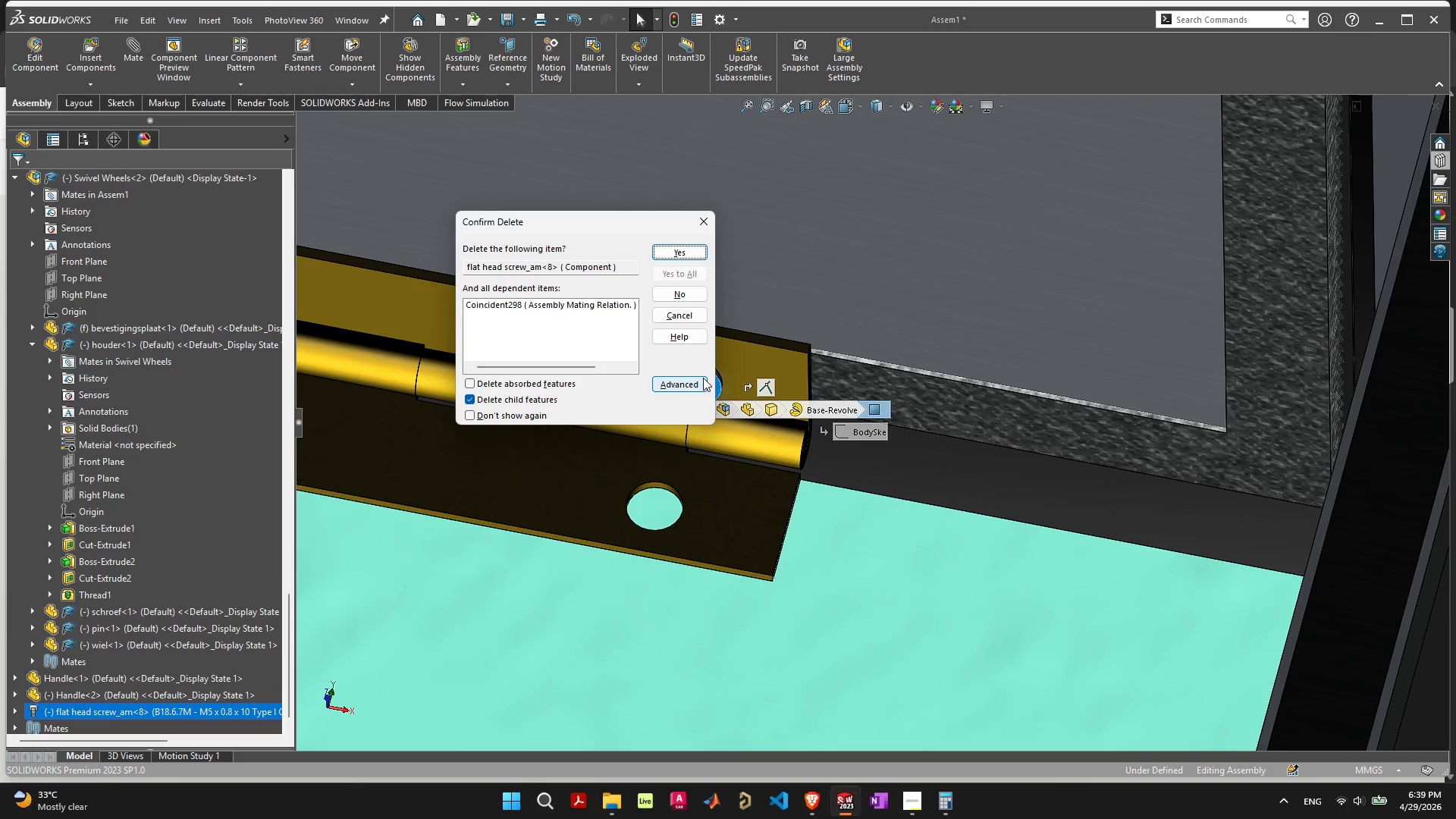 
key(Space)
 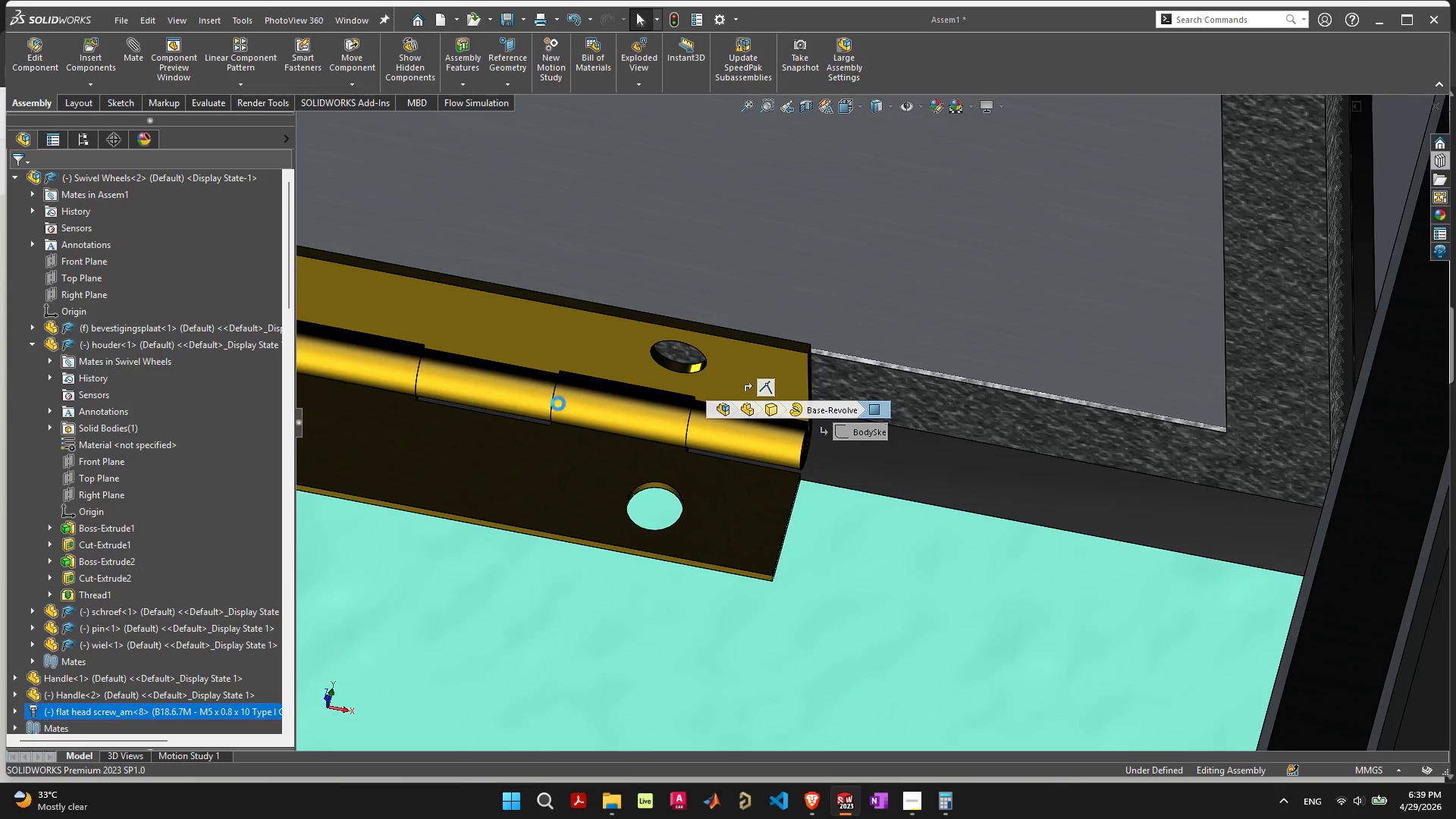 
scroll: coordinate [598, 372], scroll_direction: down, amount: 21.0
 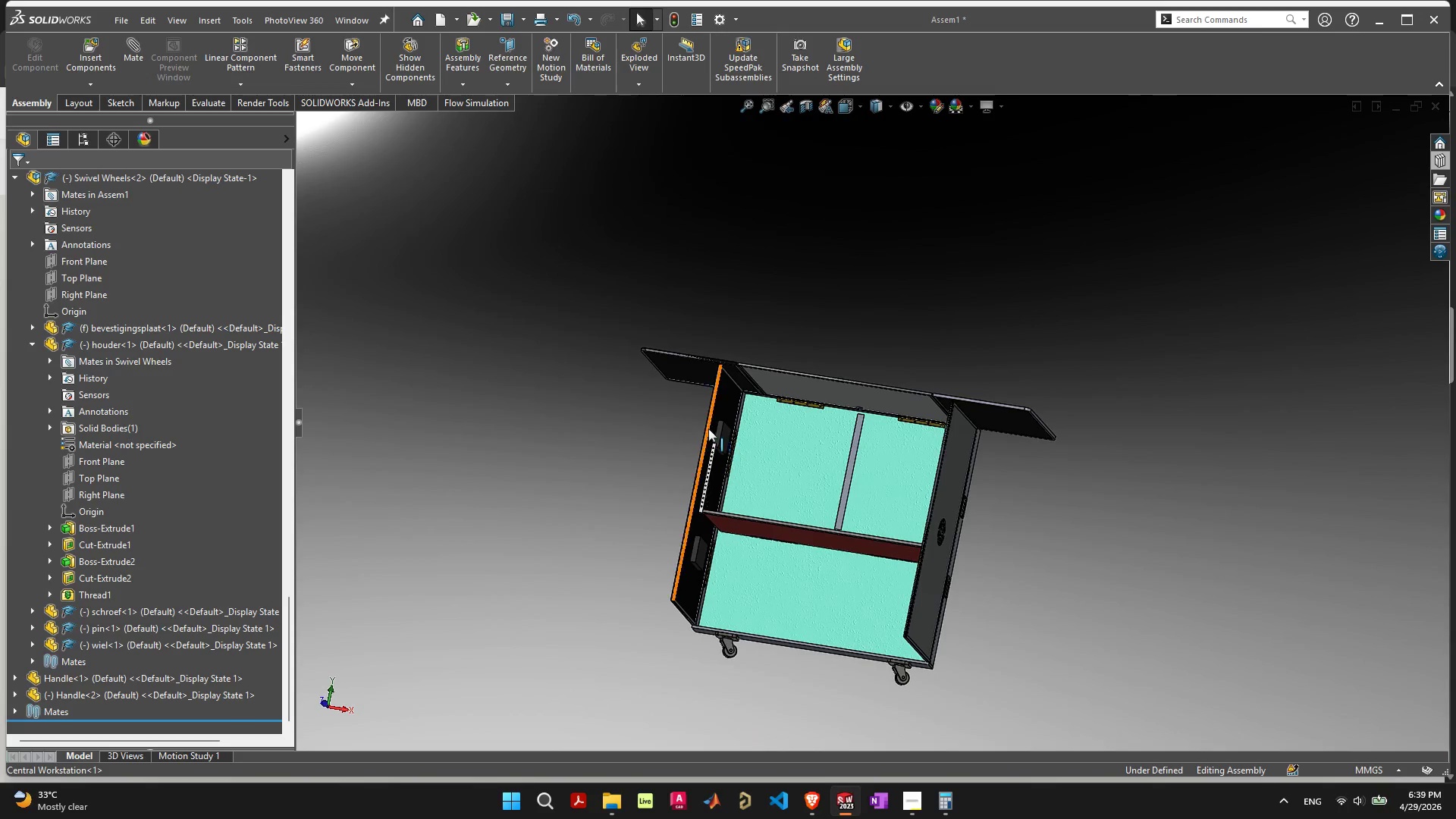 
key(Control+ControlLeft)
 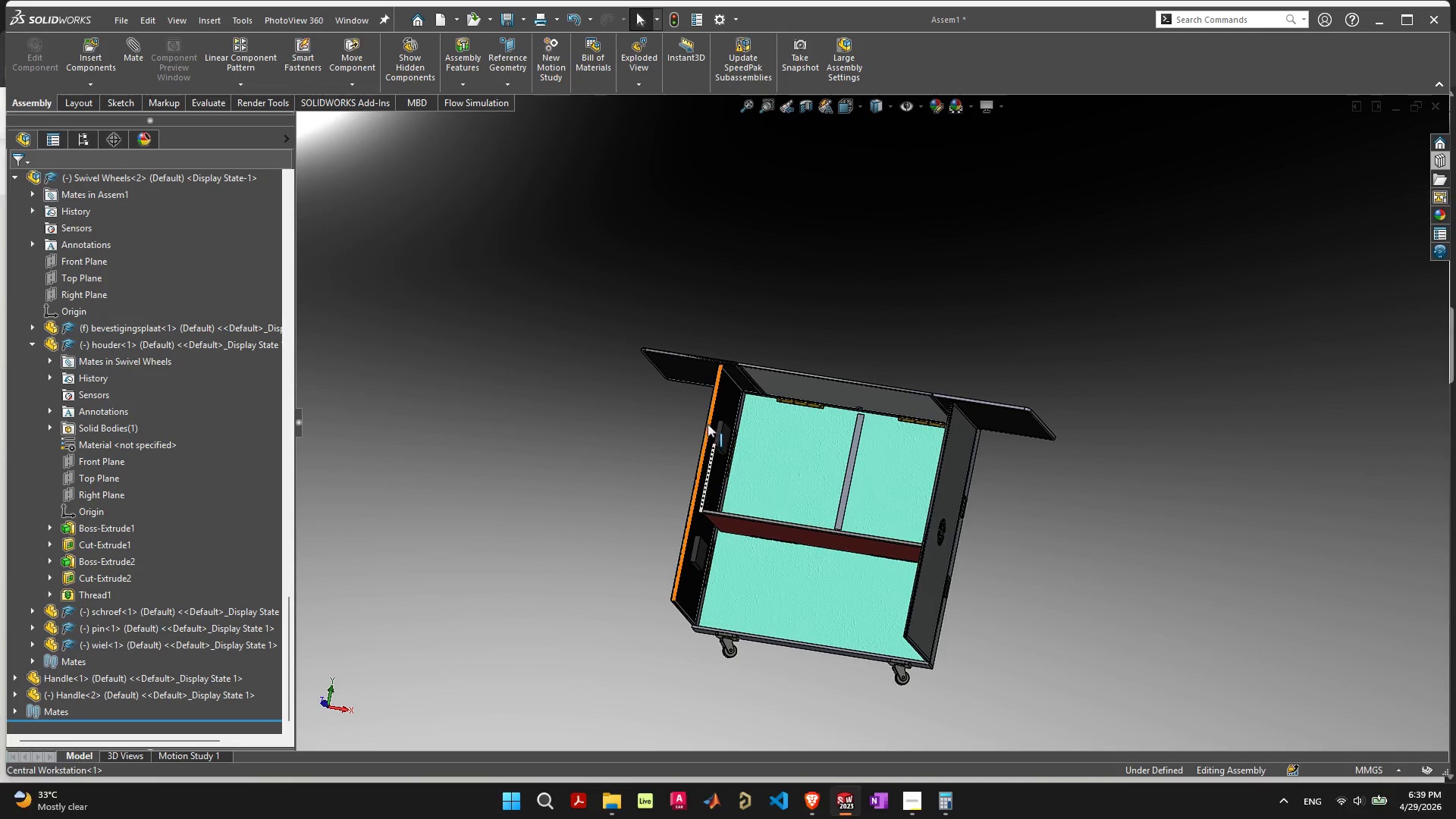 
key(Control+S)
 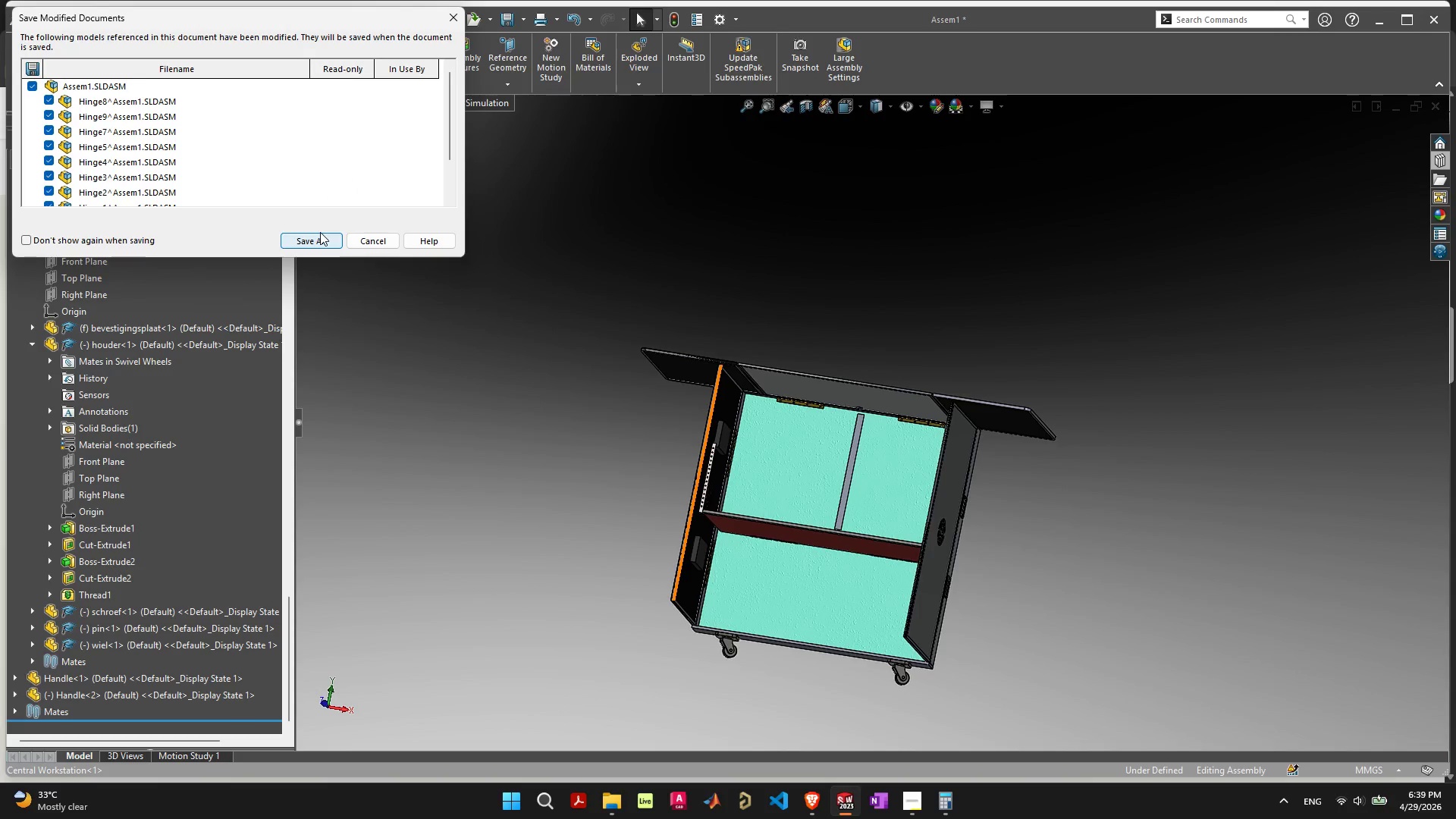 
left_click([325, 246])
 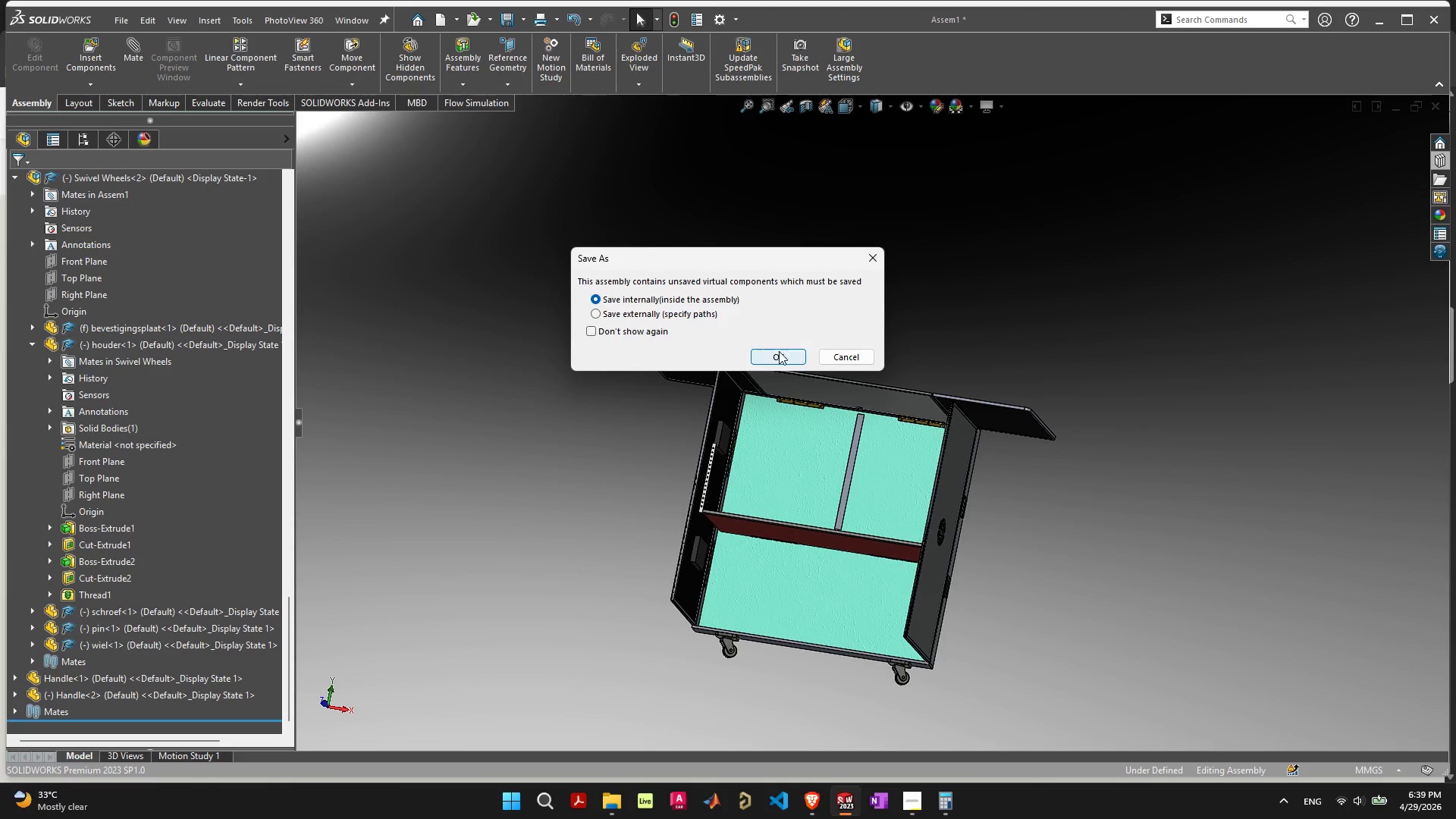 
left_click([786, 359])
 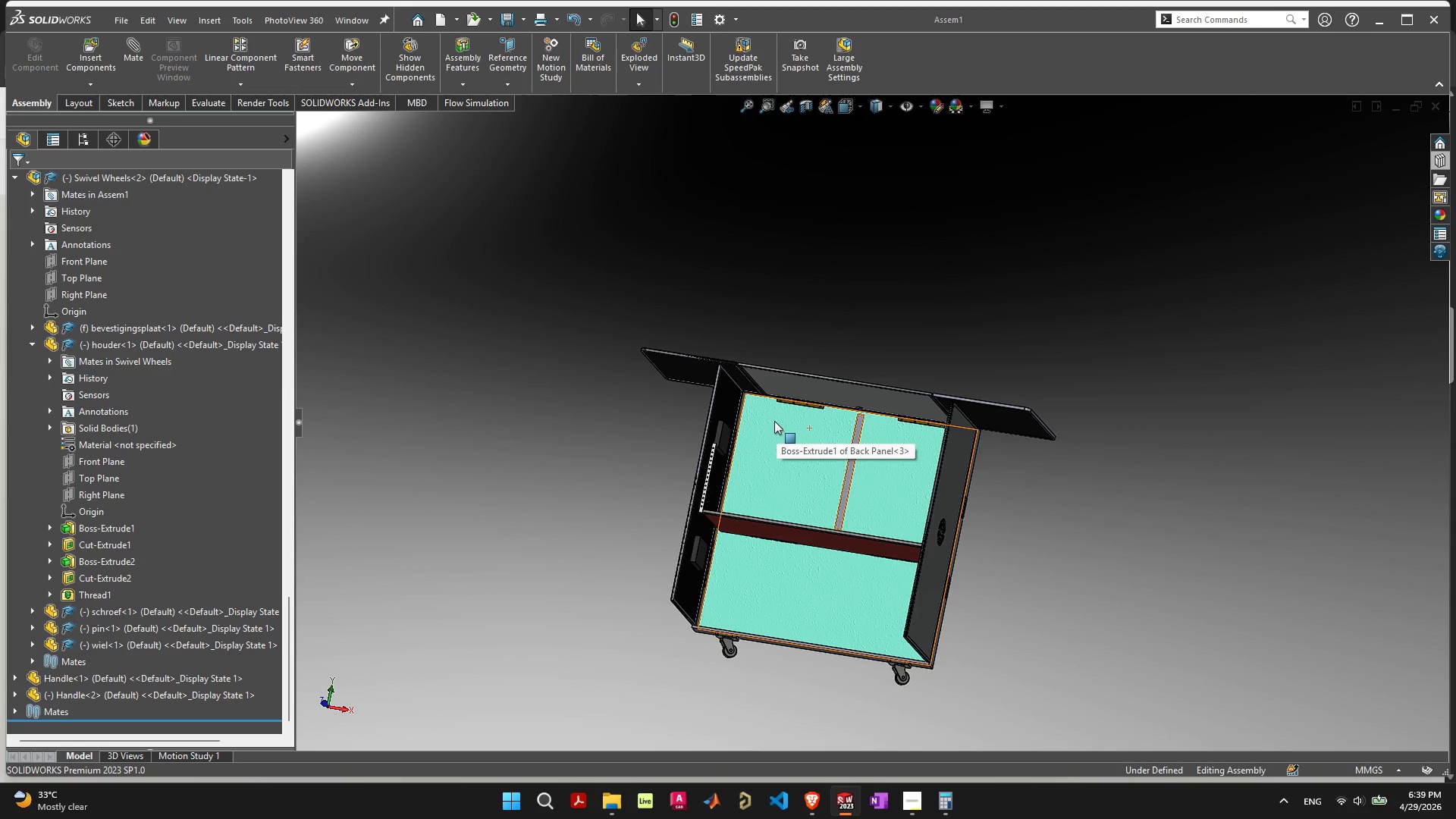 
wait(8.42)
 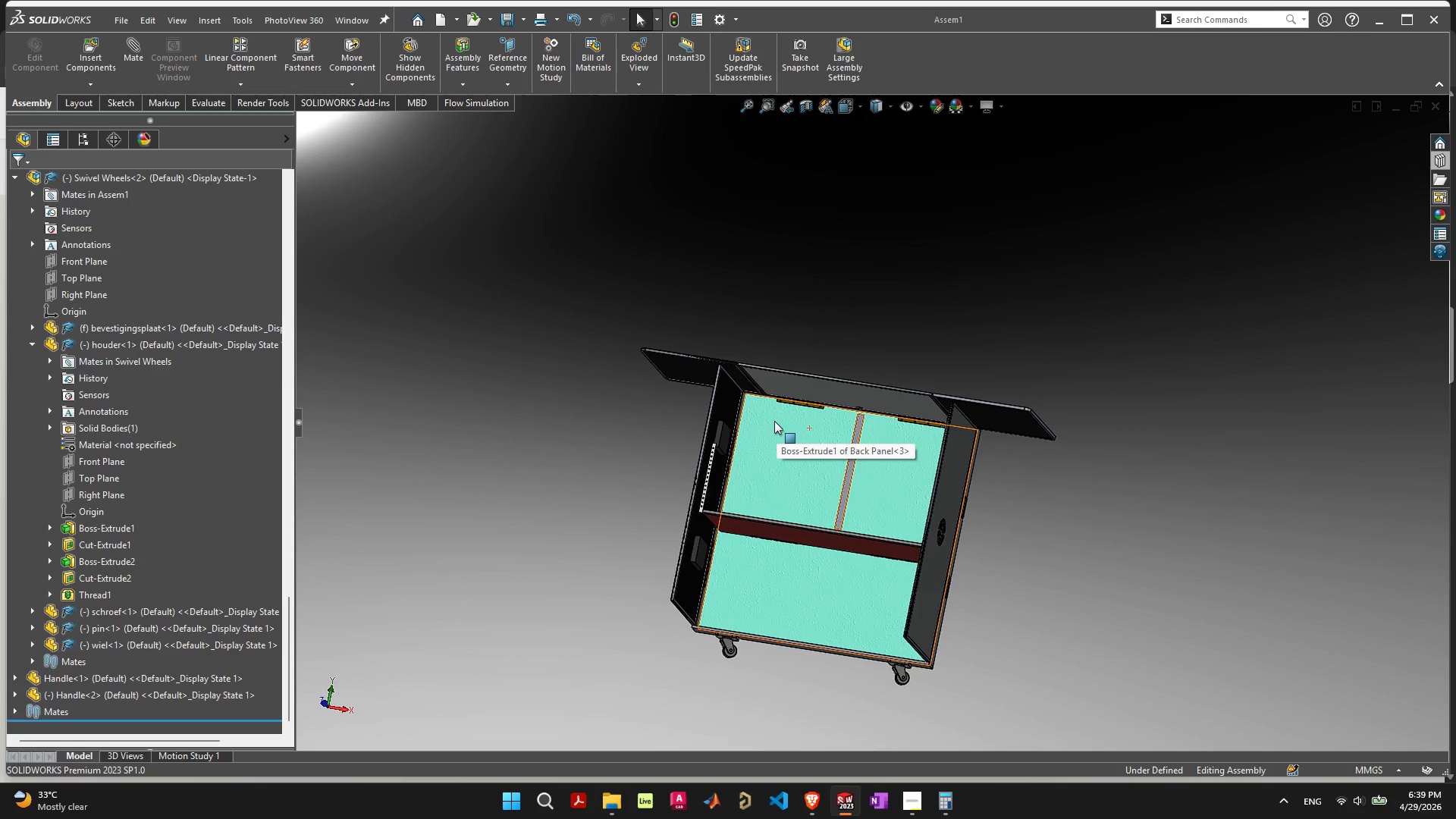 
left_click([31, 341])
 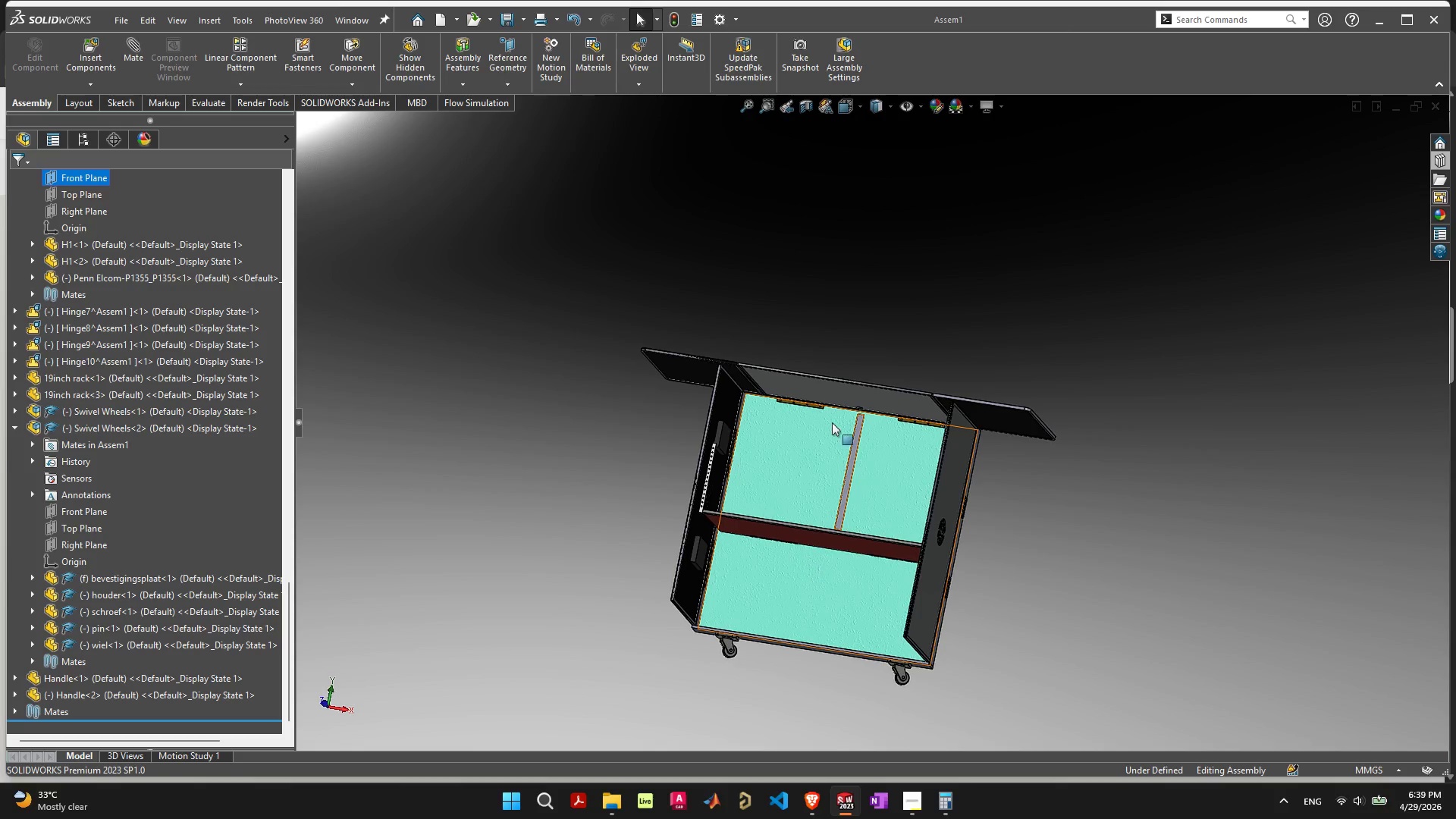 
scroll: coordinate [770, 411], scroll_direction: up, amount: 14.0
 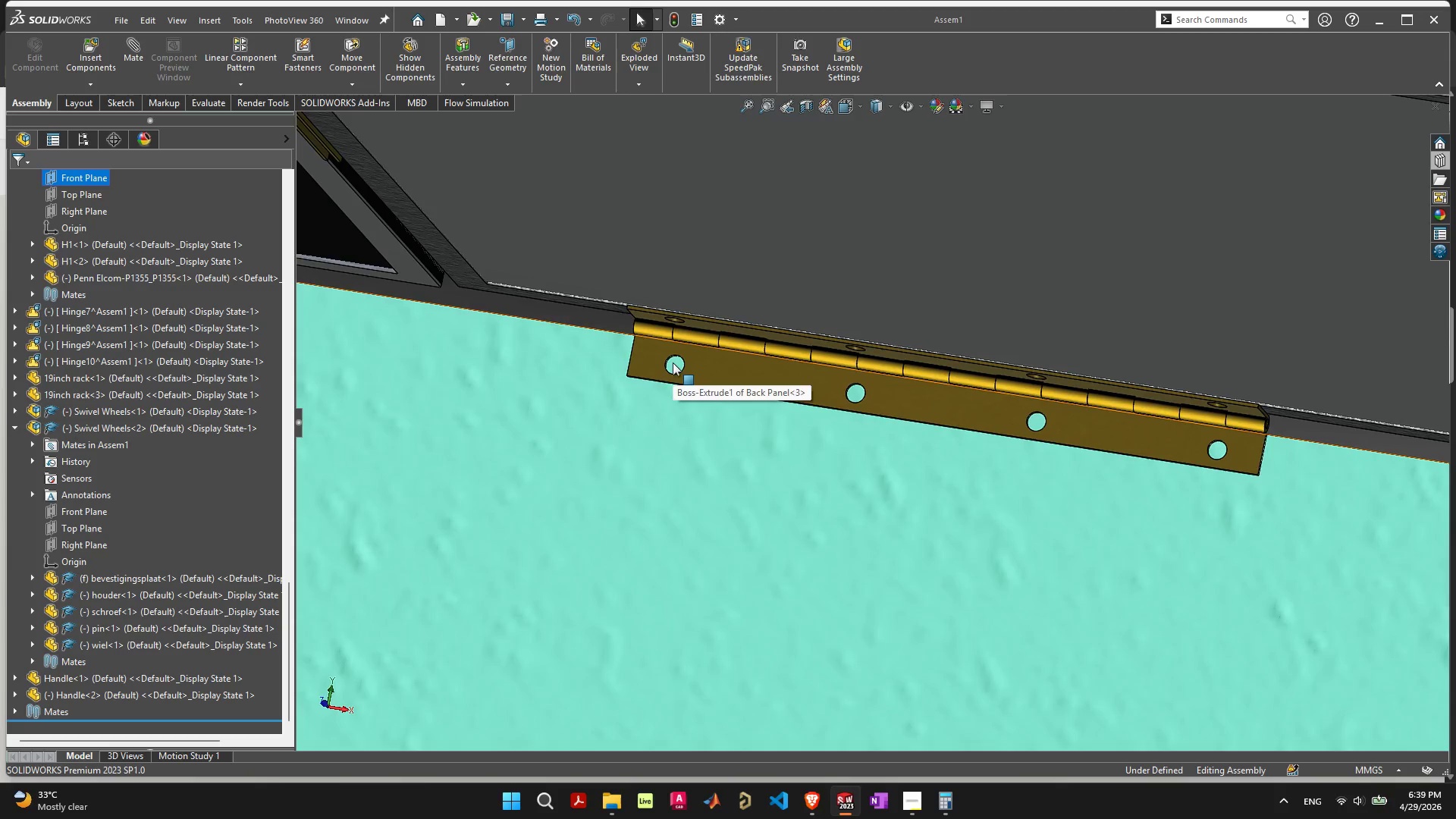 
key(Control+S)
 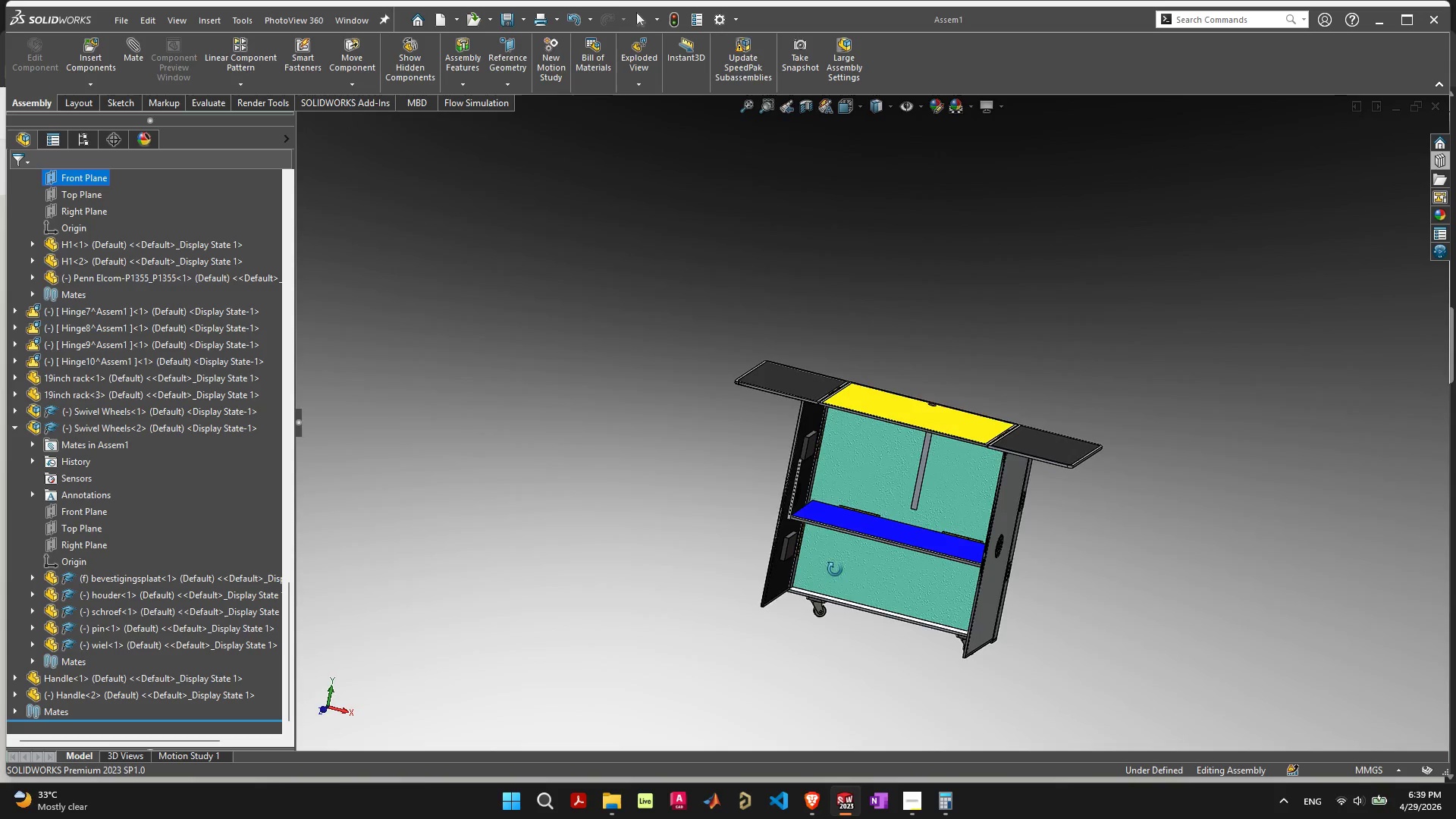 
scroll: coordinate [787, 478], scroll_direction: down, amount: 15.0
 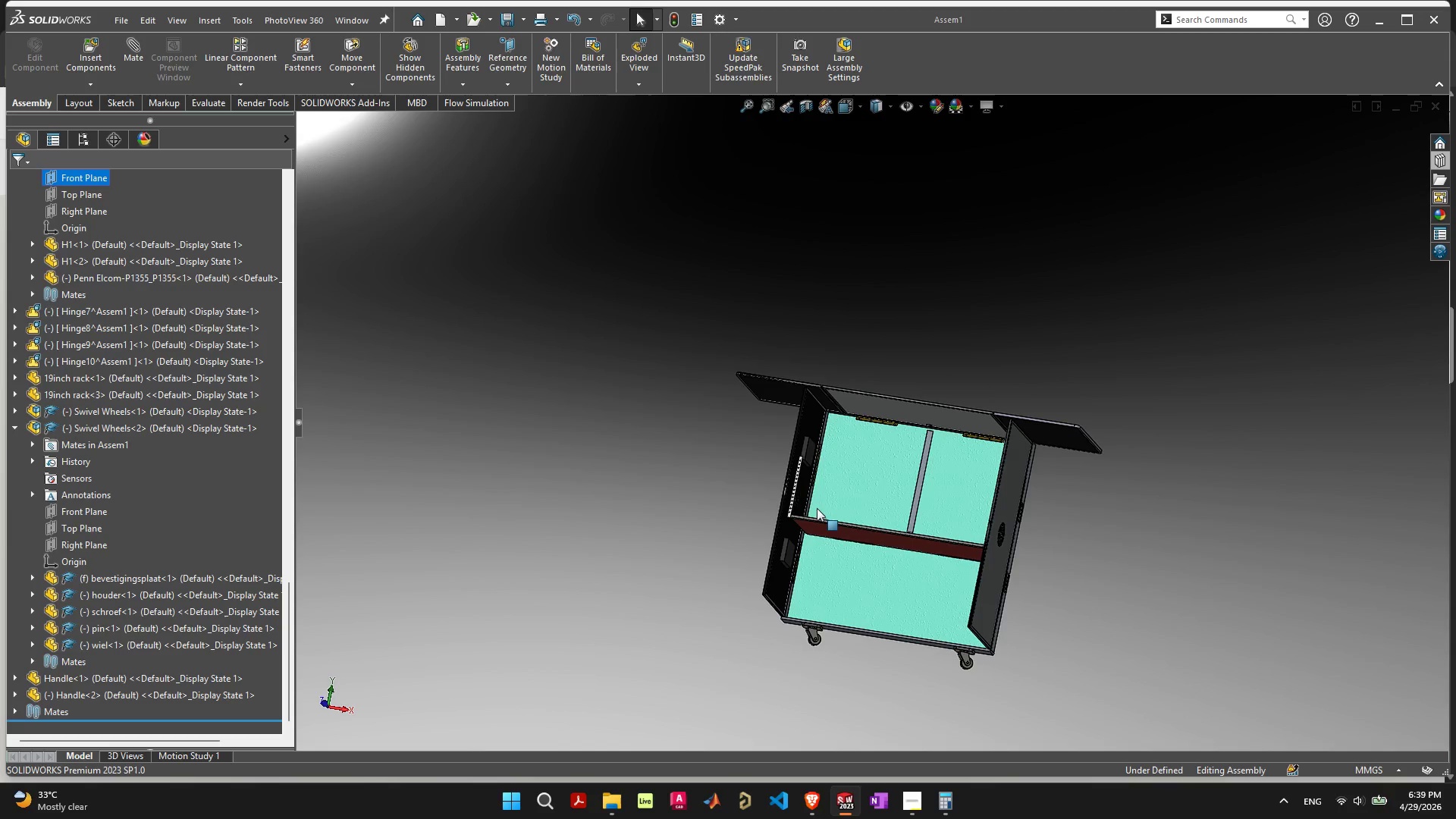 
scroll: coordinate [654, 366], scroll_direction: up, amount: 19.0
 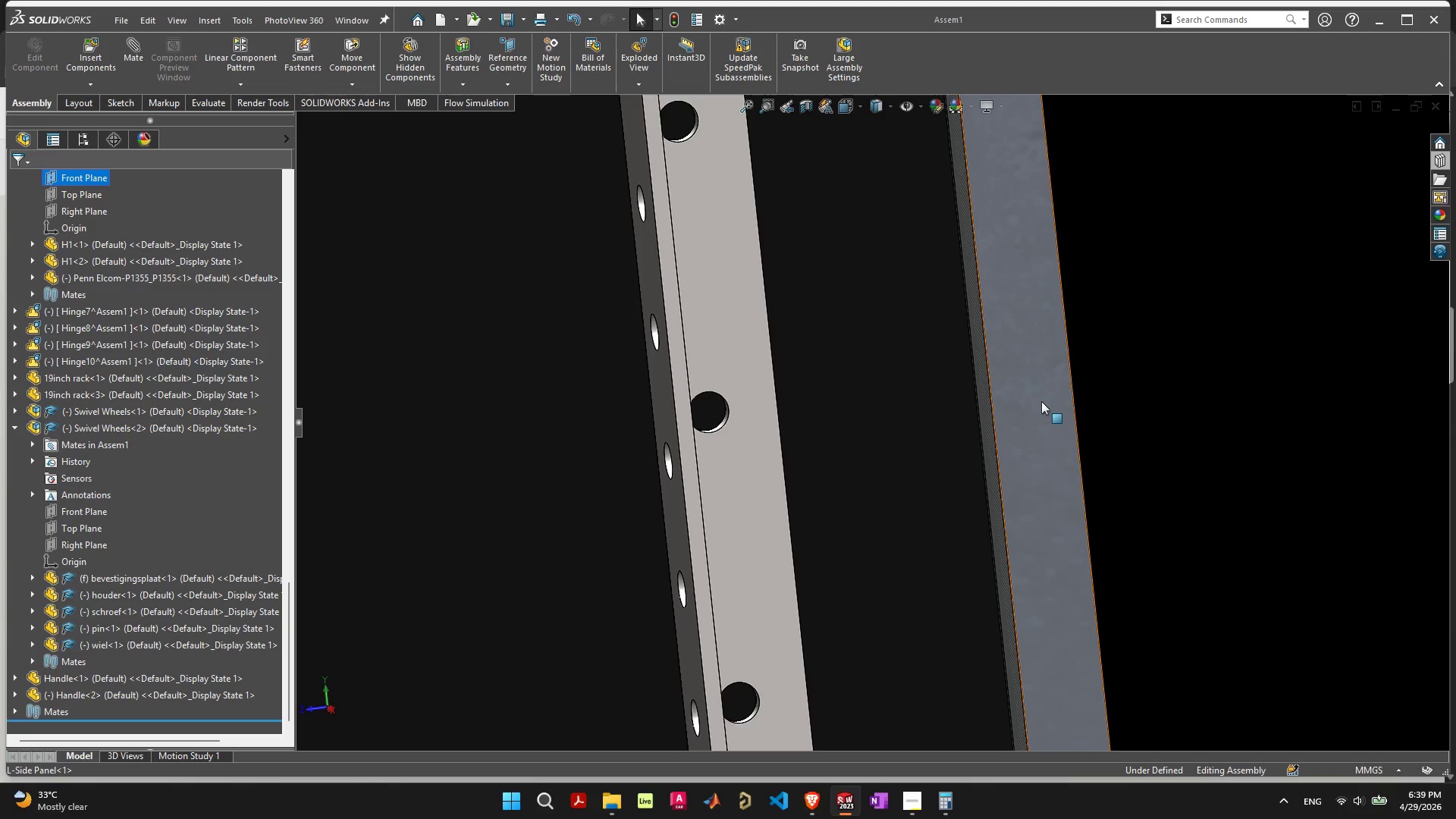 
scroll: coordinate [1019, 417], scroll_direction: down, amount: 11.0
 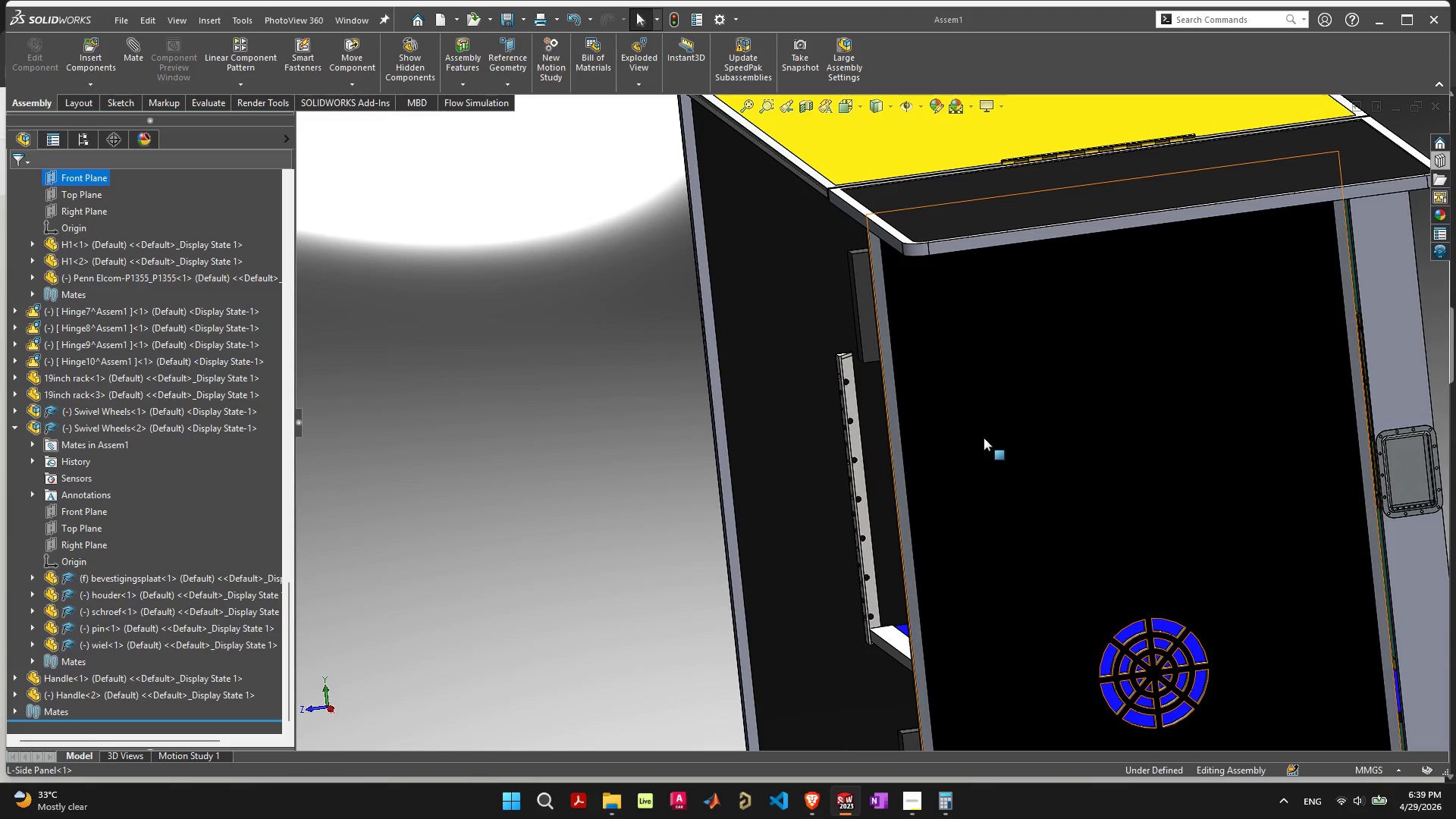 
left_click_drag(start_coordinate=[984, 438], to_coordinate=[953, 205])
 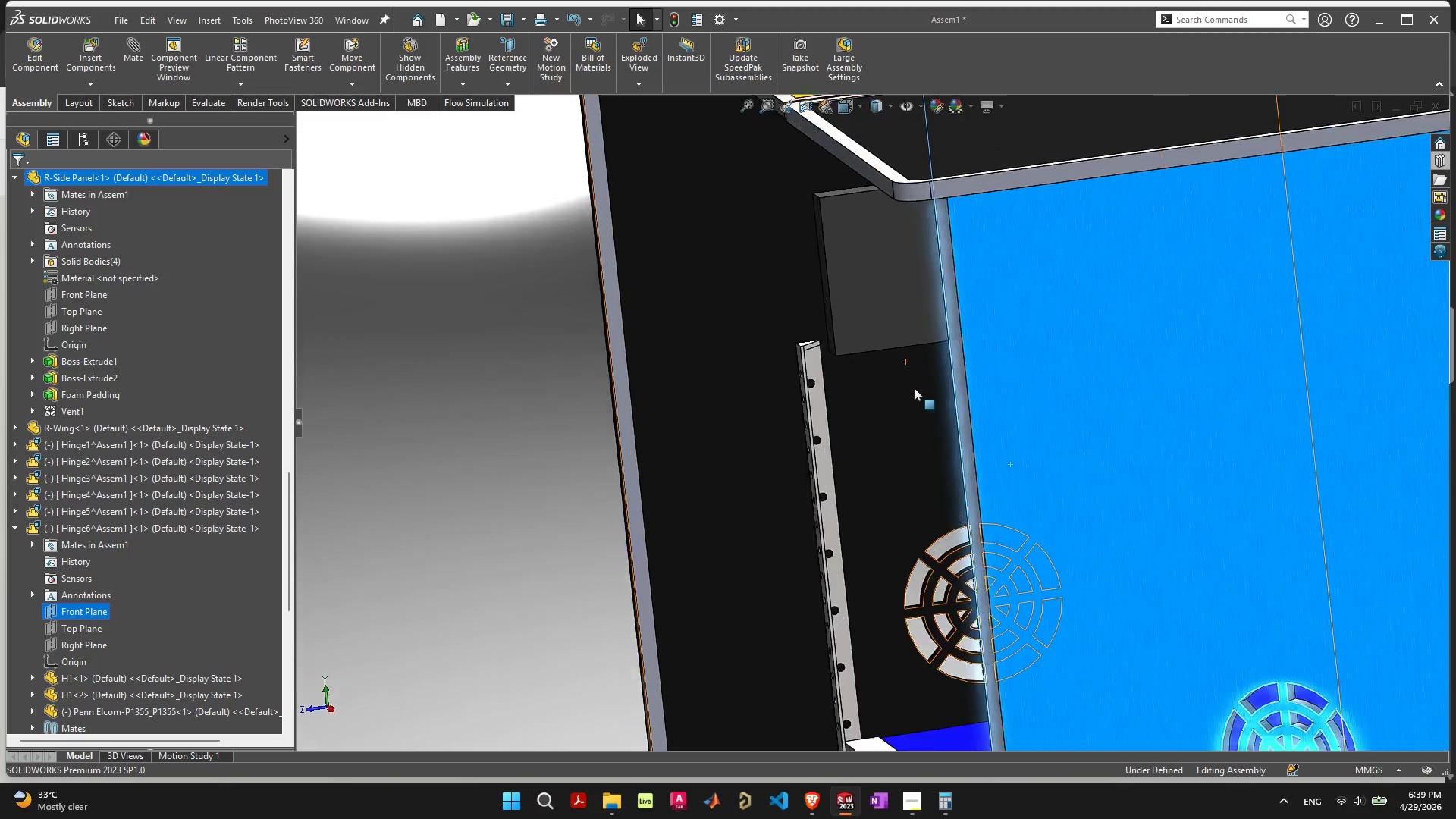 
scroll: coordinate [802, 388], scroll_direction: up, amount: 5.0
 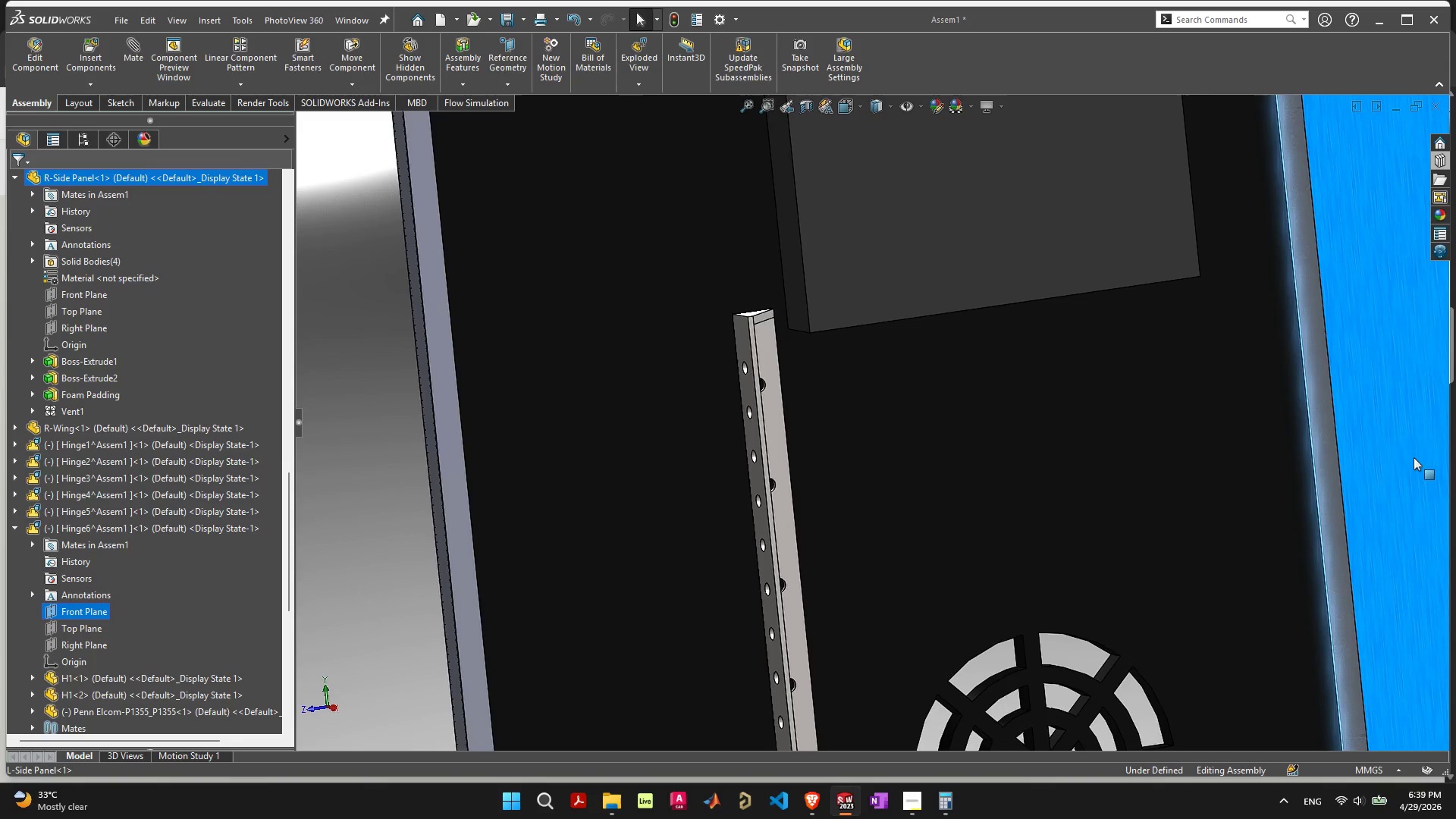 
left_click_drag(start_coordinate=[1375, 502], to_coordinate=[1452, 280])
 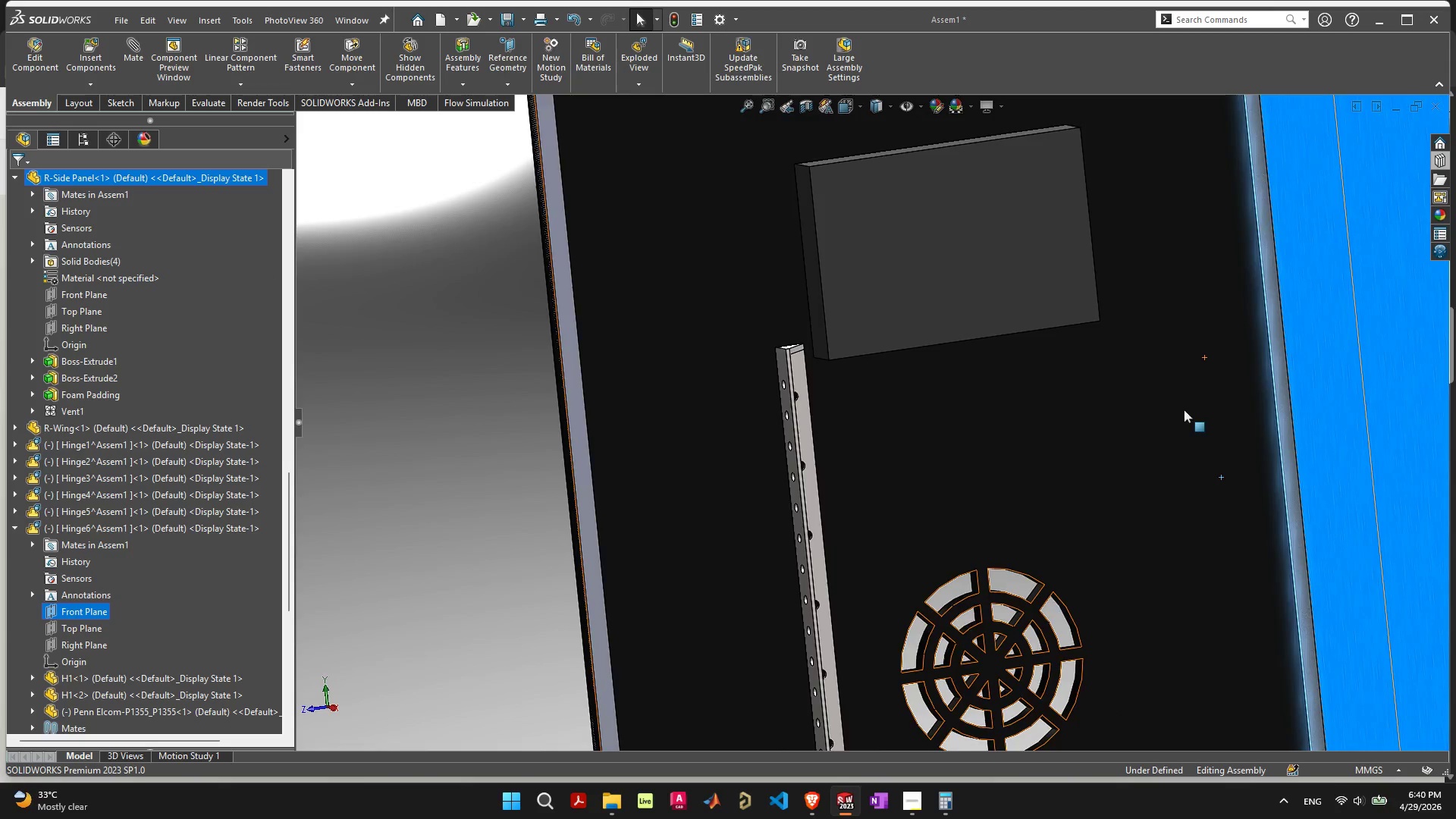 
scroll: coordinate [1181, 416], scroll_direction: down, amount: 7.0
 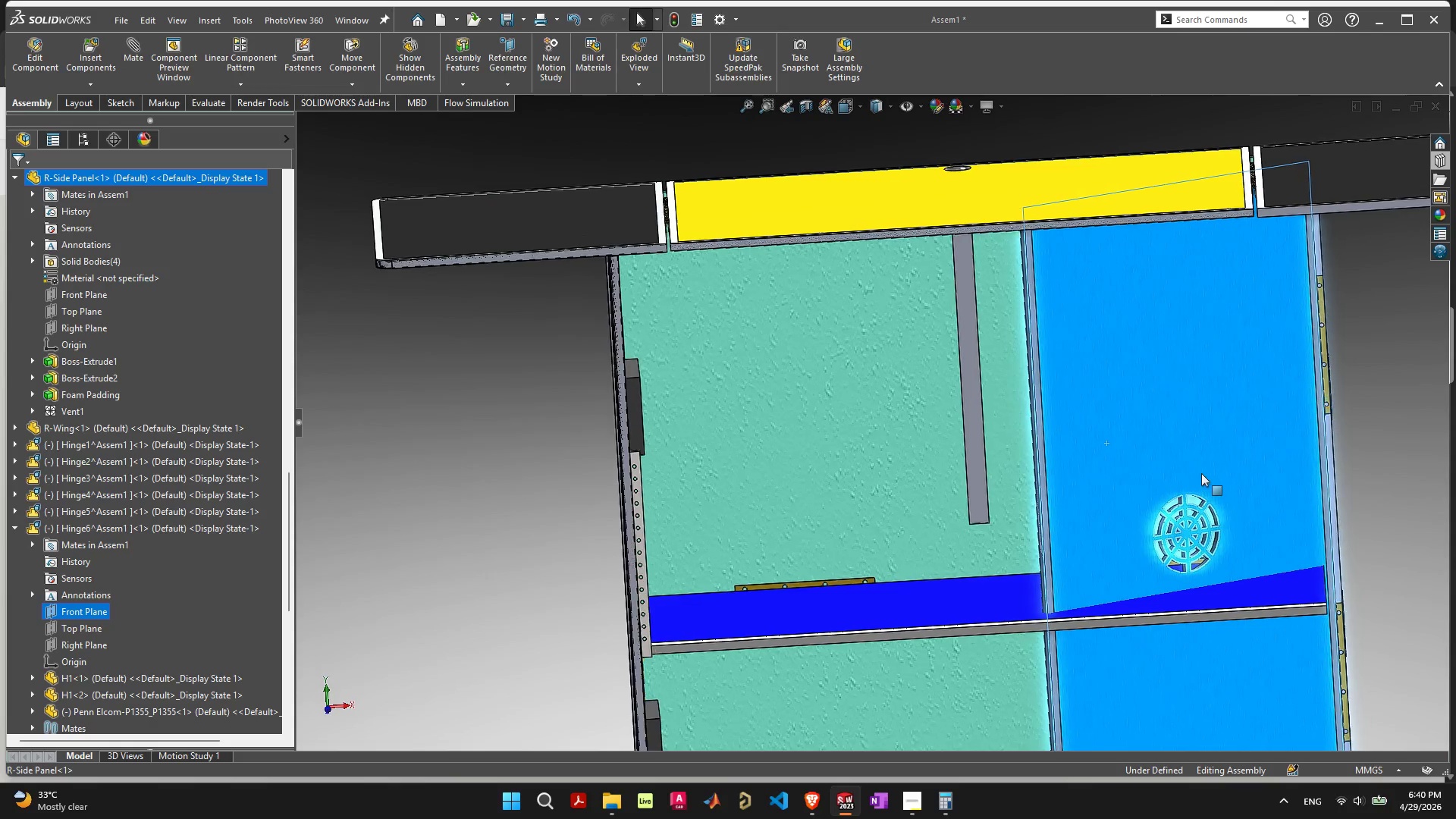 
left_click_drag(start_coordinate=[1049, 457], to_coordinate=[855, 313])
 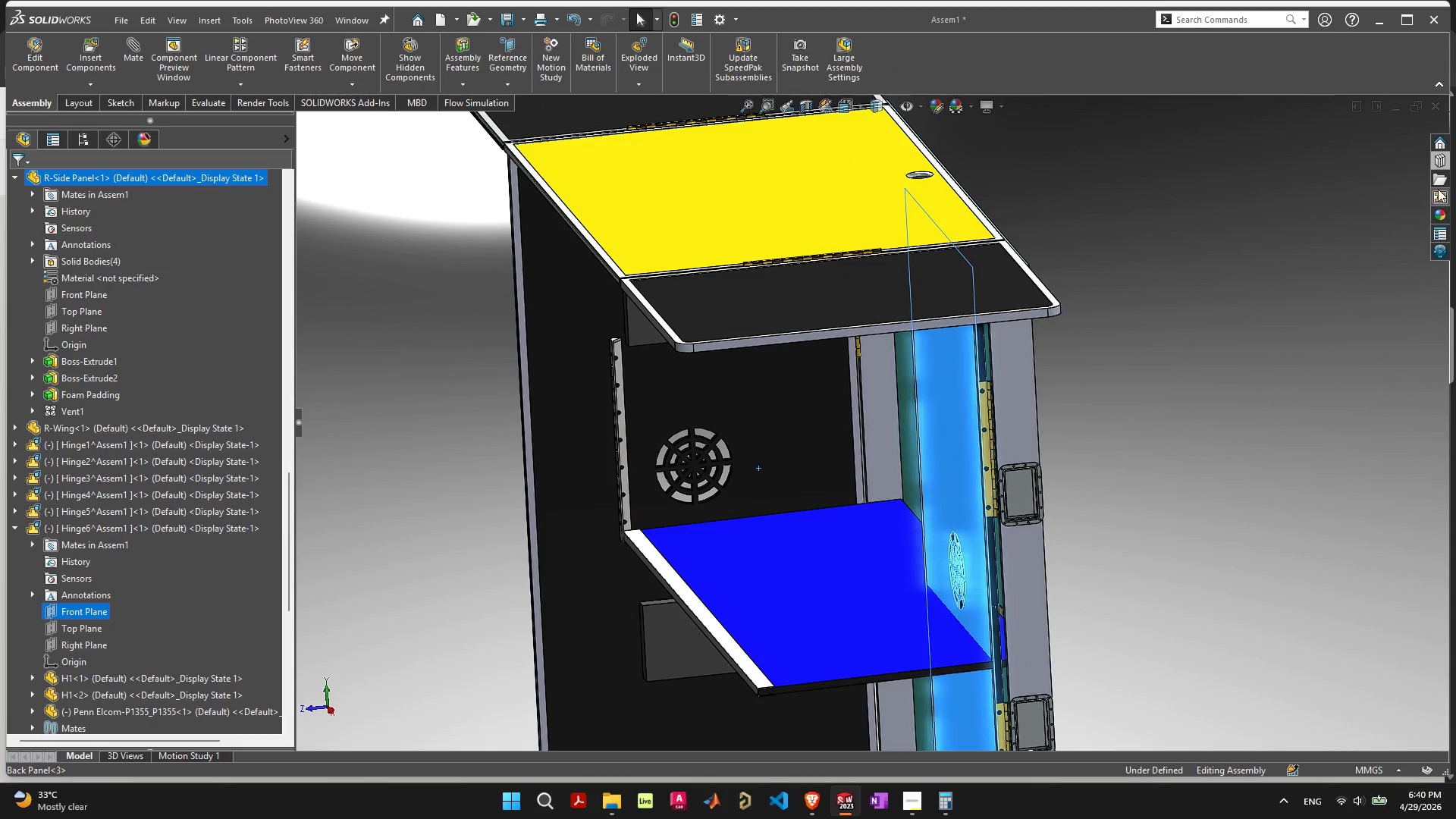 
left_click([1439, 161])
 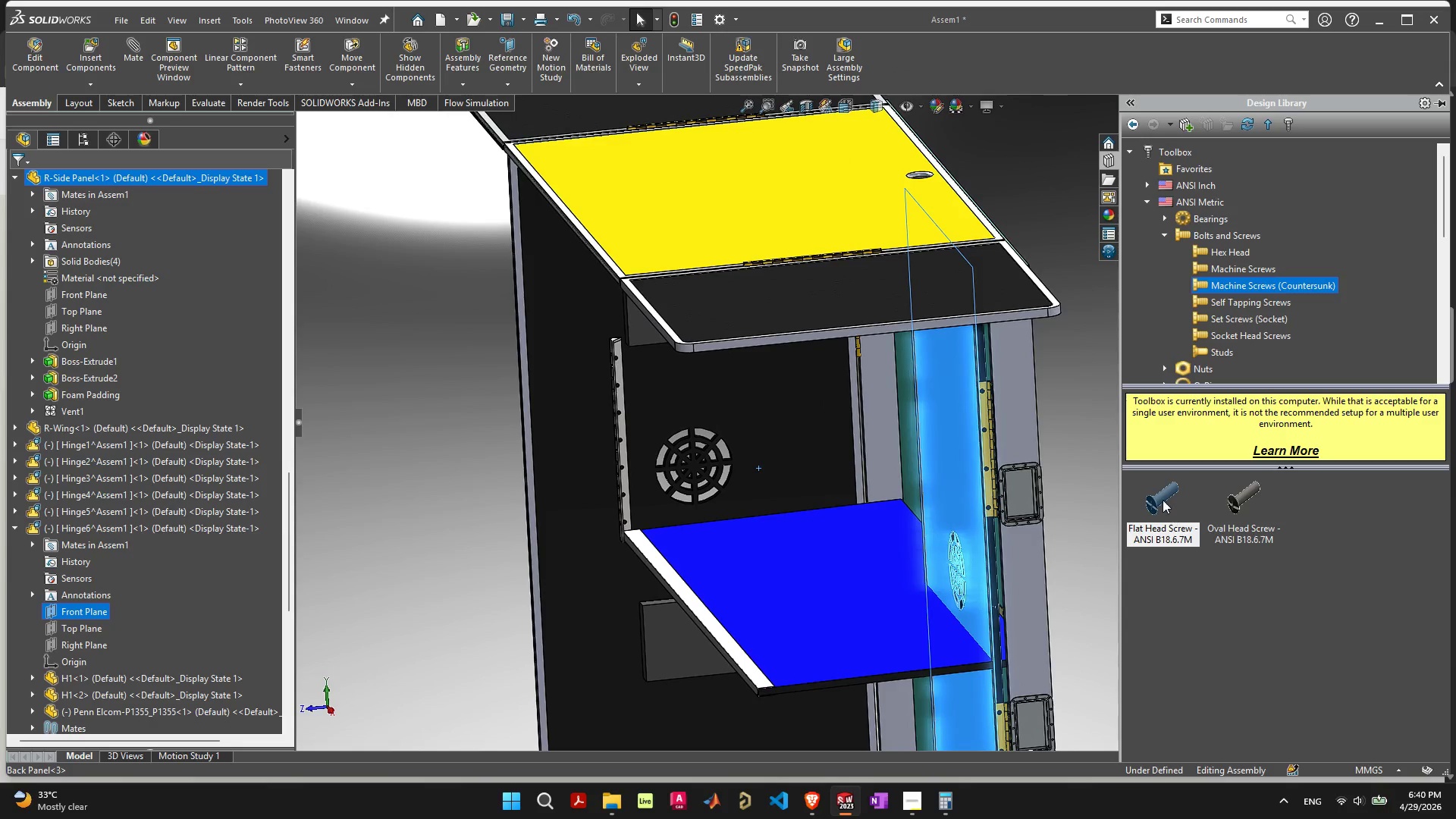 
left_click_drag(start_coordinate=[1162, 499], to_coordinate=[469, 411])
 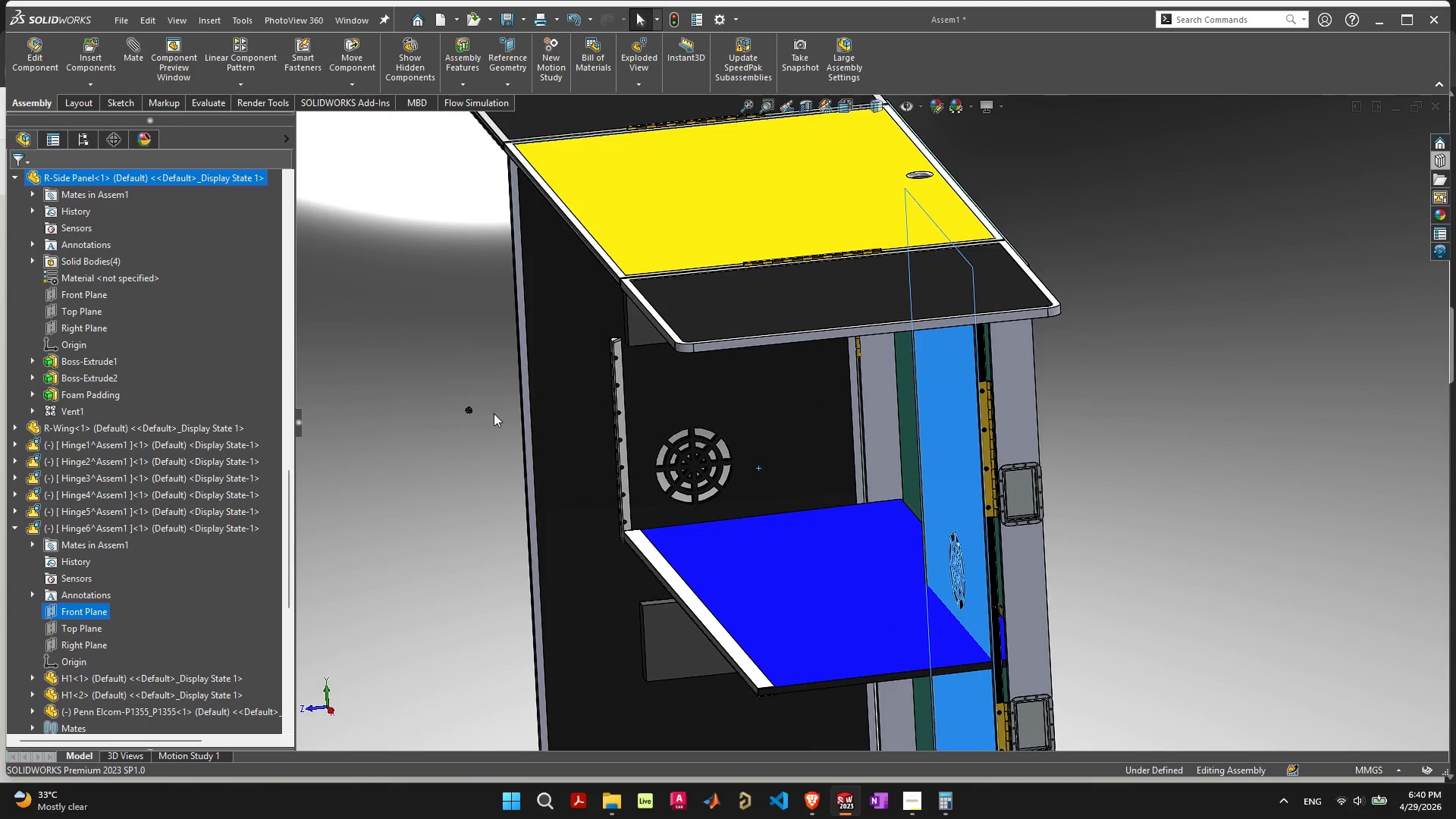 
scroll: coordinate [493, 416], scroll_direction: up, amount: 8.0
 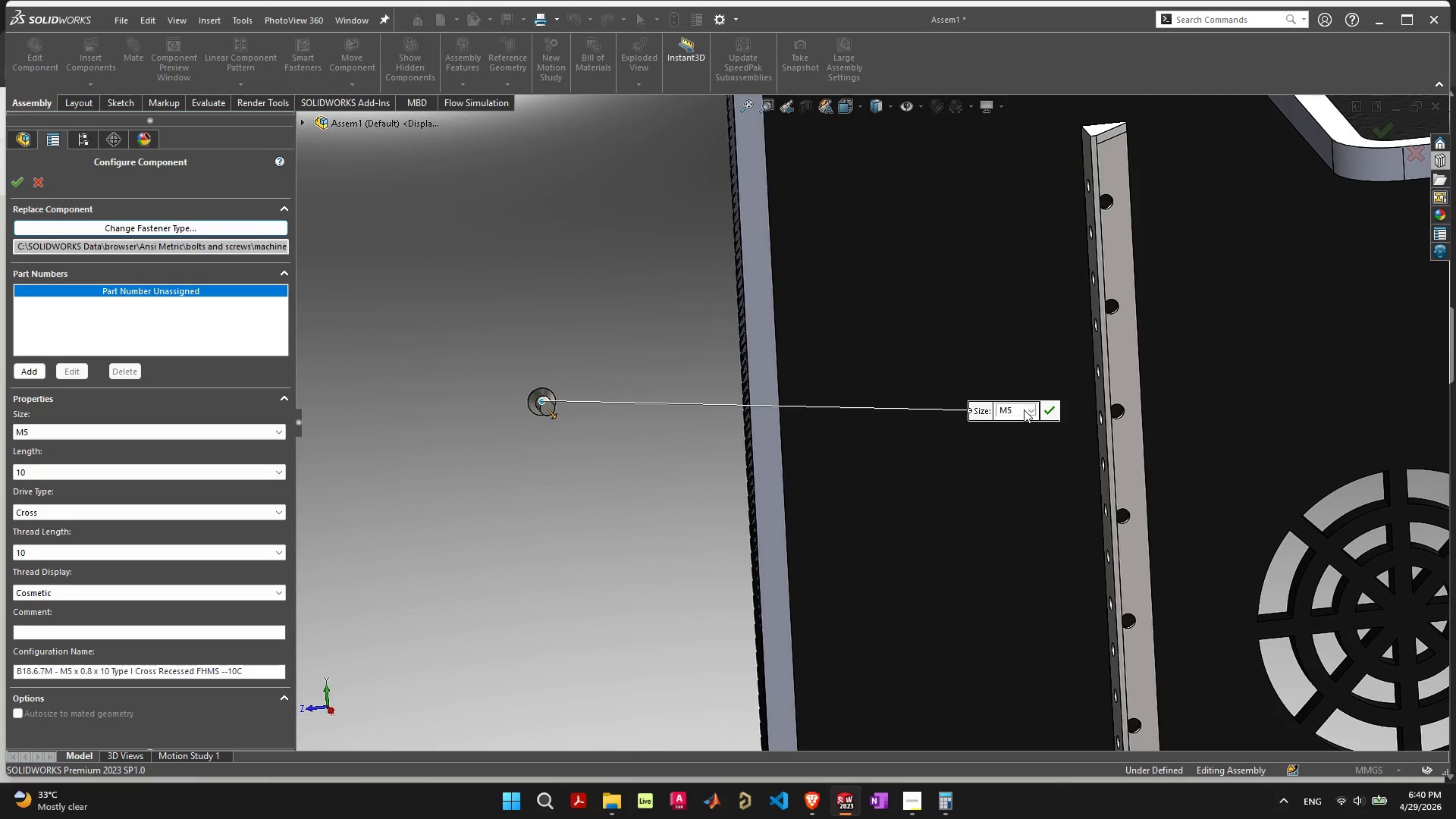 
left_click([1024, 410])
 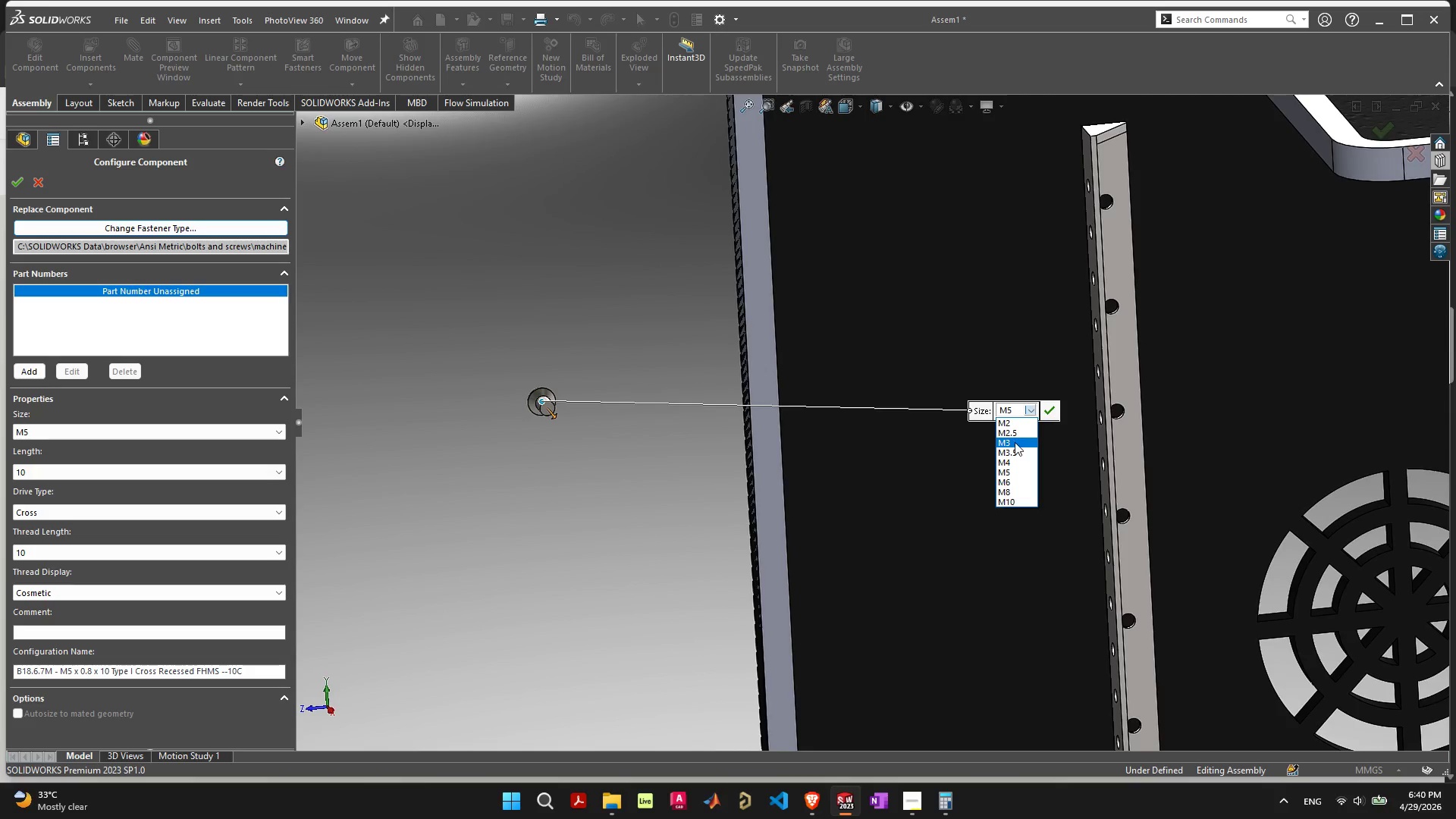 
left_click([1015, 442])
 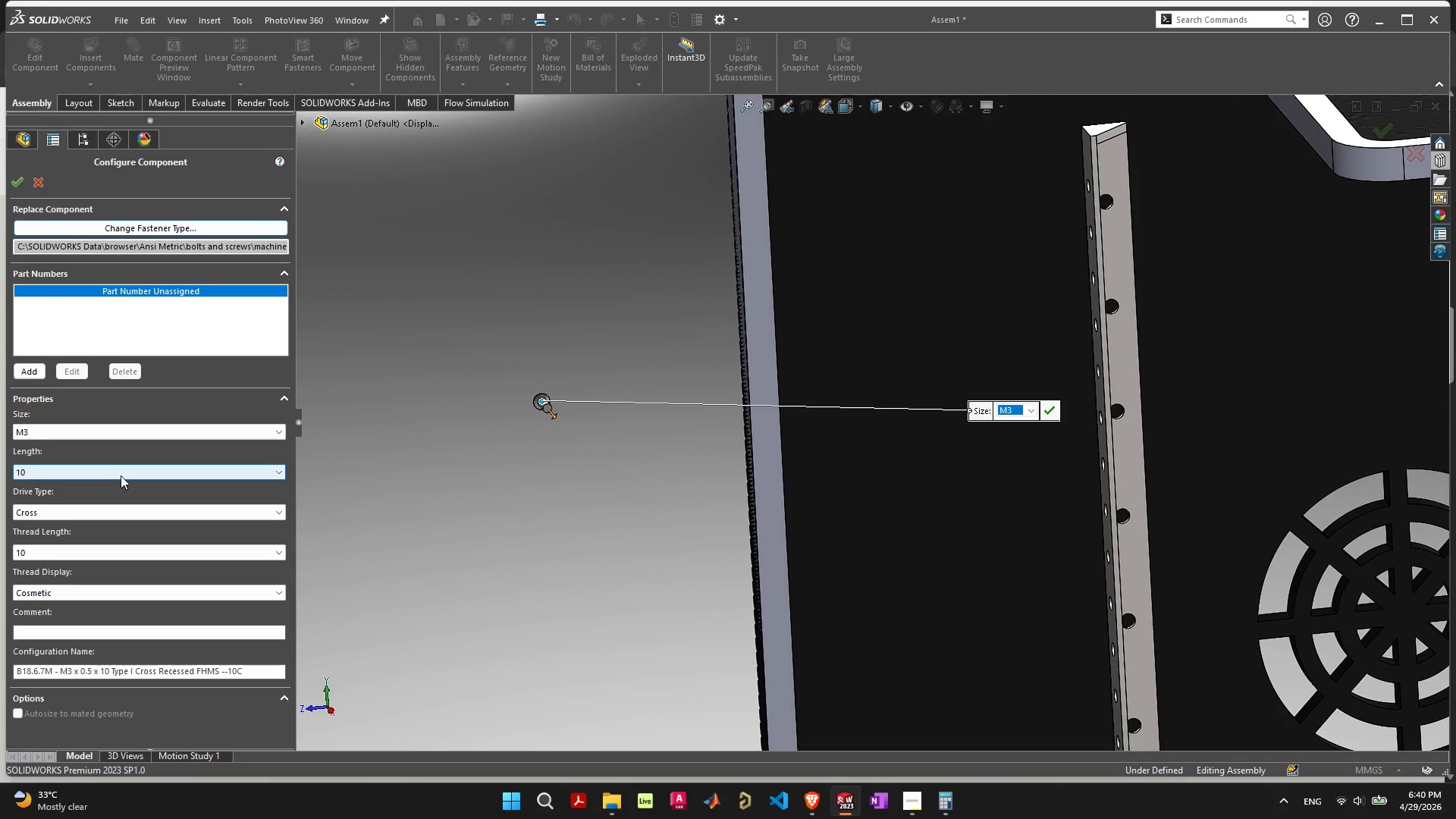 
left_click([121, 475])
 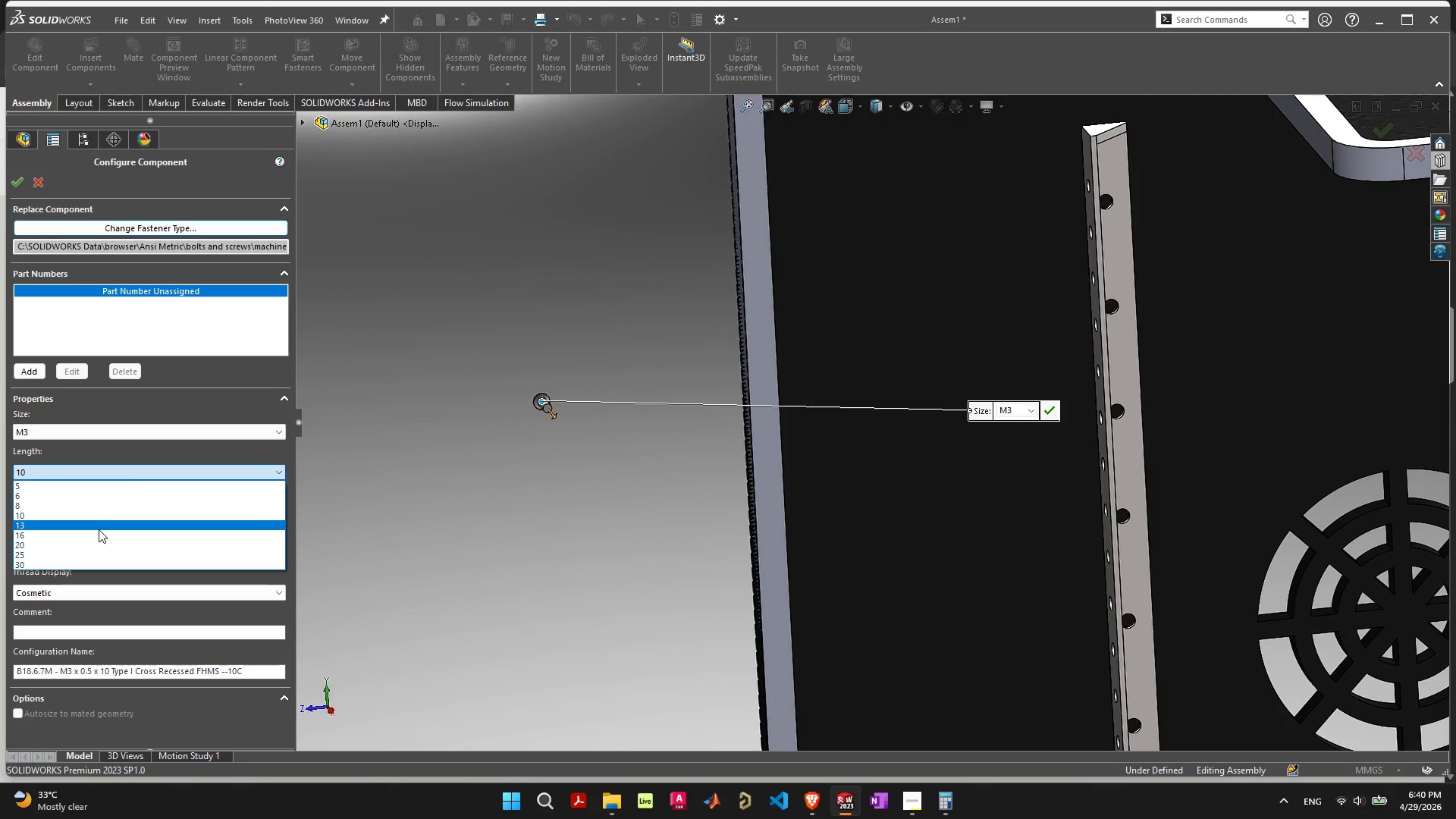 
left_click([99, 529])
 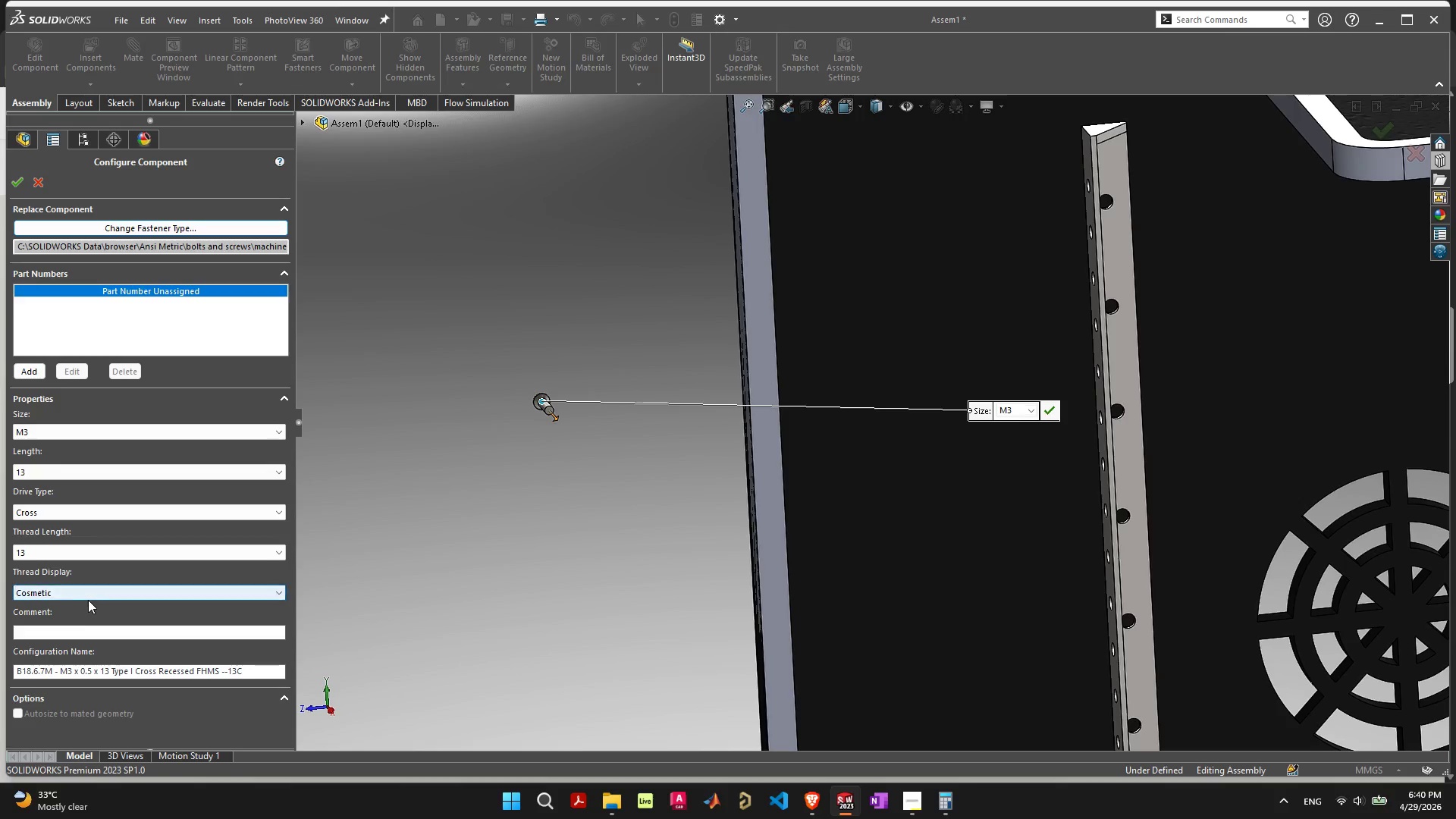 
double_click([92, 594])
 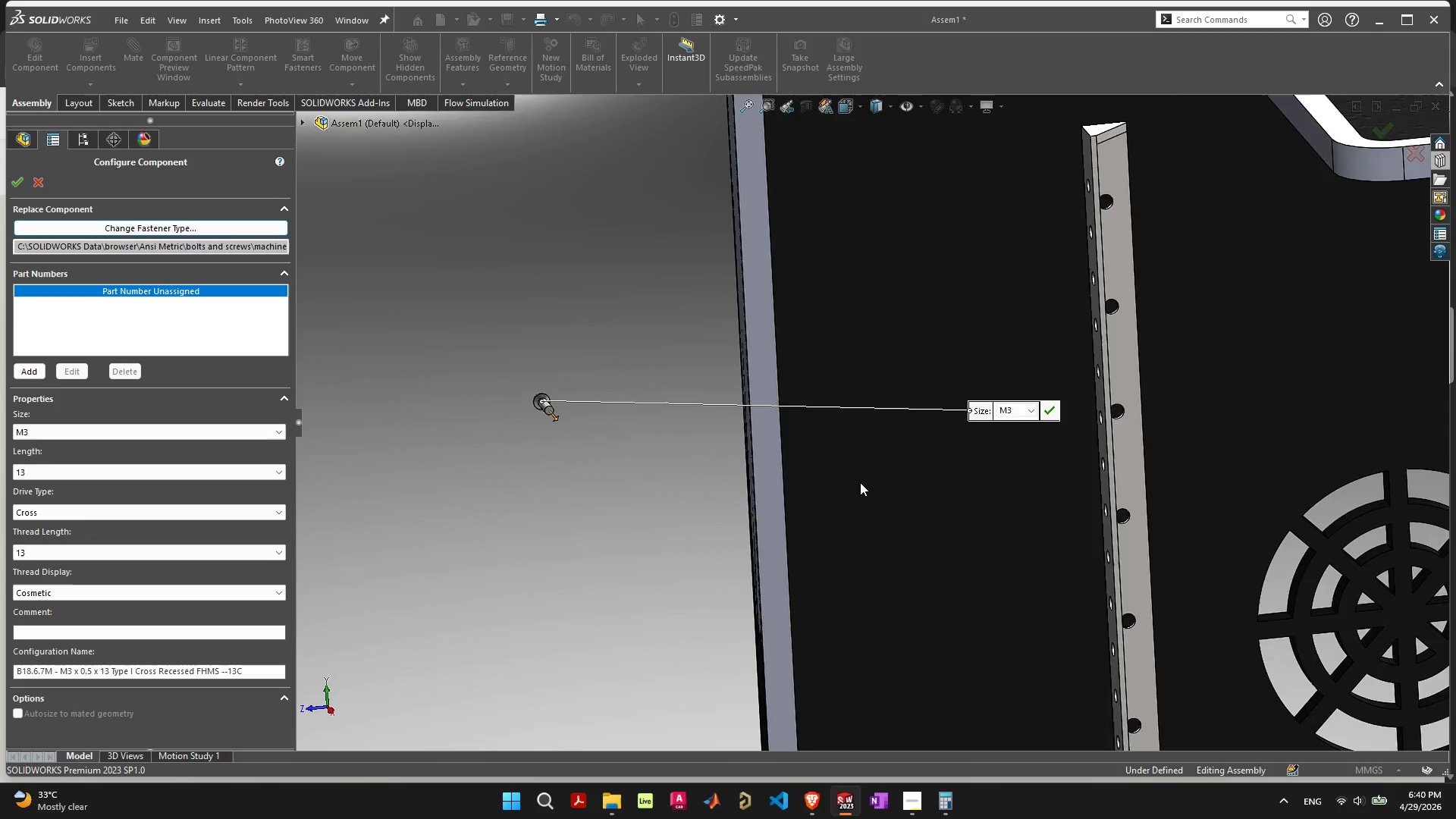 
scroll: coordinate [903, 471], scroll_direction: down, amount: 4.0
 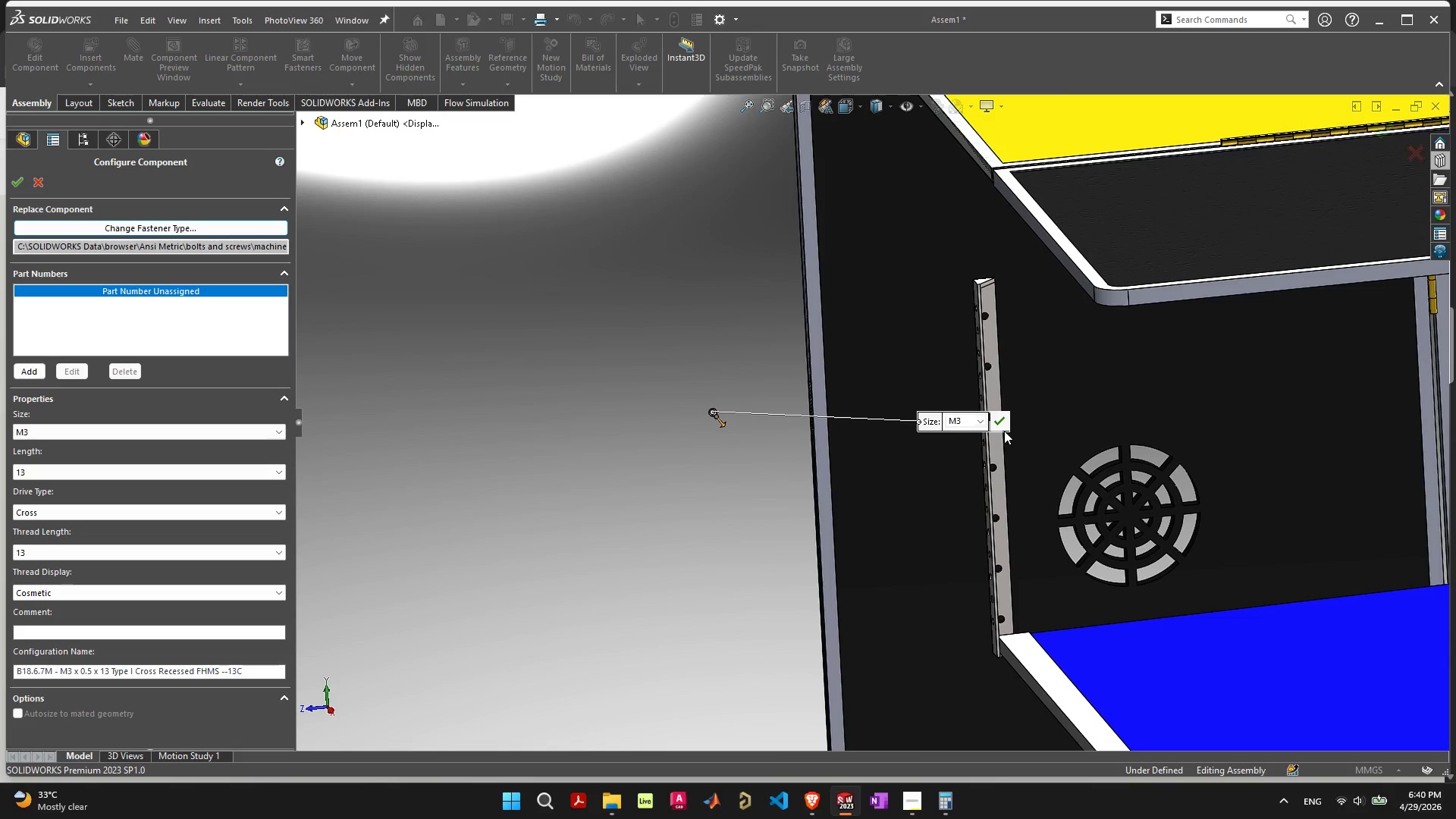 
left_click([1006, 422])
 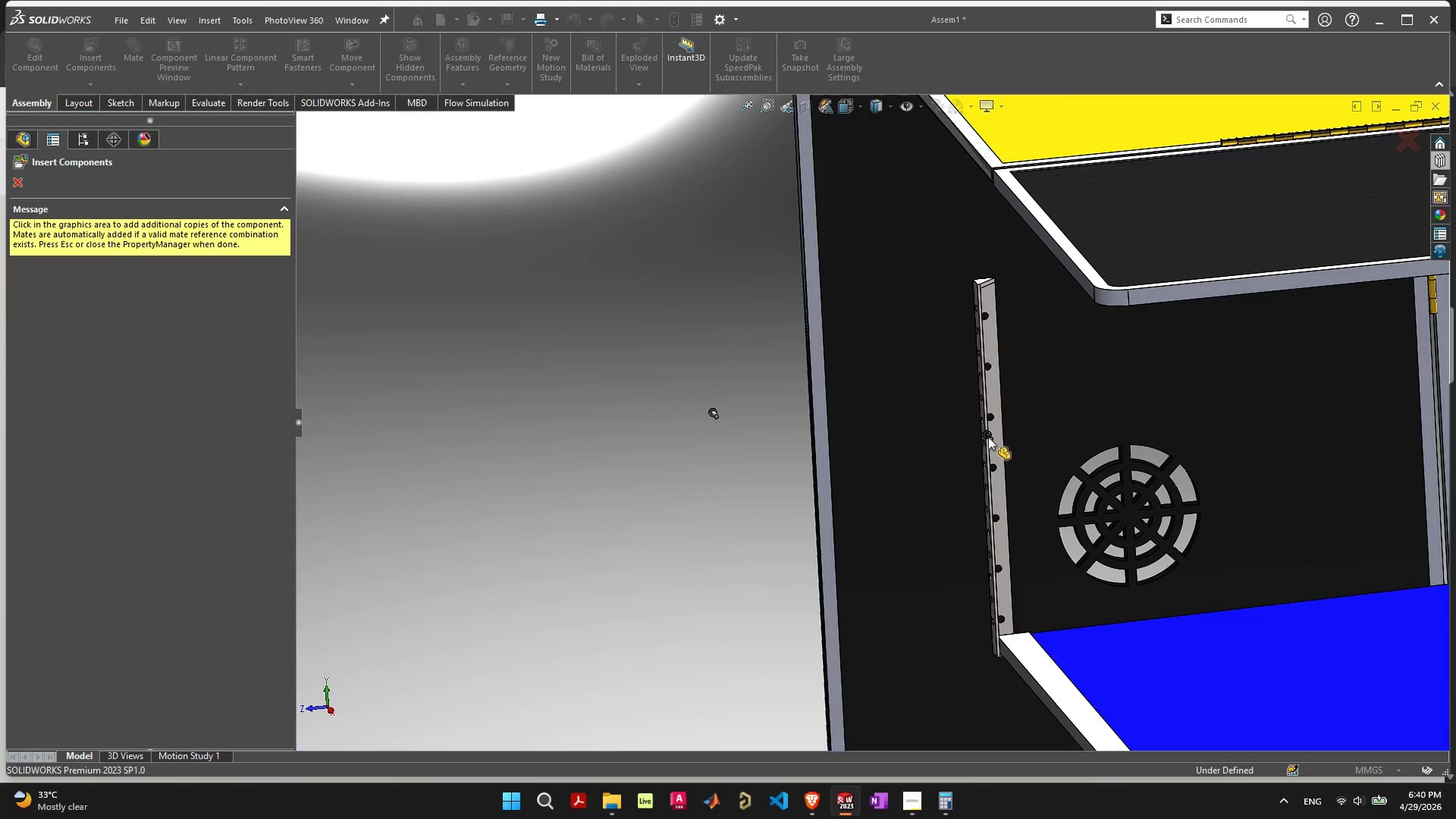 
scroll: coordinate [908, 267], scroll_direction: up, amount: 12.0
 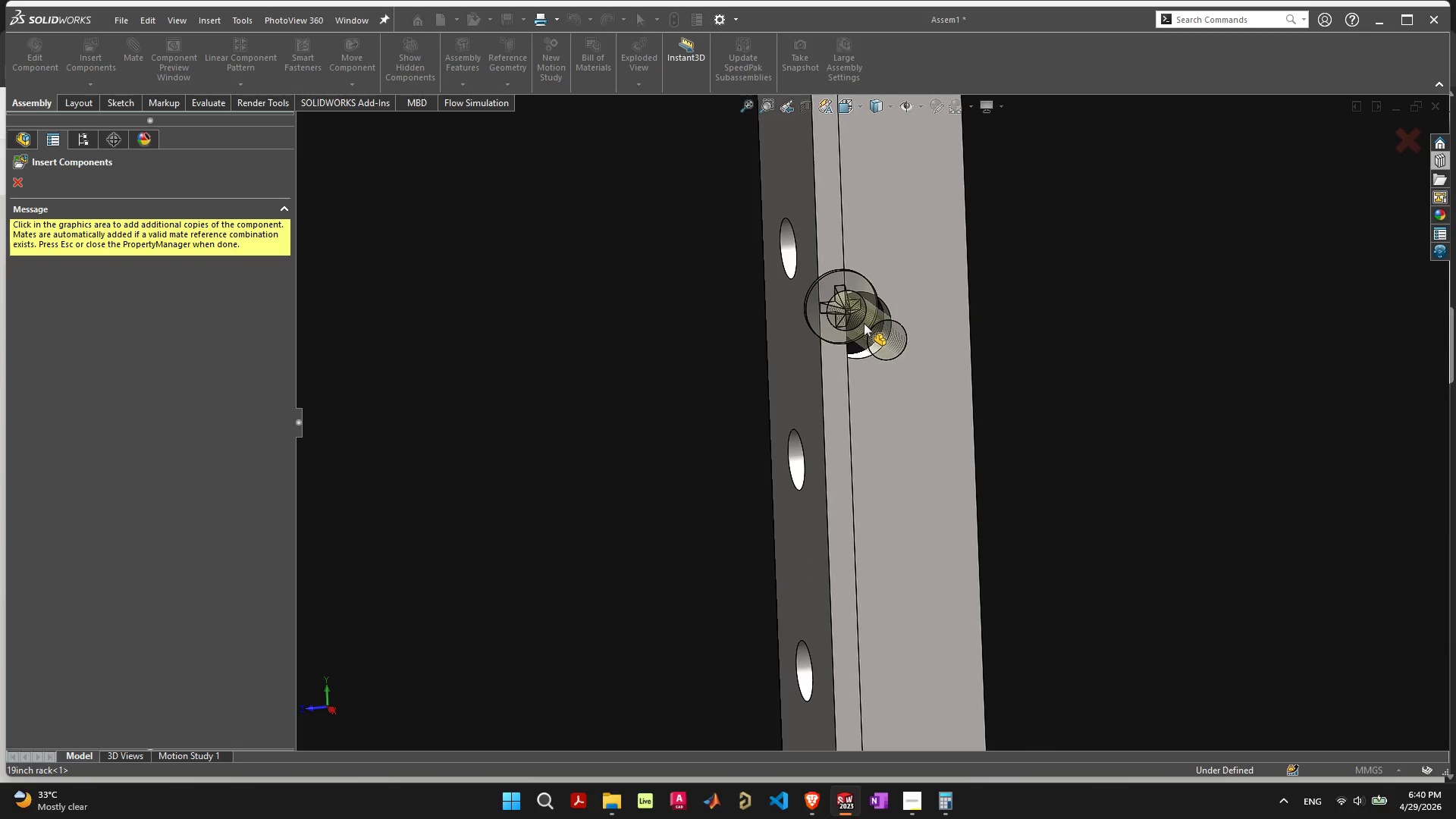 
scroll: coordinate [961, 440], scroll_direction: down, amount: 12.0
 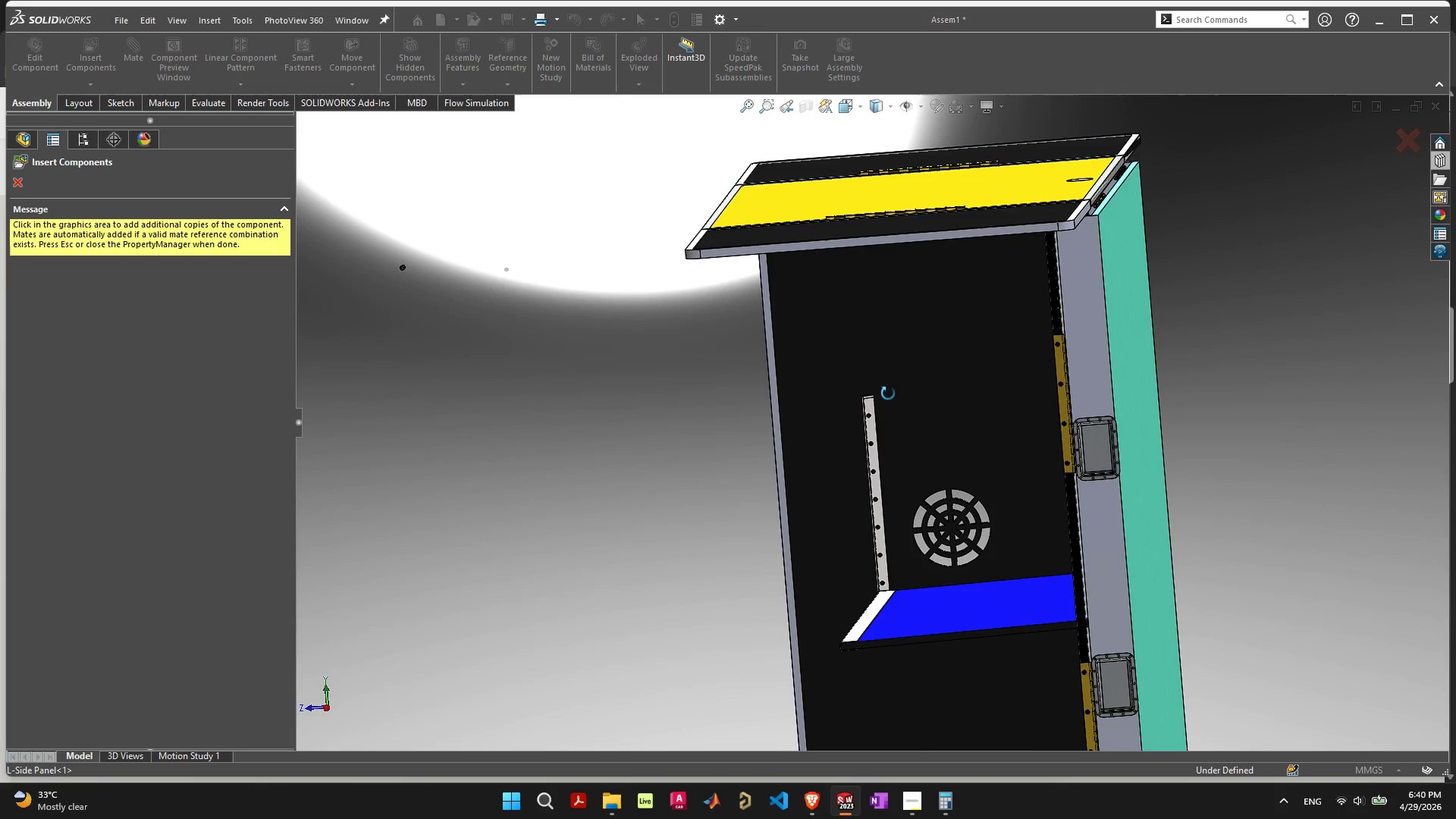 
scroll: coordinate [892, 427], scroll_direction: up, amount: 6.0
 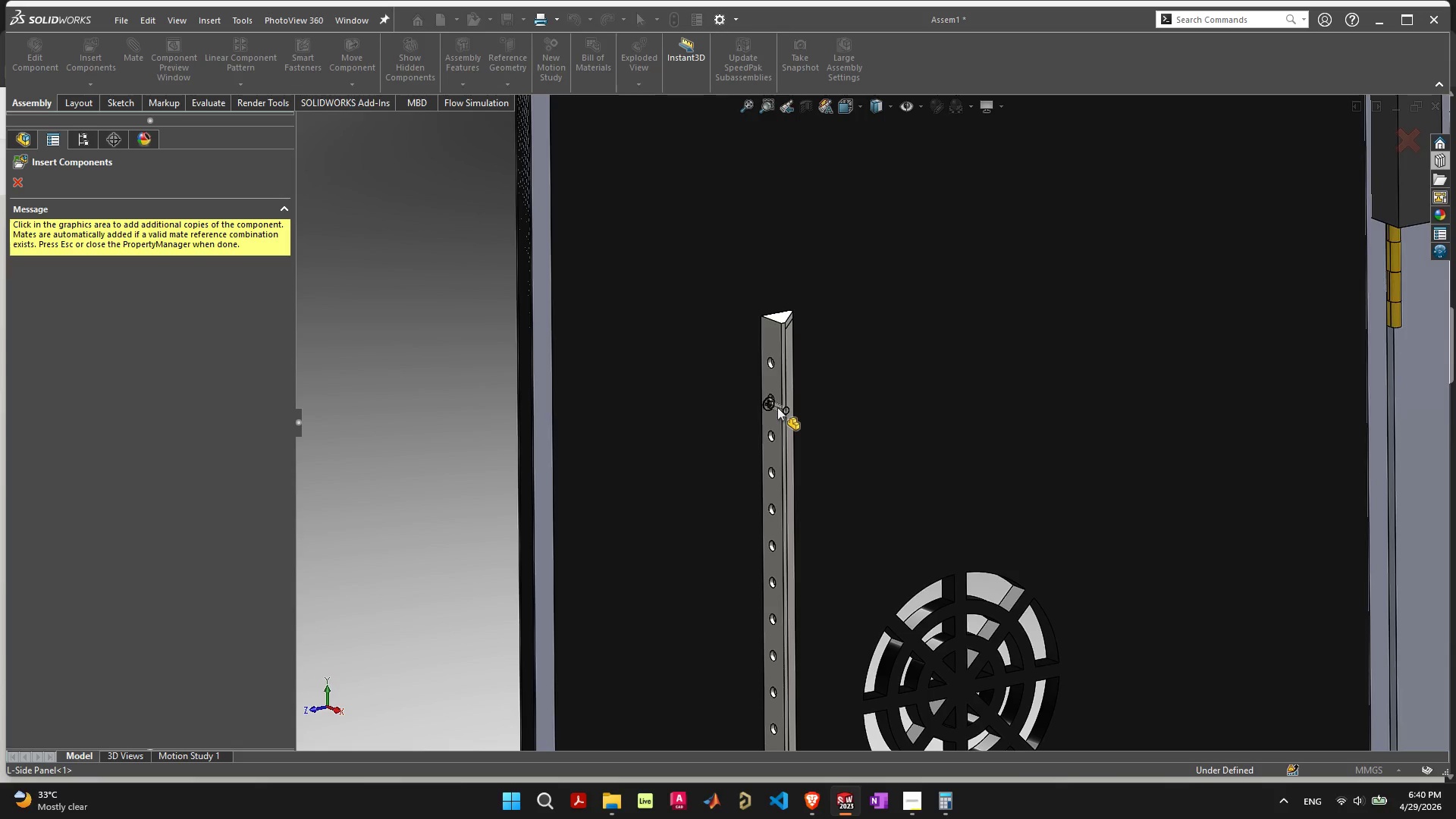 
wait(8.0)
 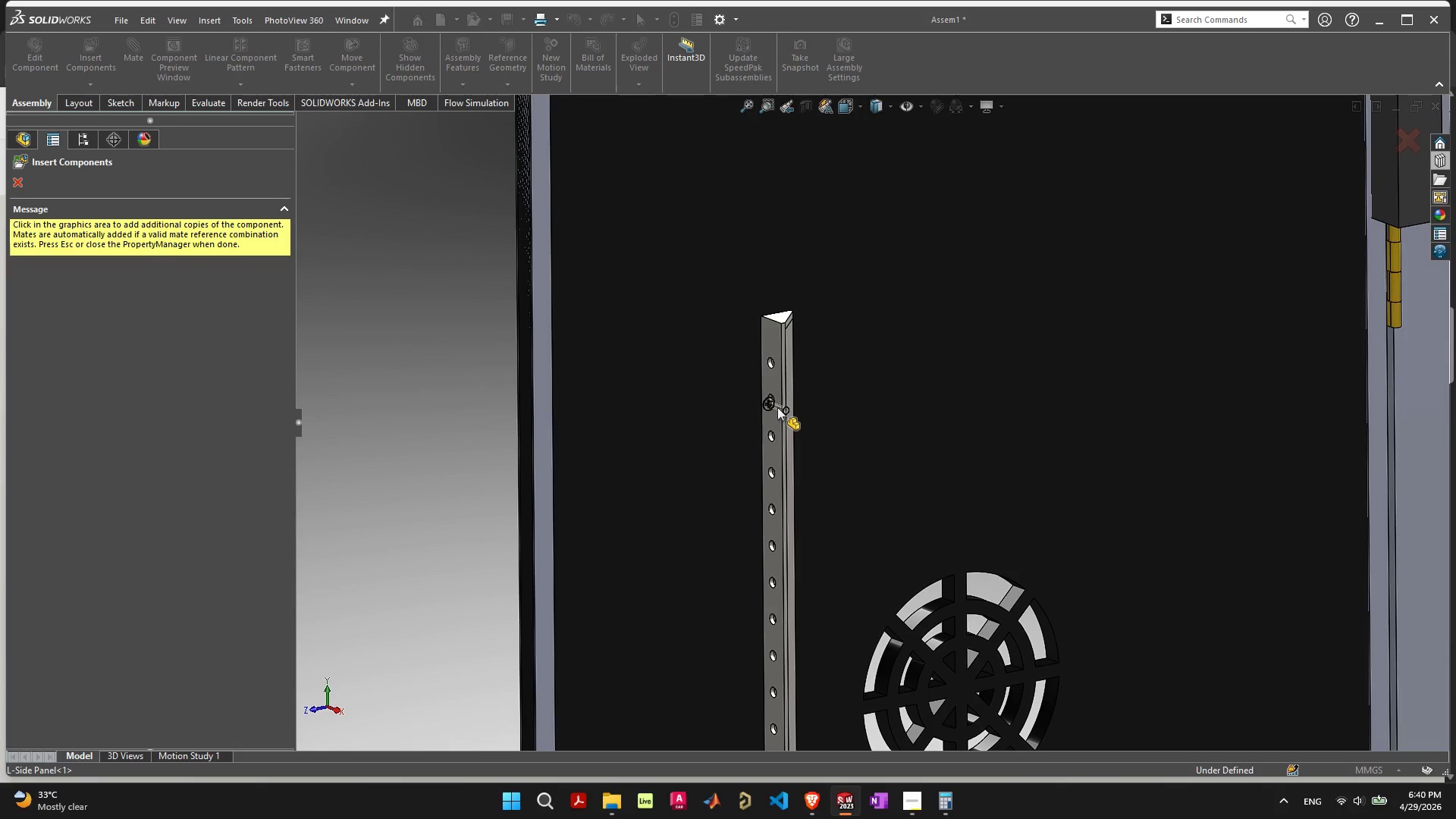 
right_click([761, 377])
 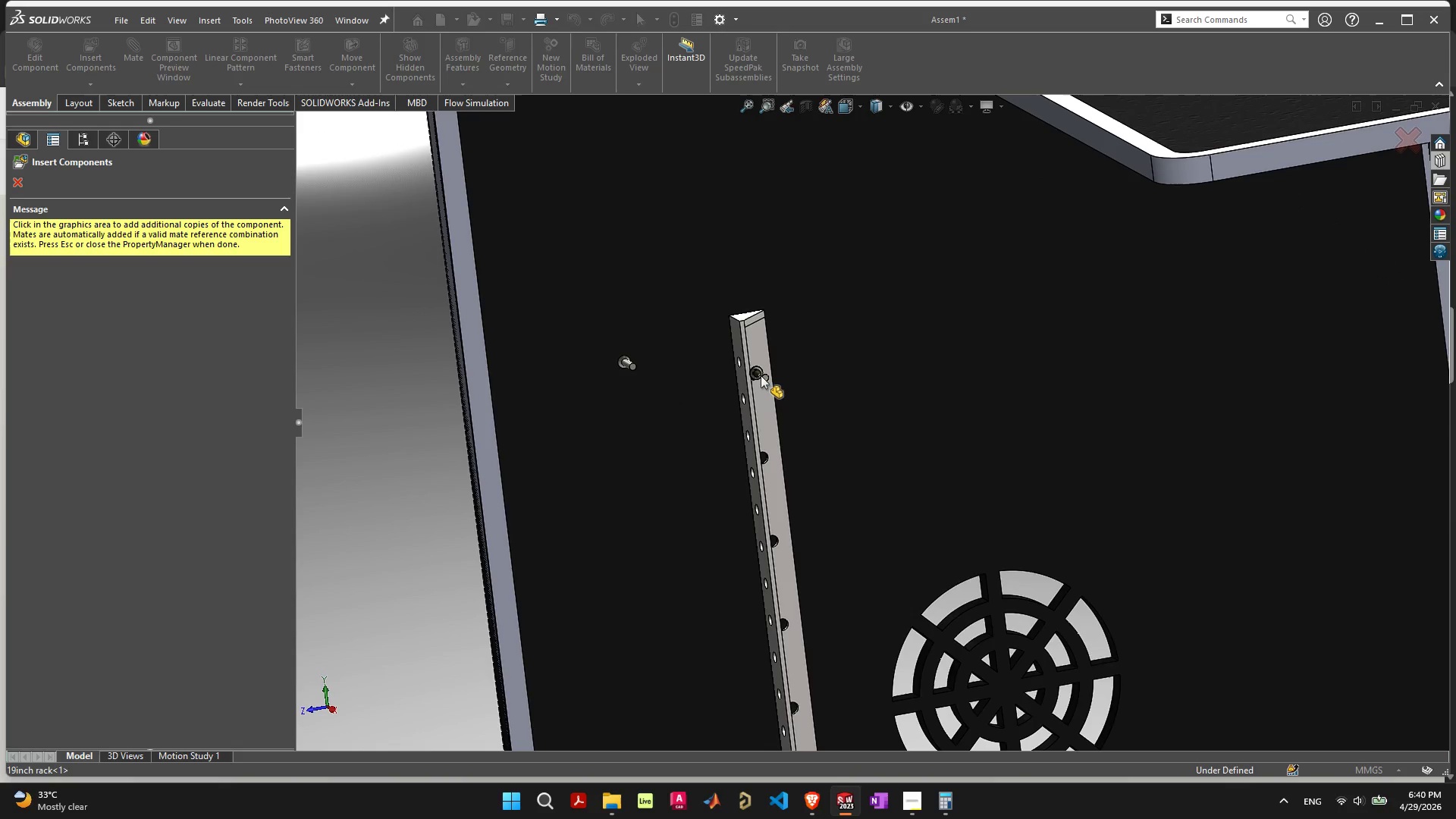 
right_click([761, 375])
 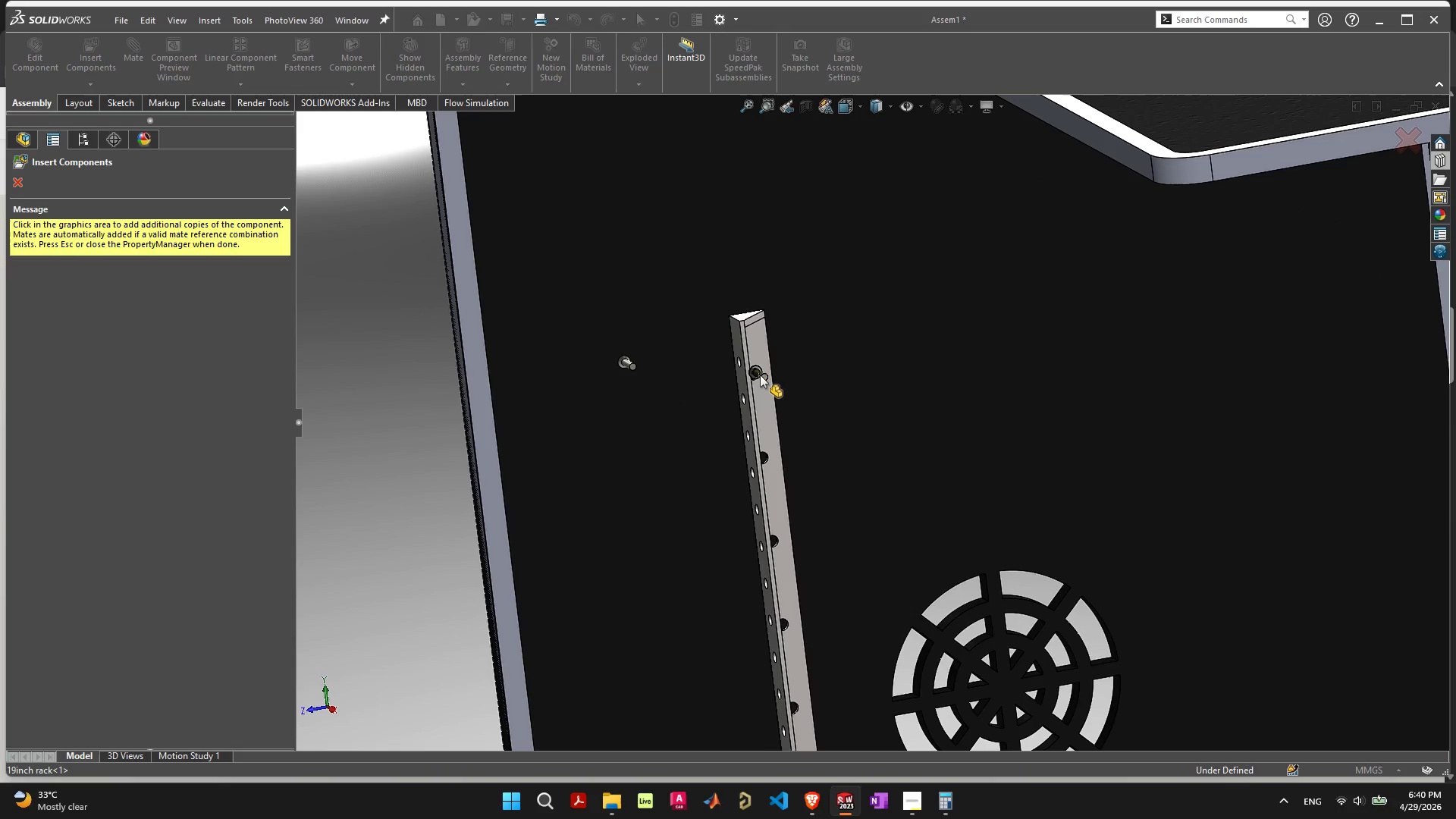 
key(Tab)
 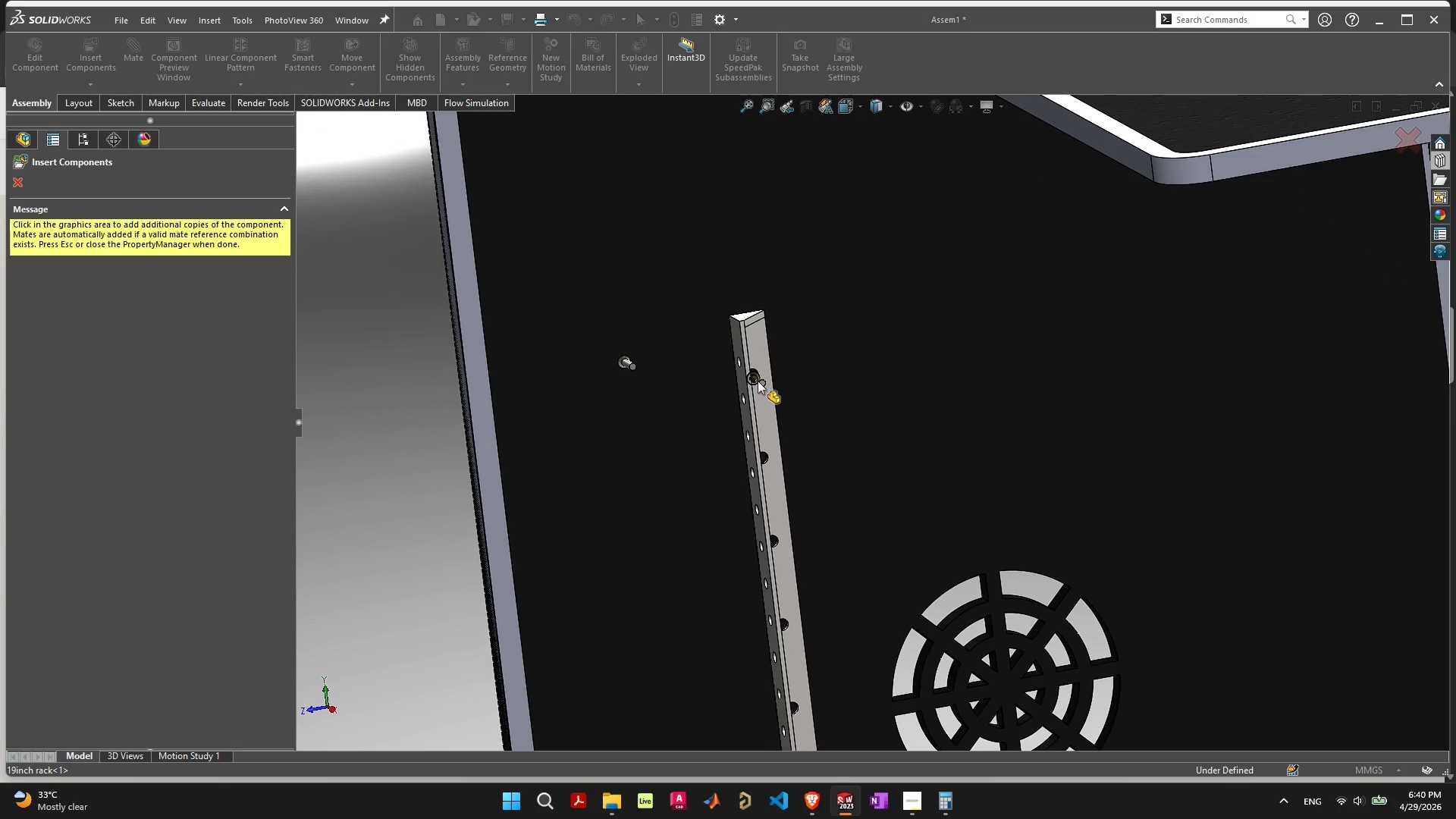 
hold_key(key=ShiftLeft, duration=0.8)
 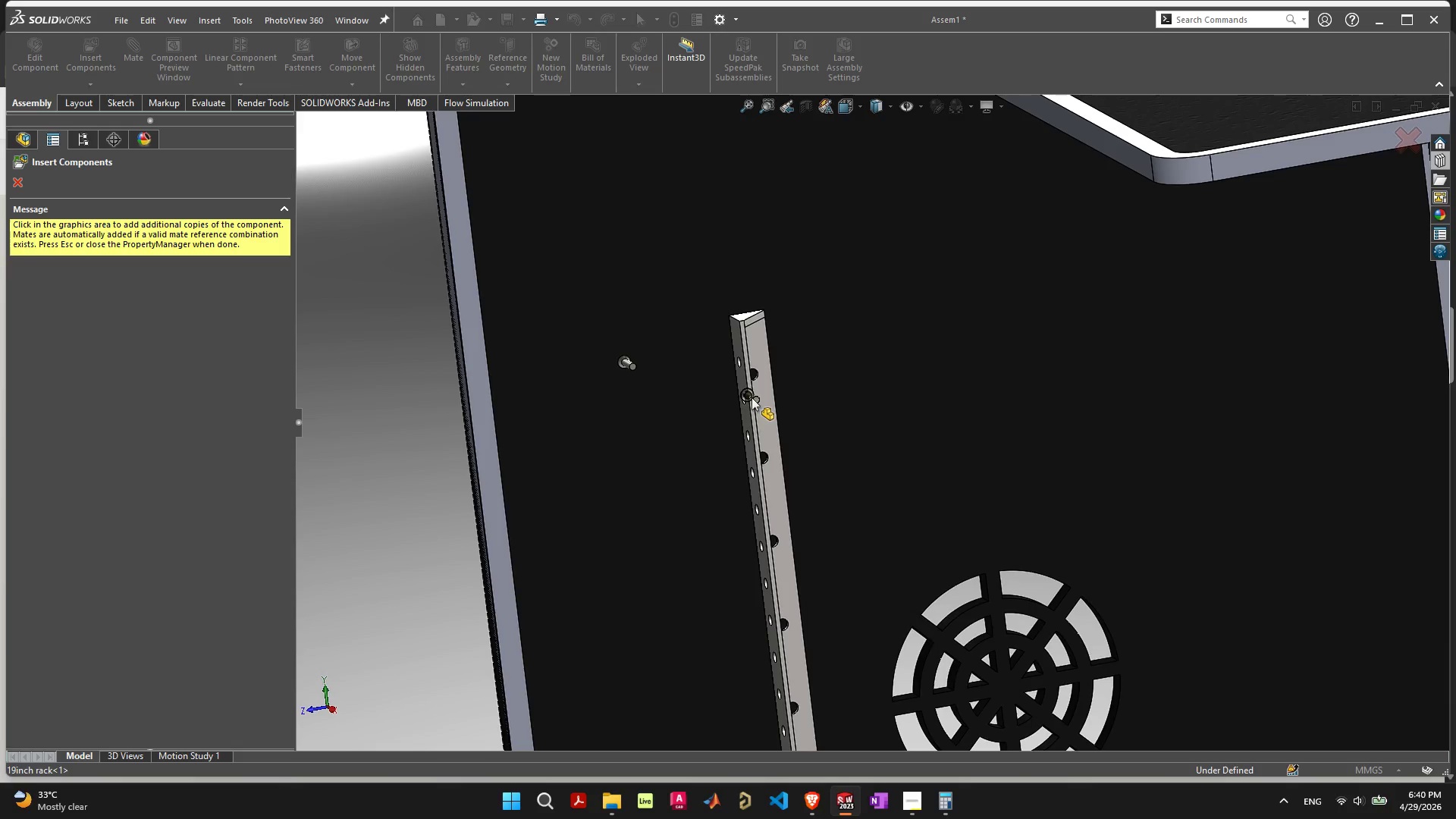 
hold_key(key=AltLeft, duration=0.67)
 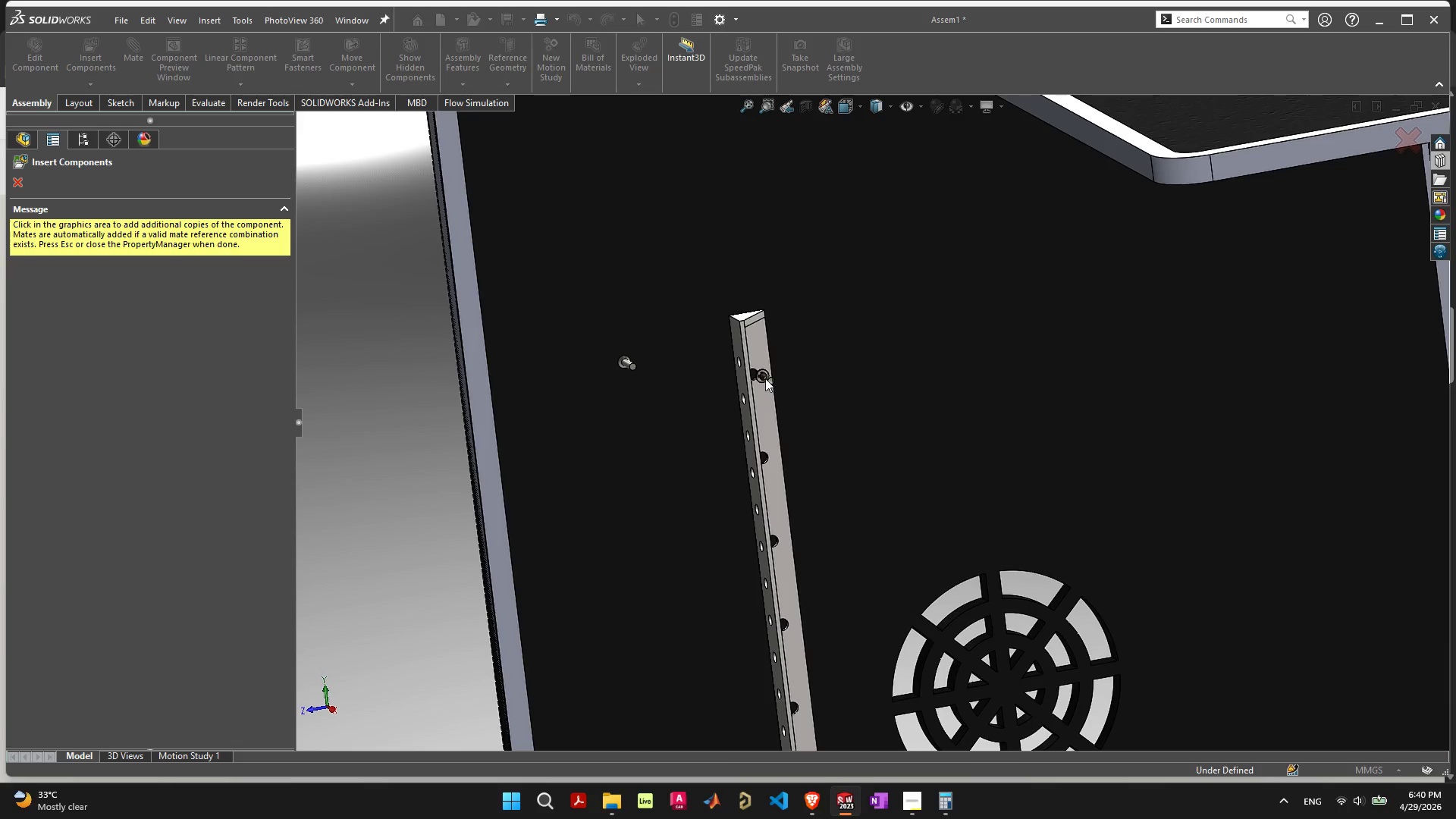 
key(Shift+ShiftLeft)
 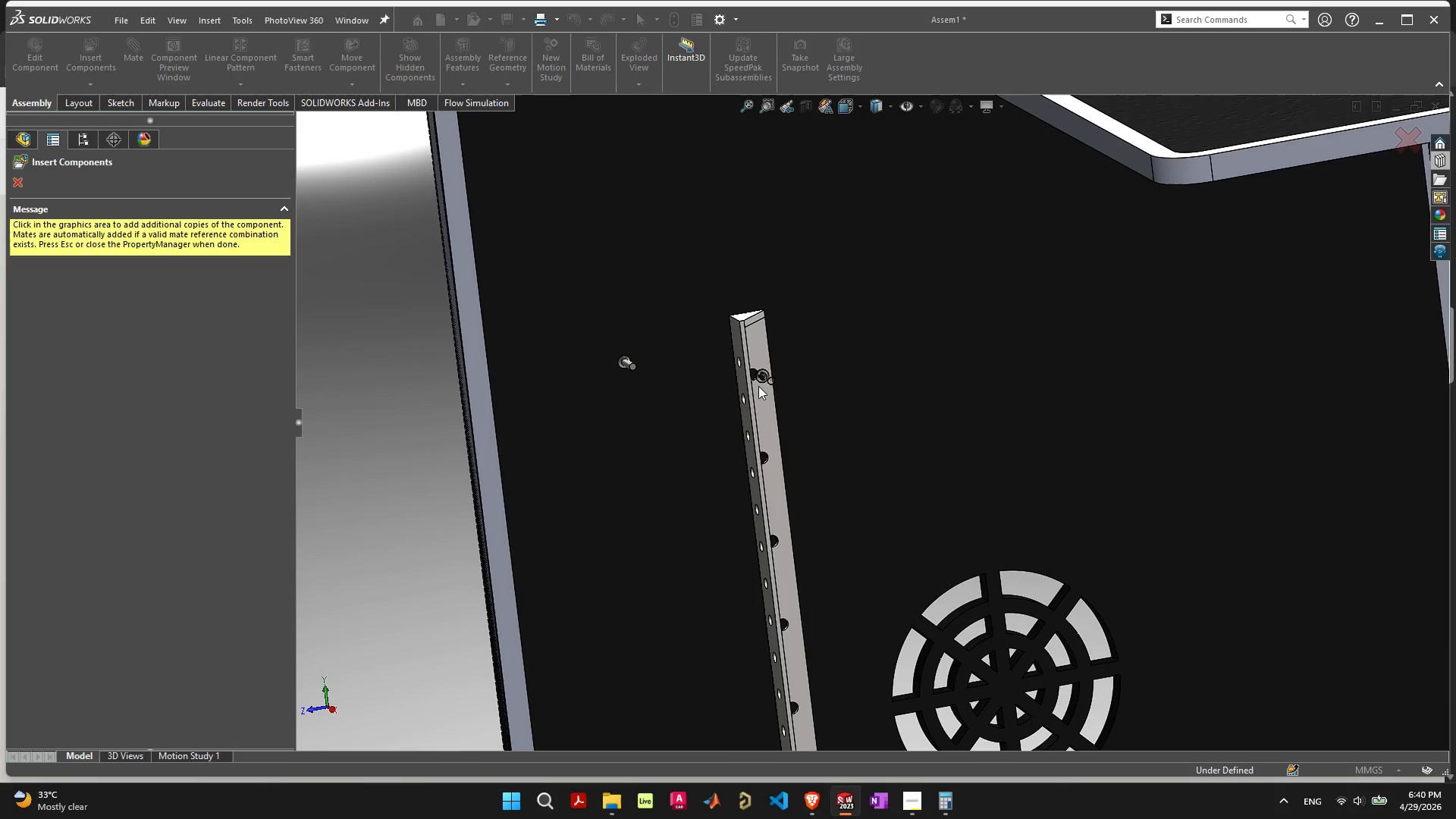 
scroll: coordinate [777, 388], scroll_direction: down, amount: 7.0
 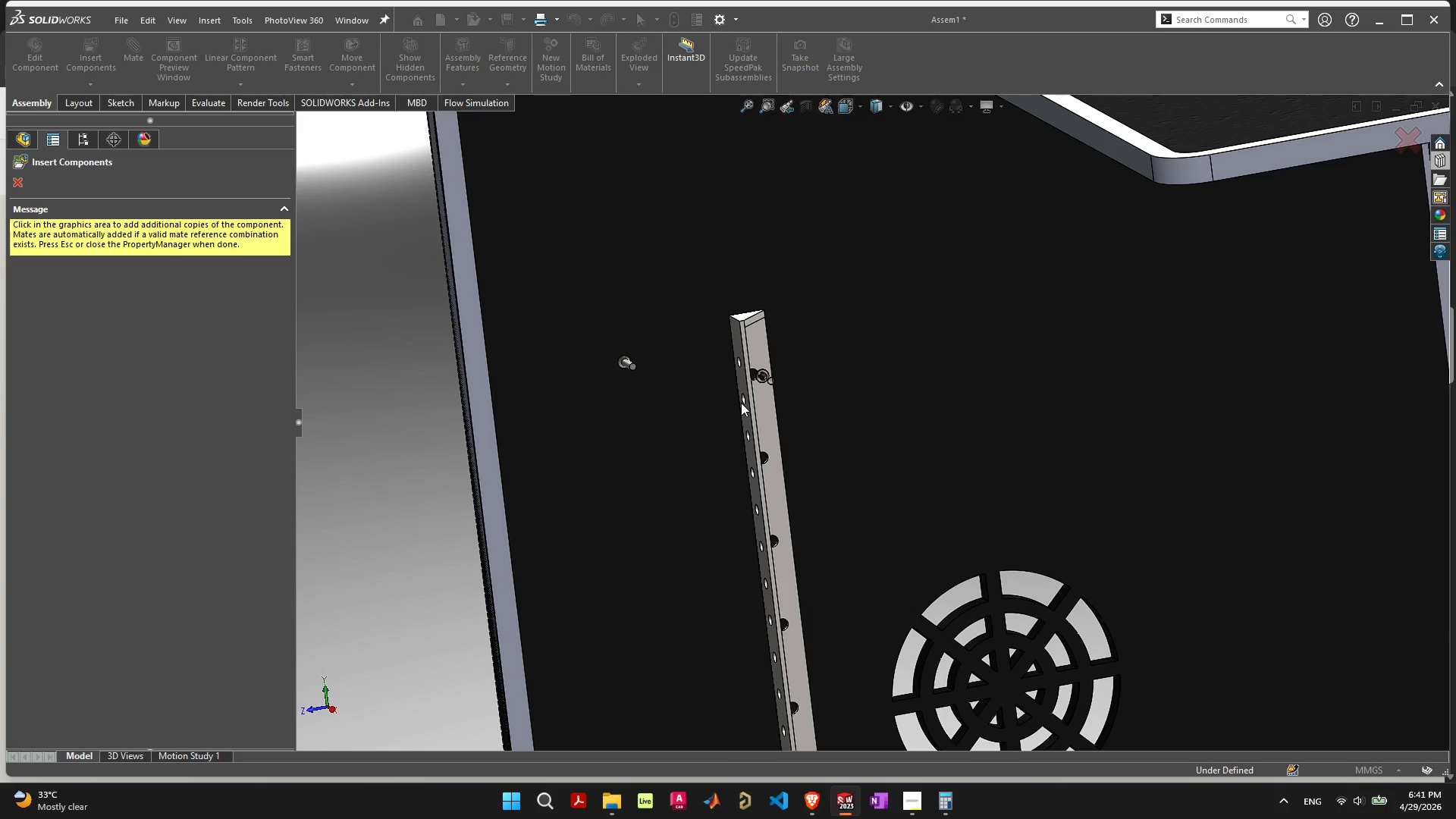 
wait(9.3)
 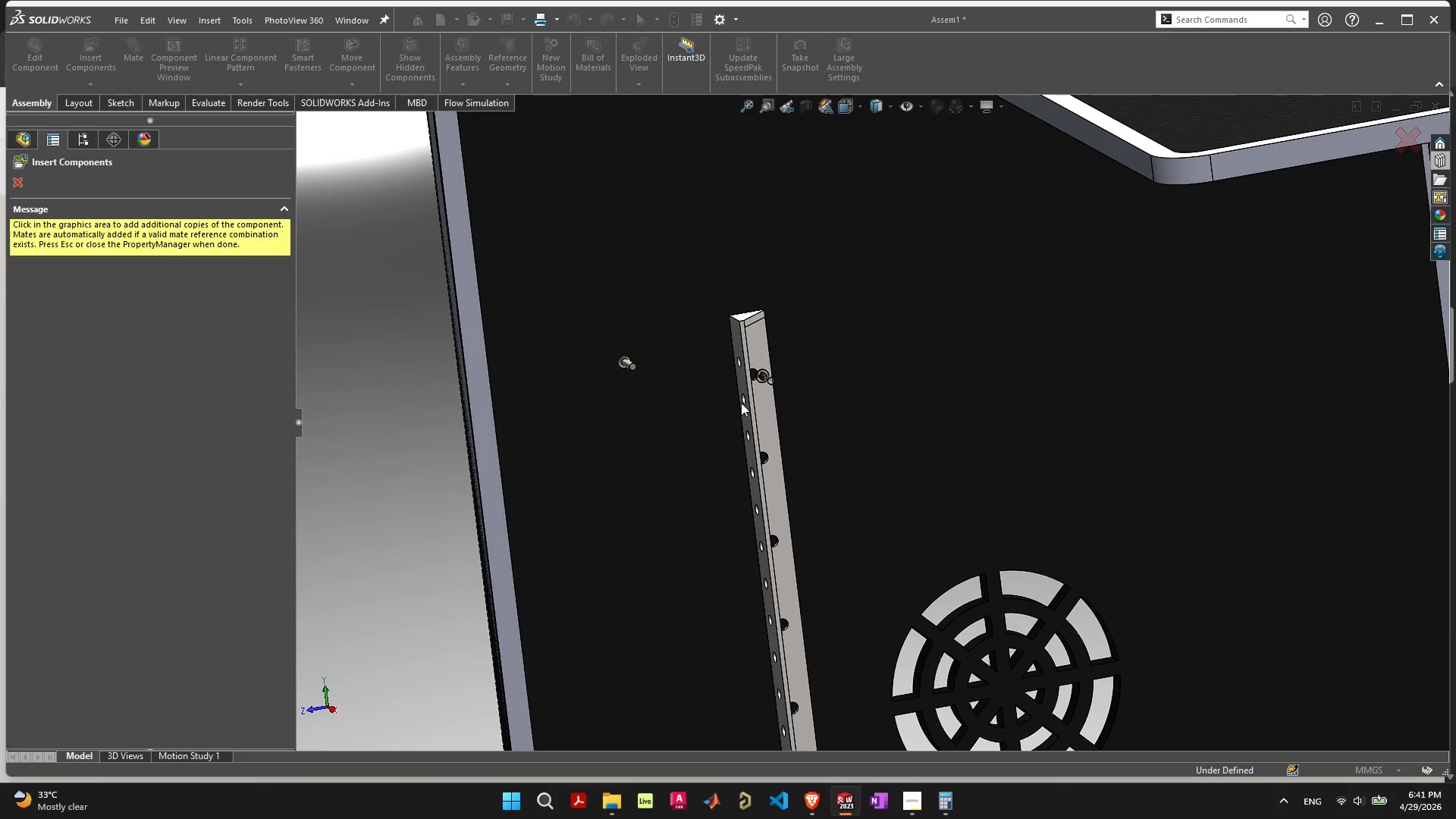 
right_click([855, 515])
 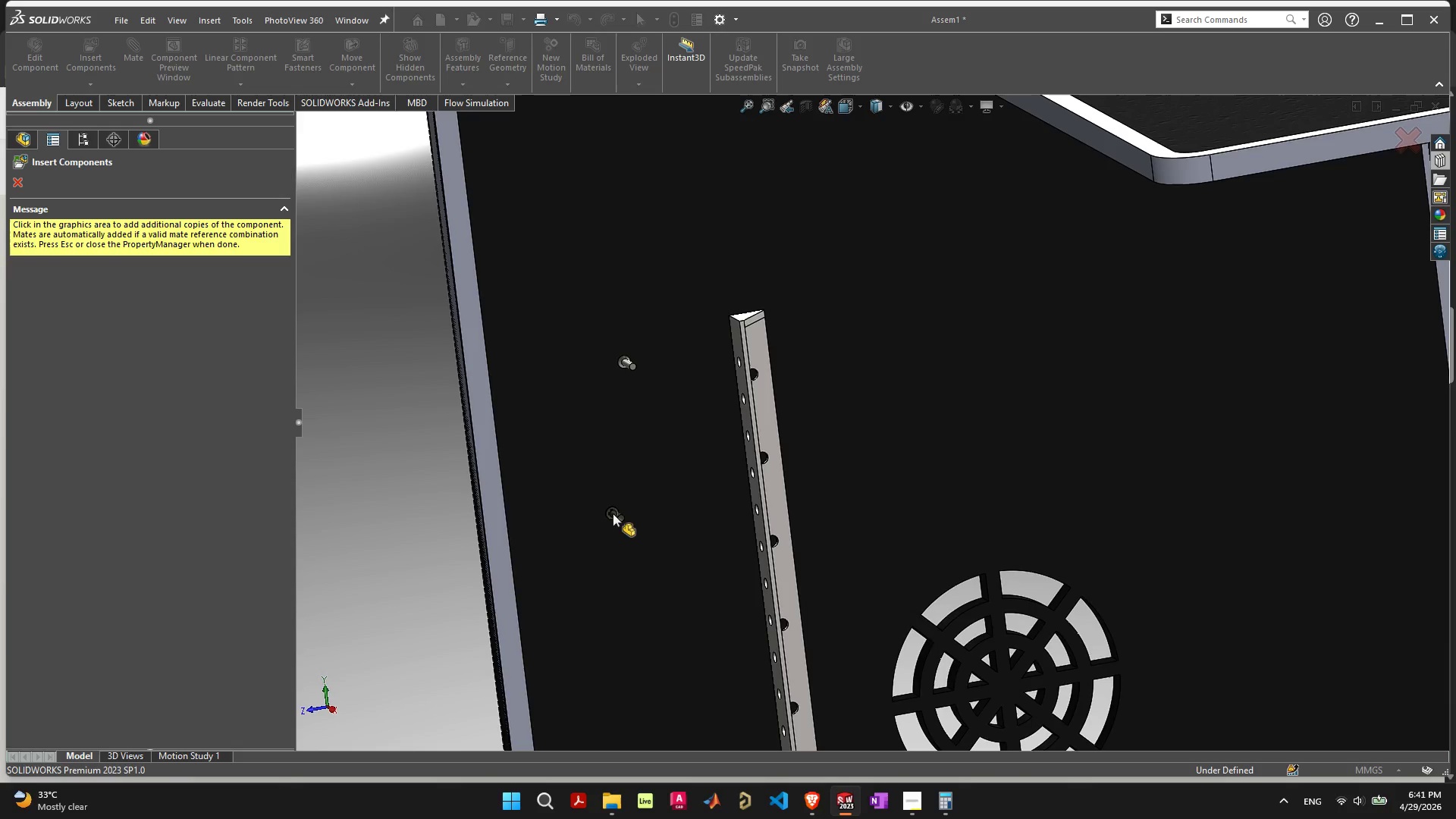 
scroll: coordinate [626, 519], scroll_direction: down, amount: 5.0
 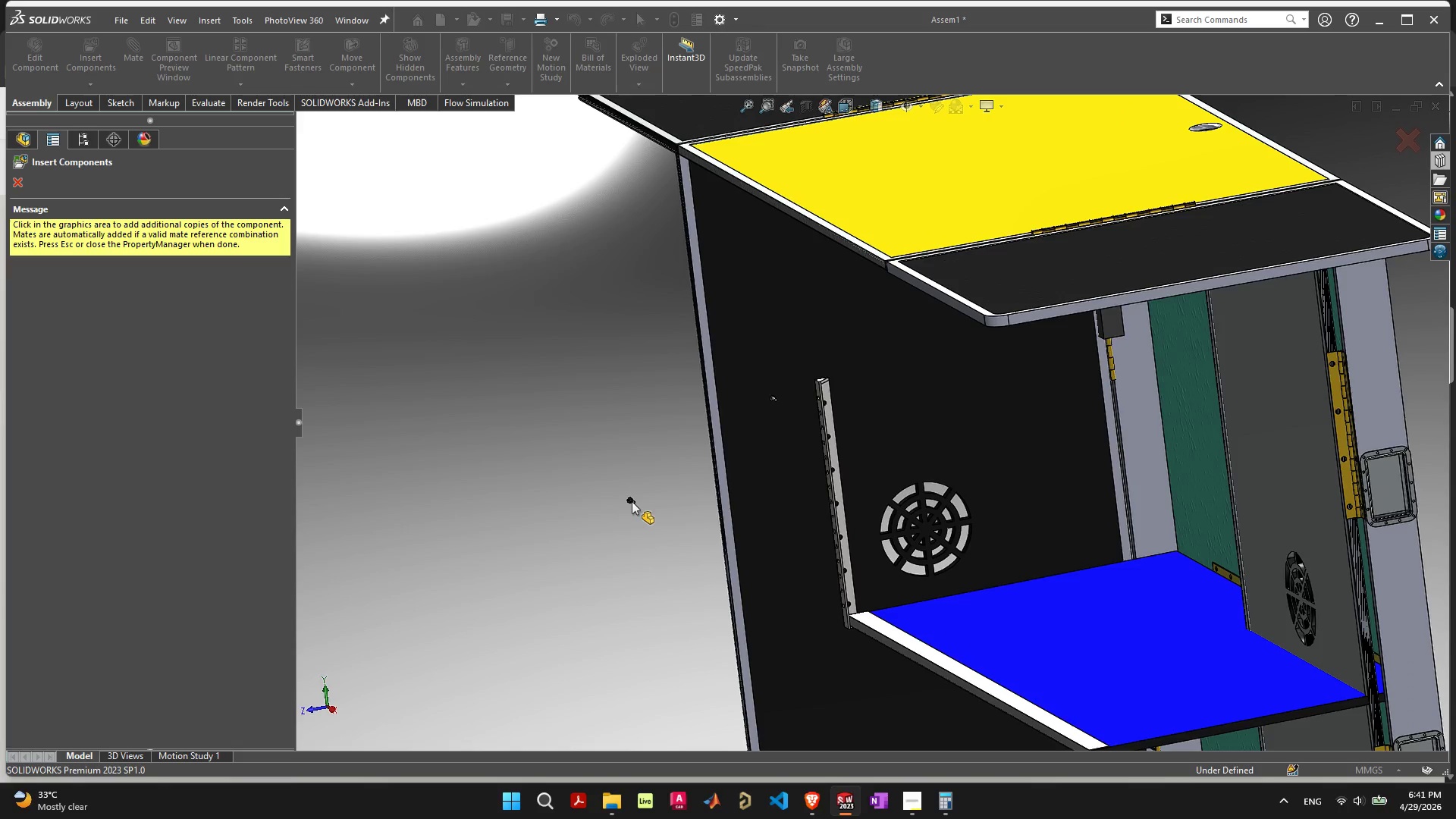 
scroll: coordinate [657, 516], scroll_direction: up, amount: 9.0
 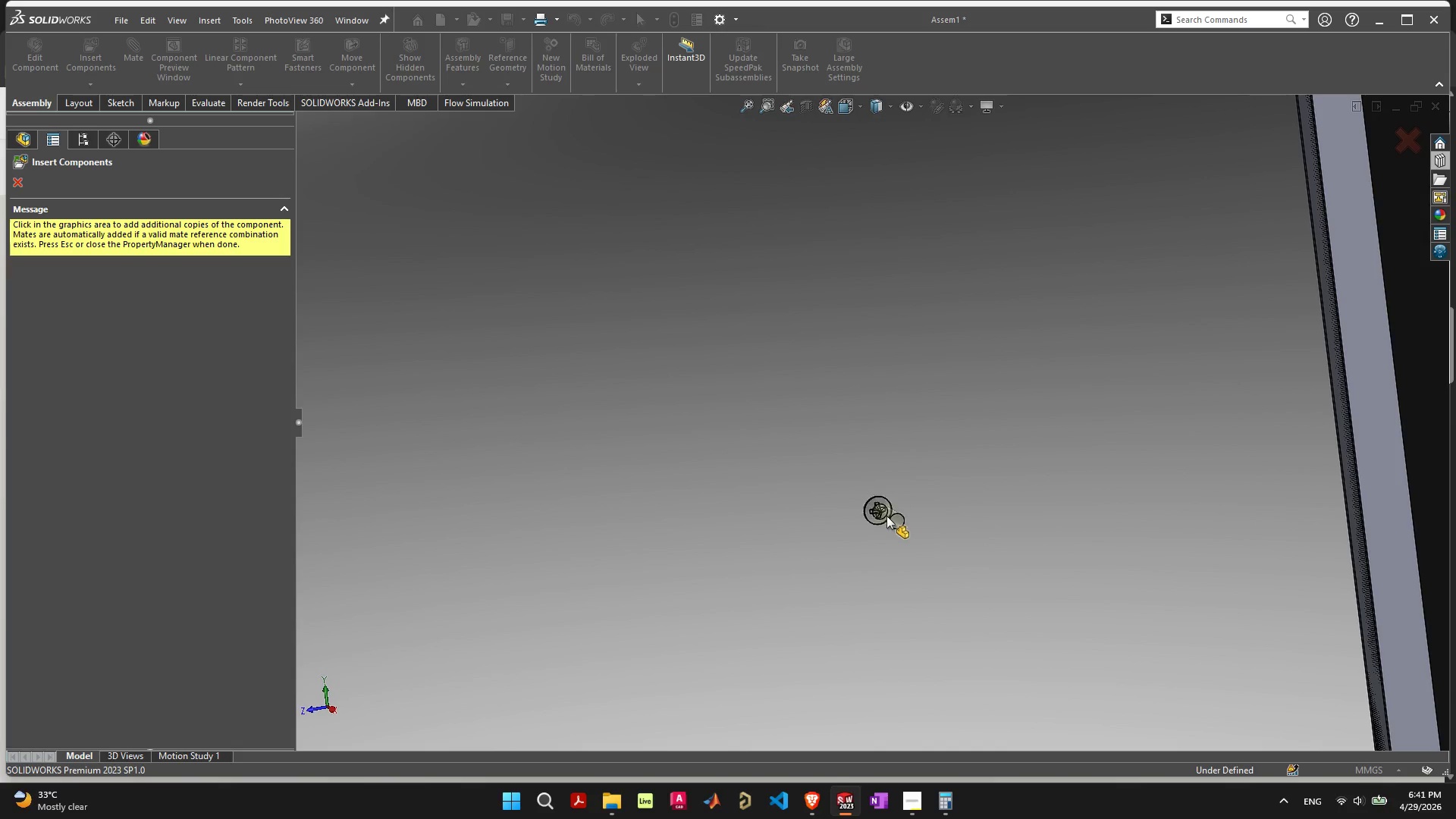 
scroll: coordinate [1222, 494], scroll_direction: down, amount: 9.0
 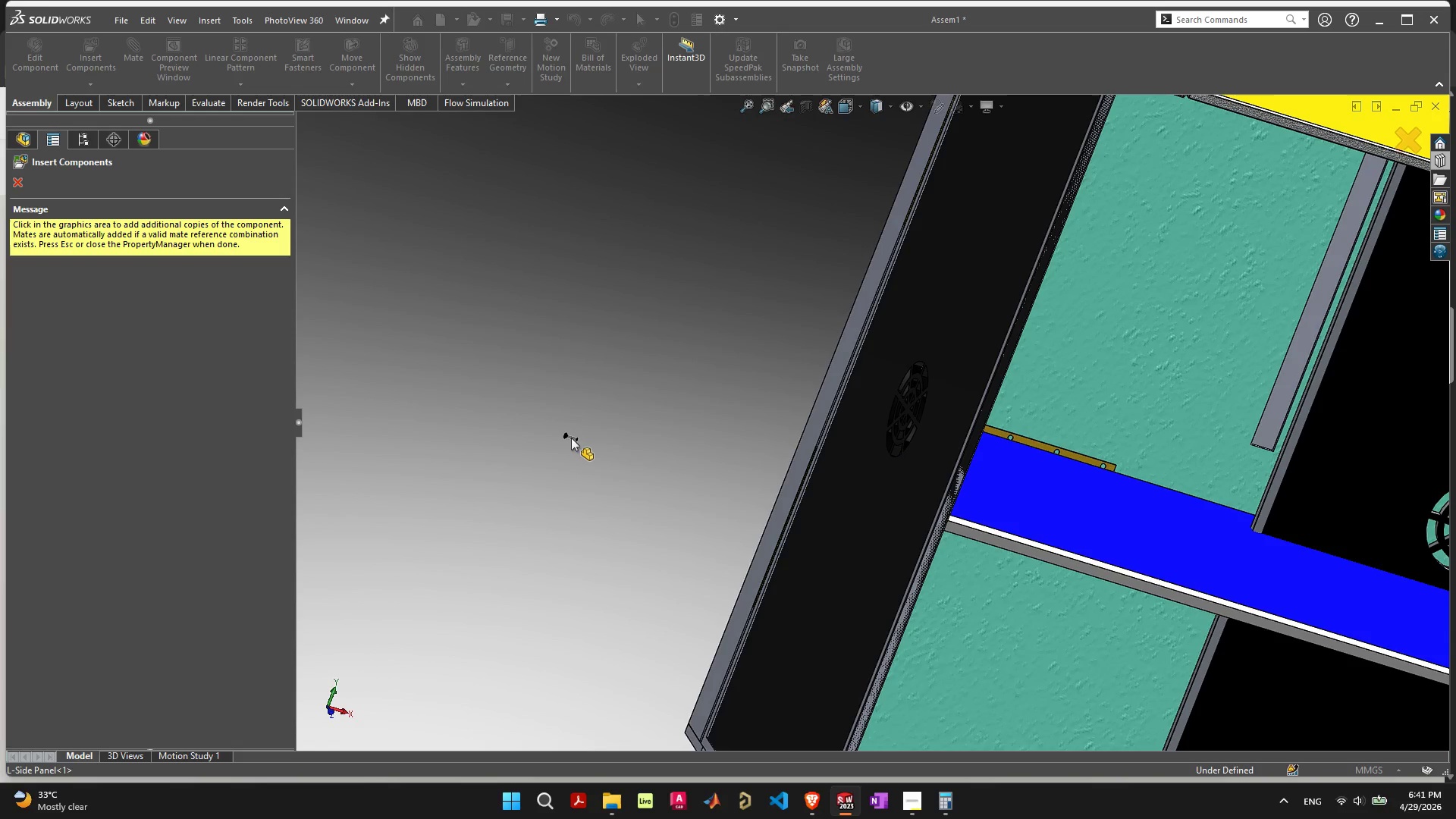 
key(Alt+Tab)
 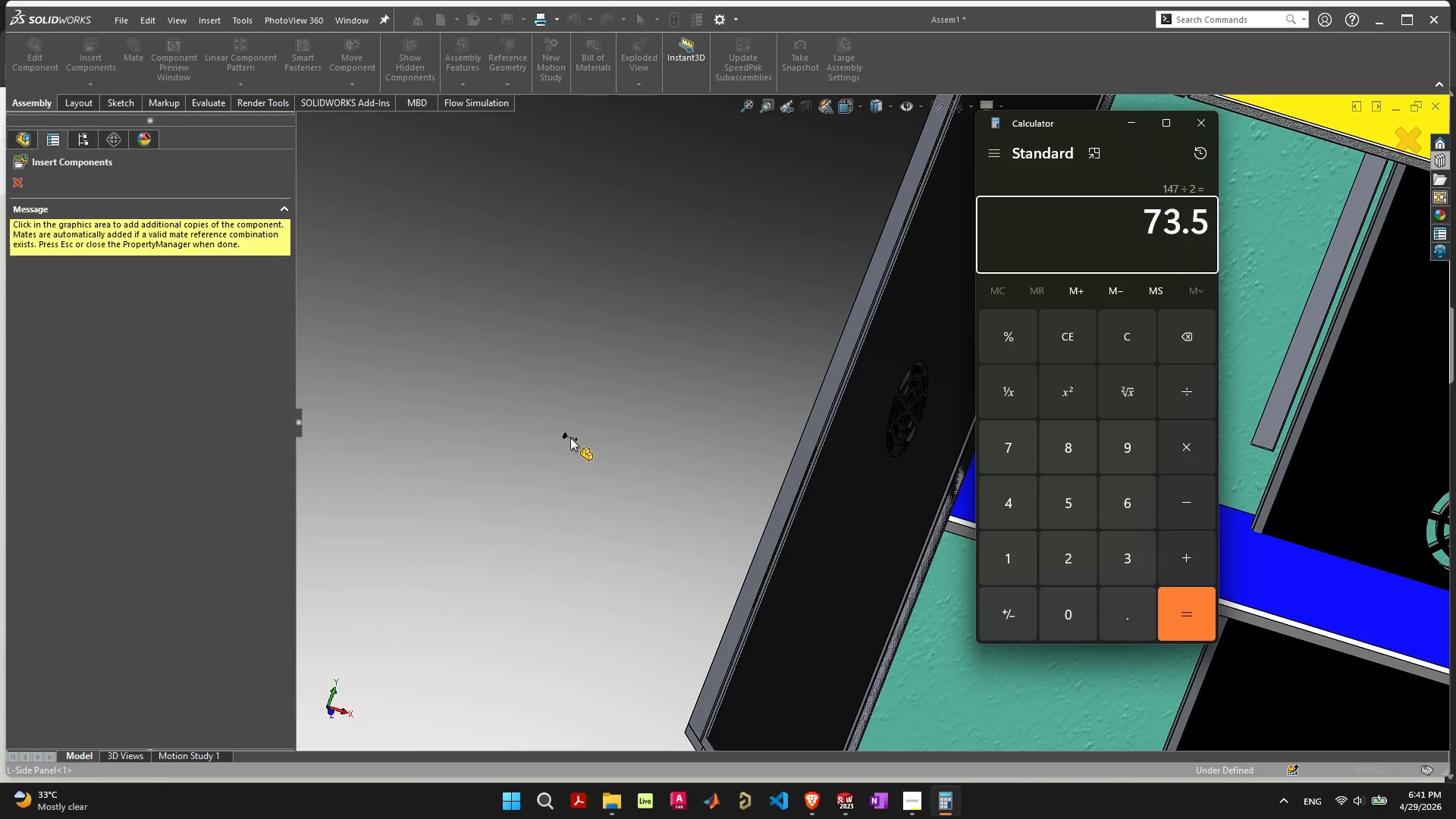 
left_click([570, 438])
 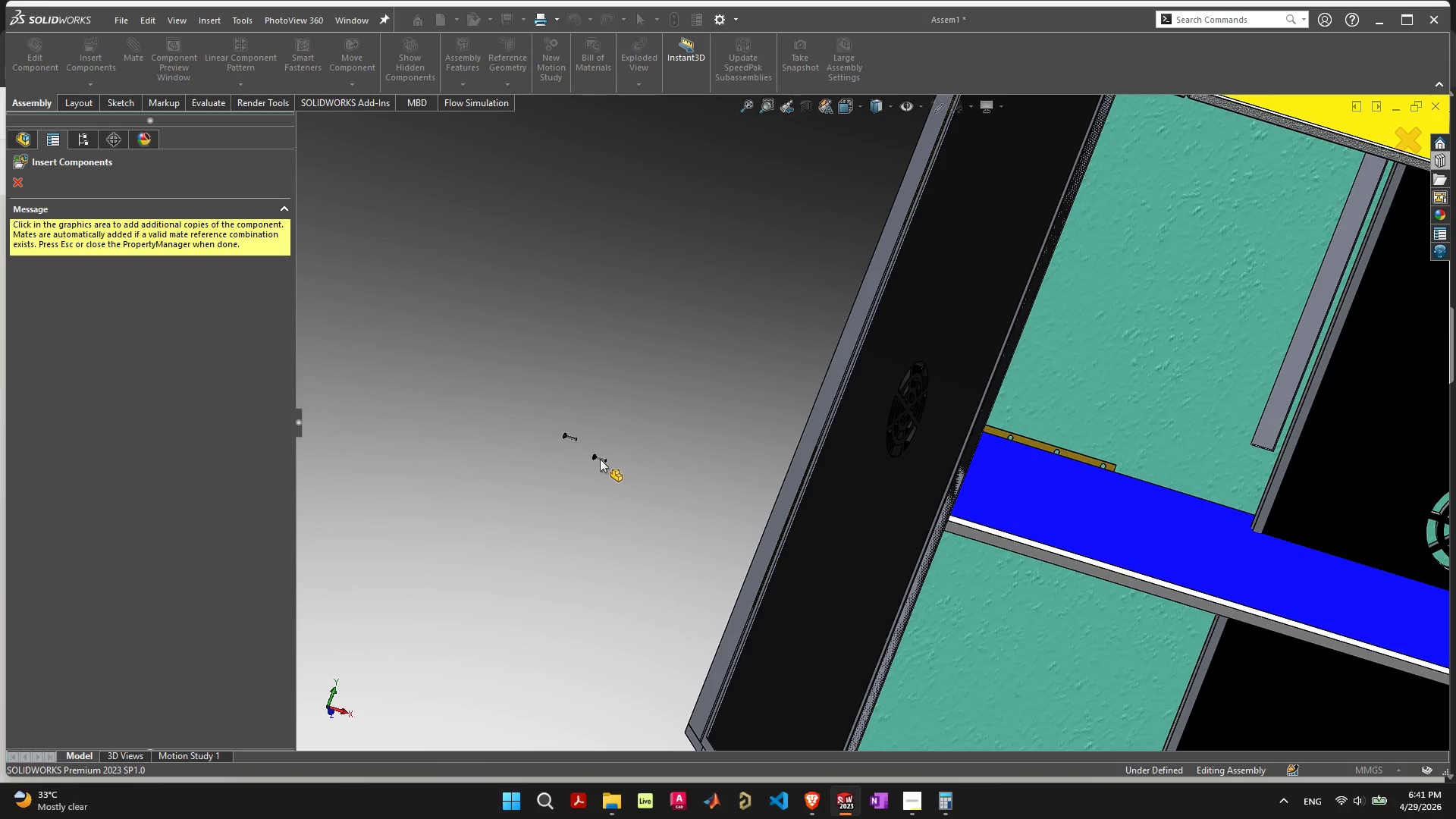 
key(Escape)
 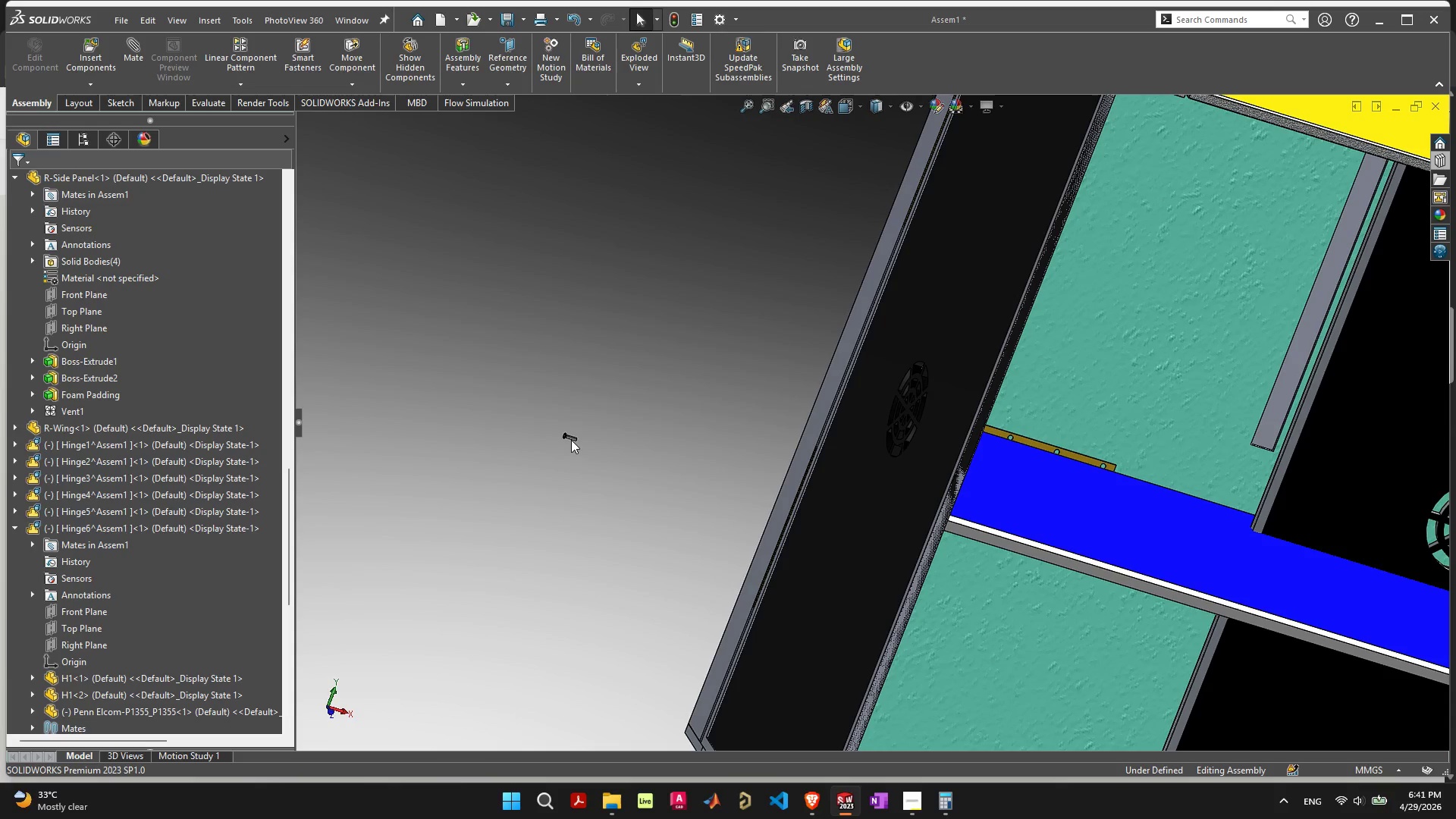 
scroll: coordinate [626, 431], scroll_direction: up, amount: 8.0
 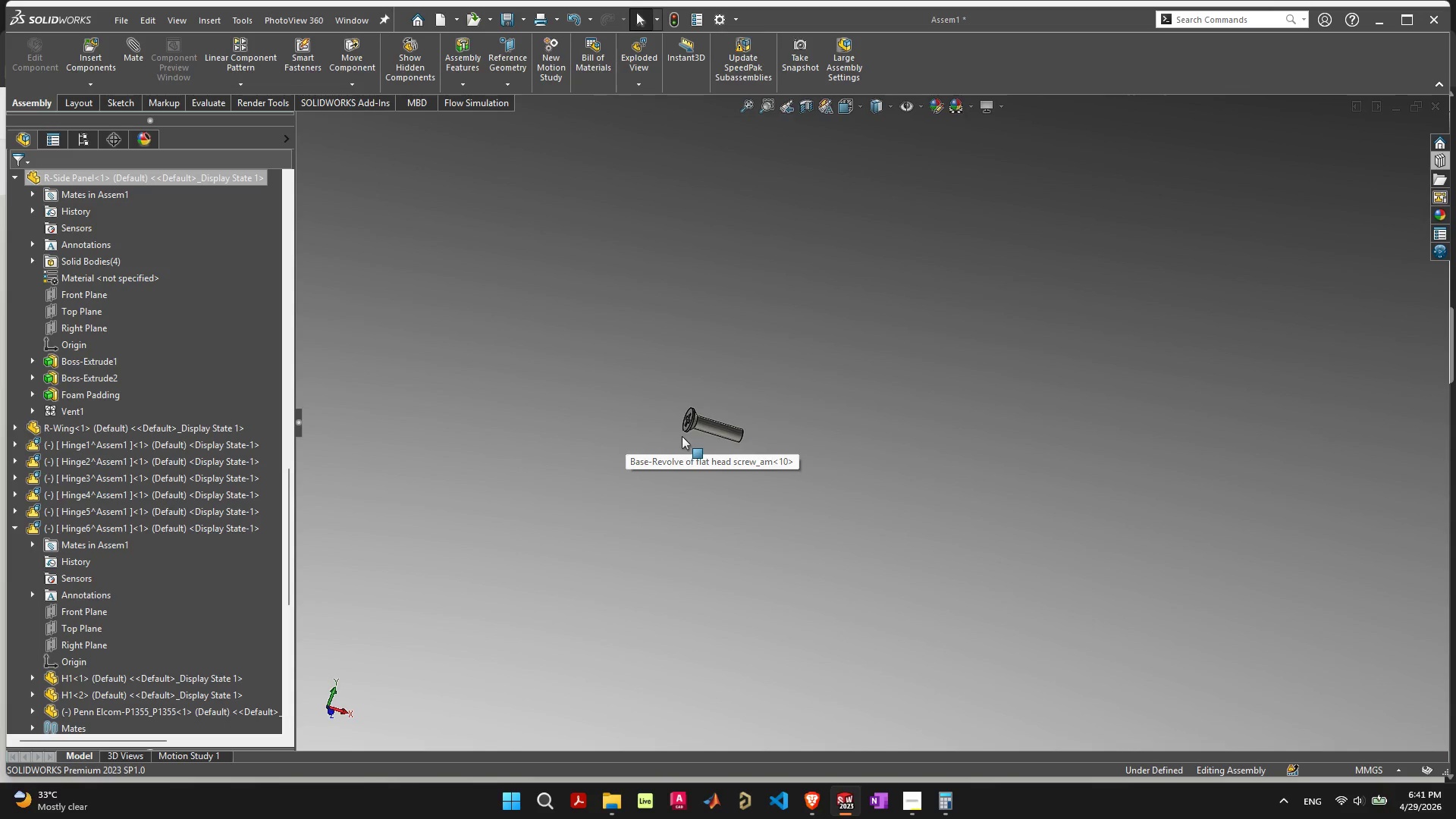 
mouse_move([726, 430])
 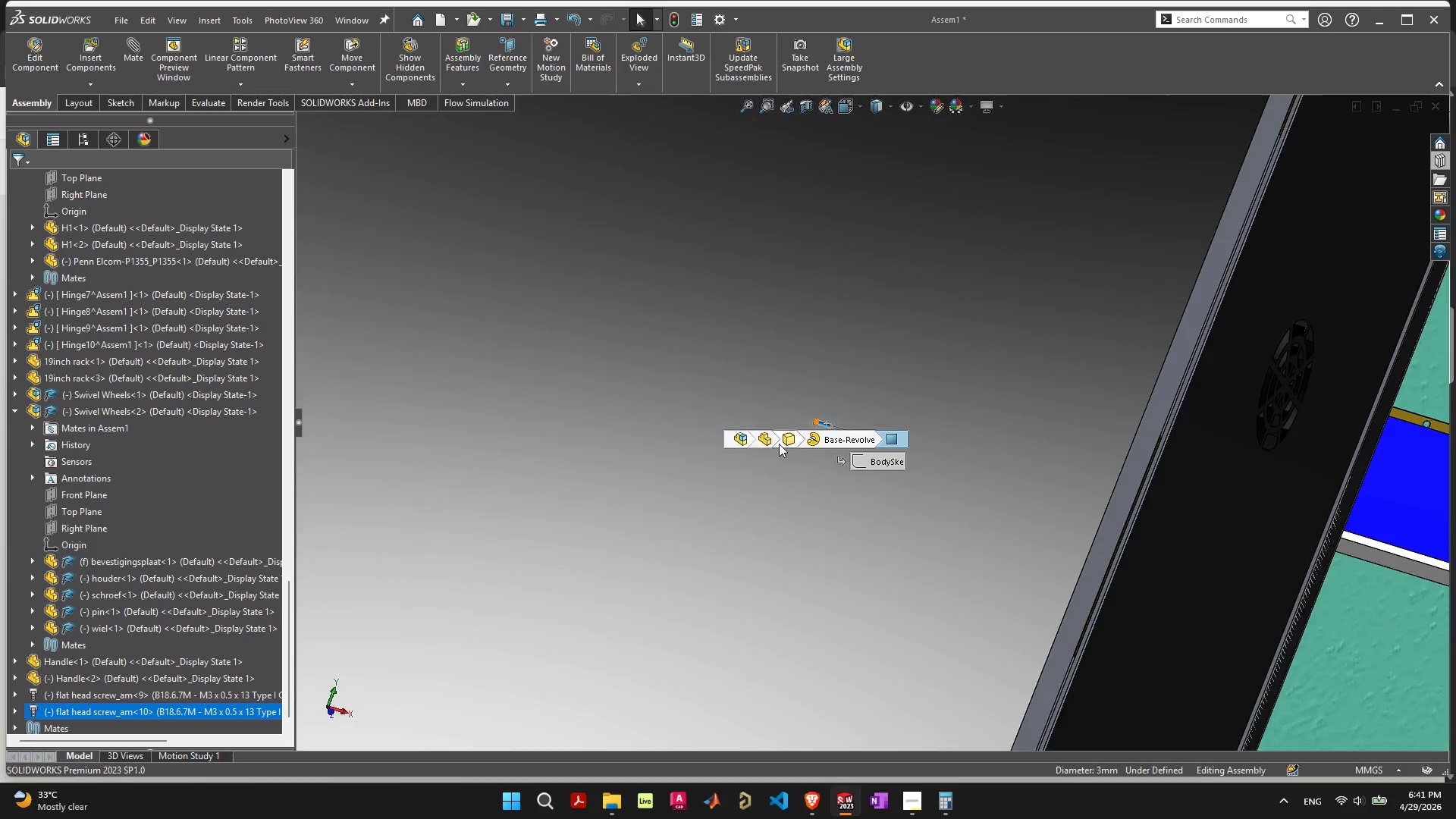 
scroll: coordinate [1149, 444], scroll_direction: down, amount: 11.0
 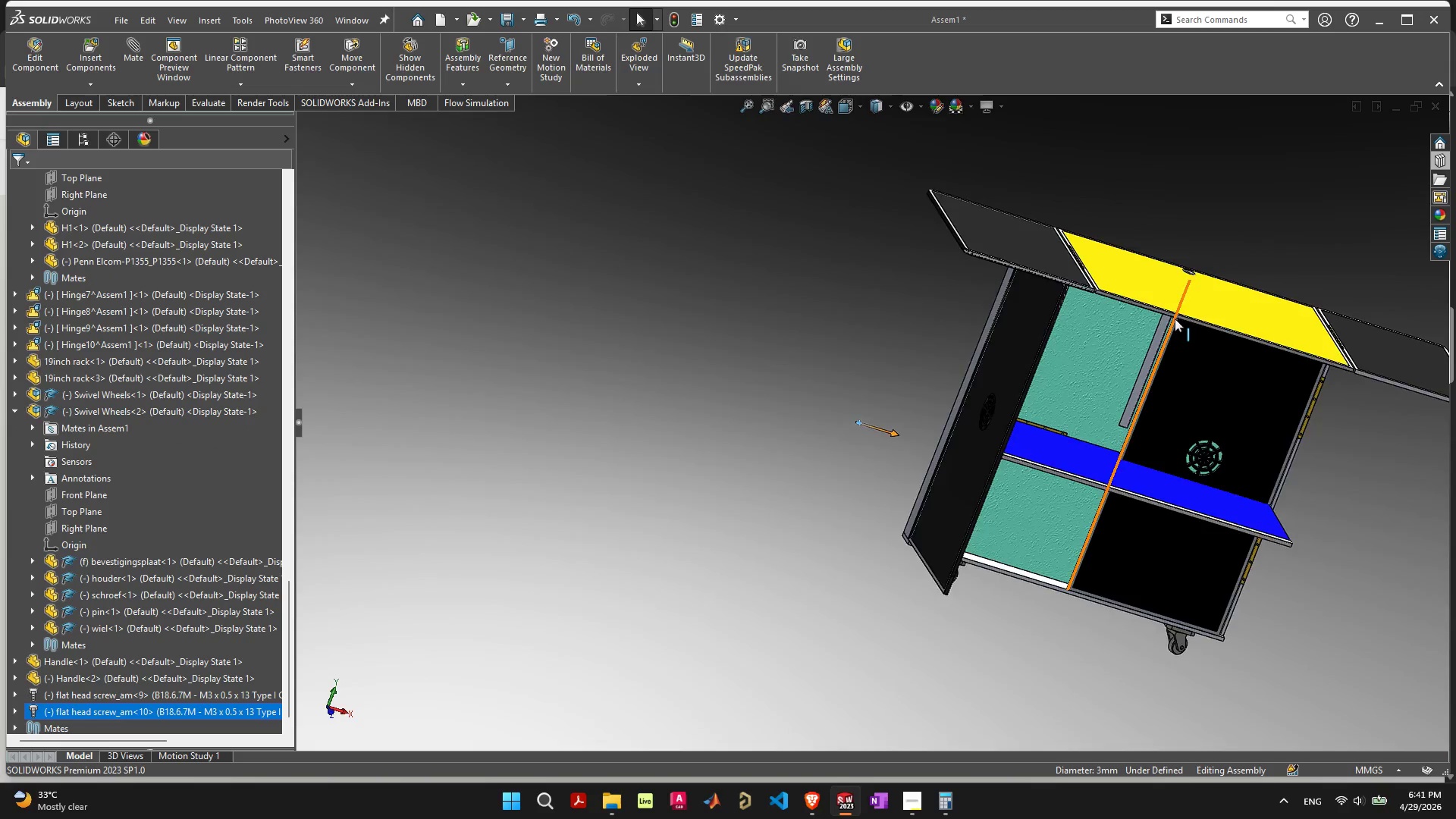 
scroll: coordinate [625, 500], scroll_direction: up, amount: 22.0
 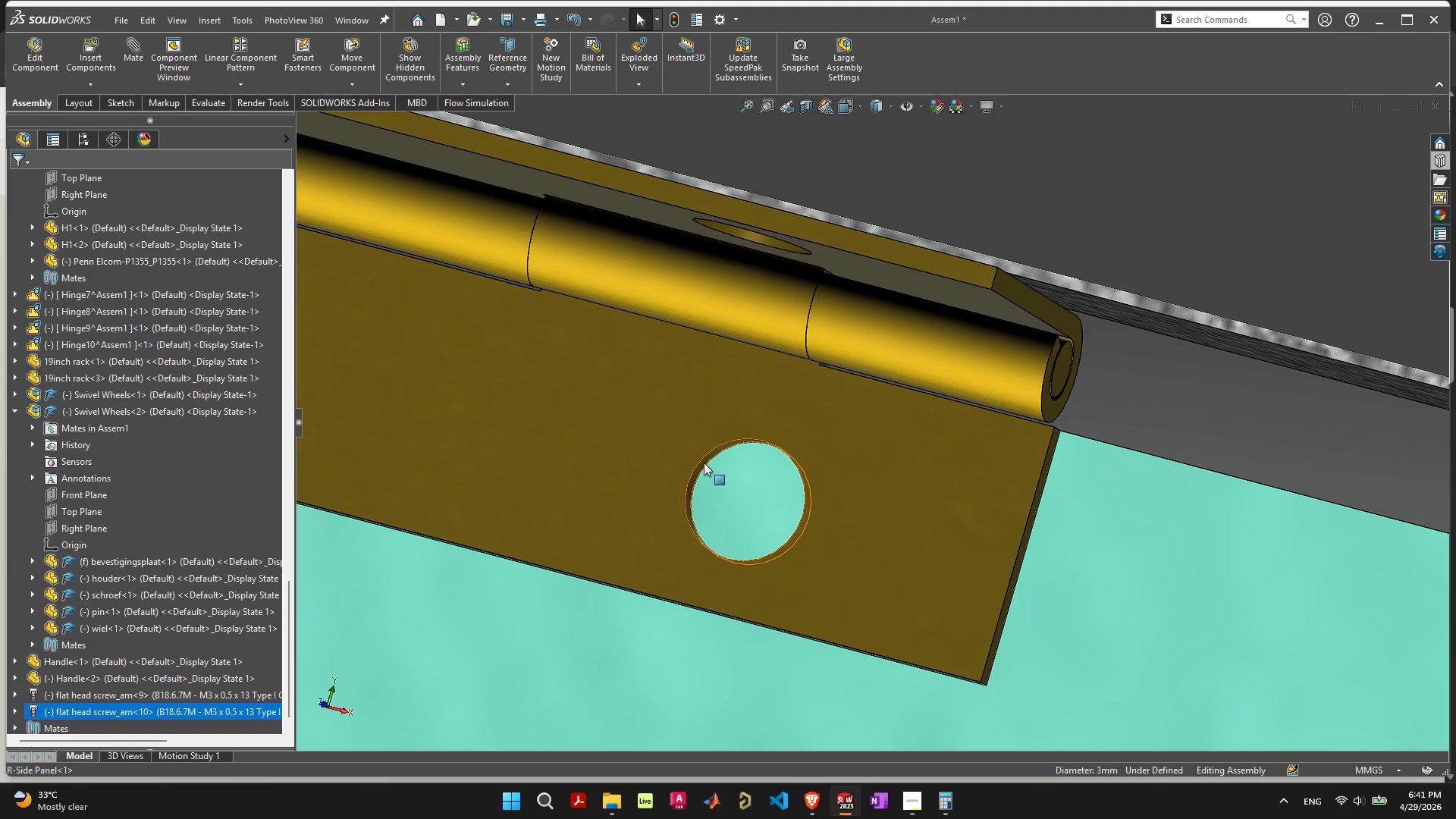 
hold_key(key=ShiftLeft, duration=0.41)
left_click([704, 463])
 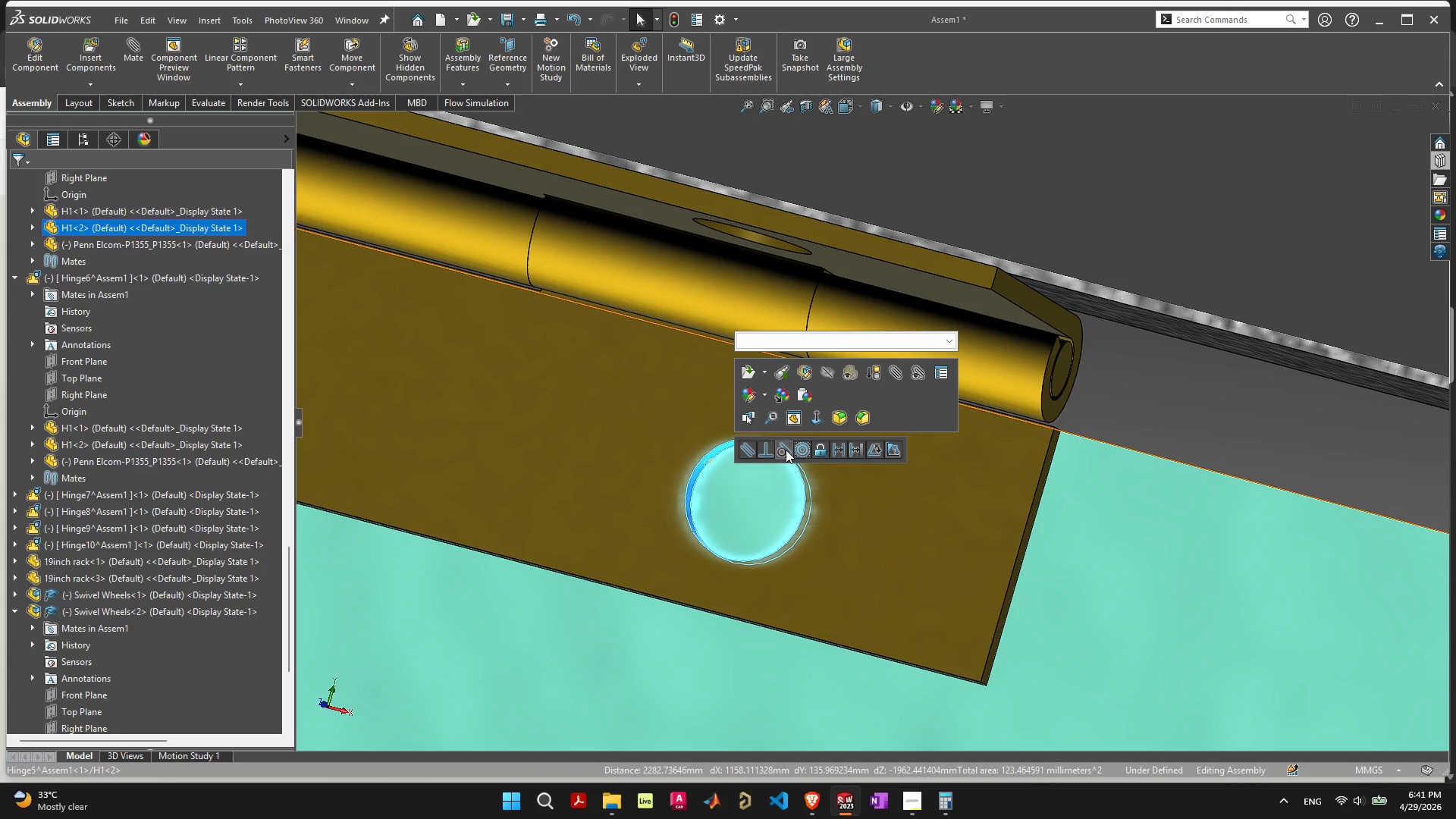 
left_click([799, 453])
 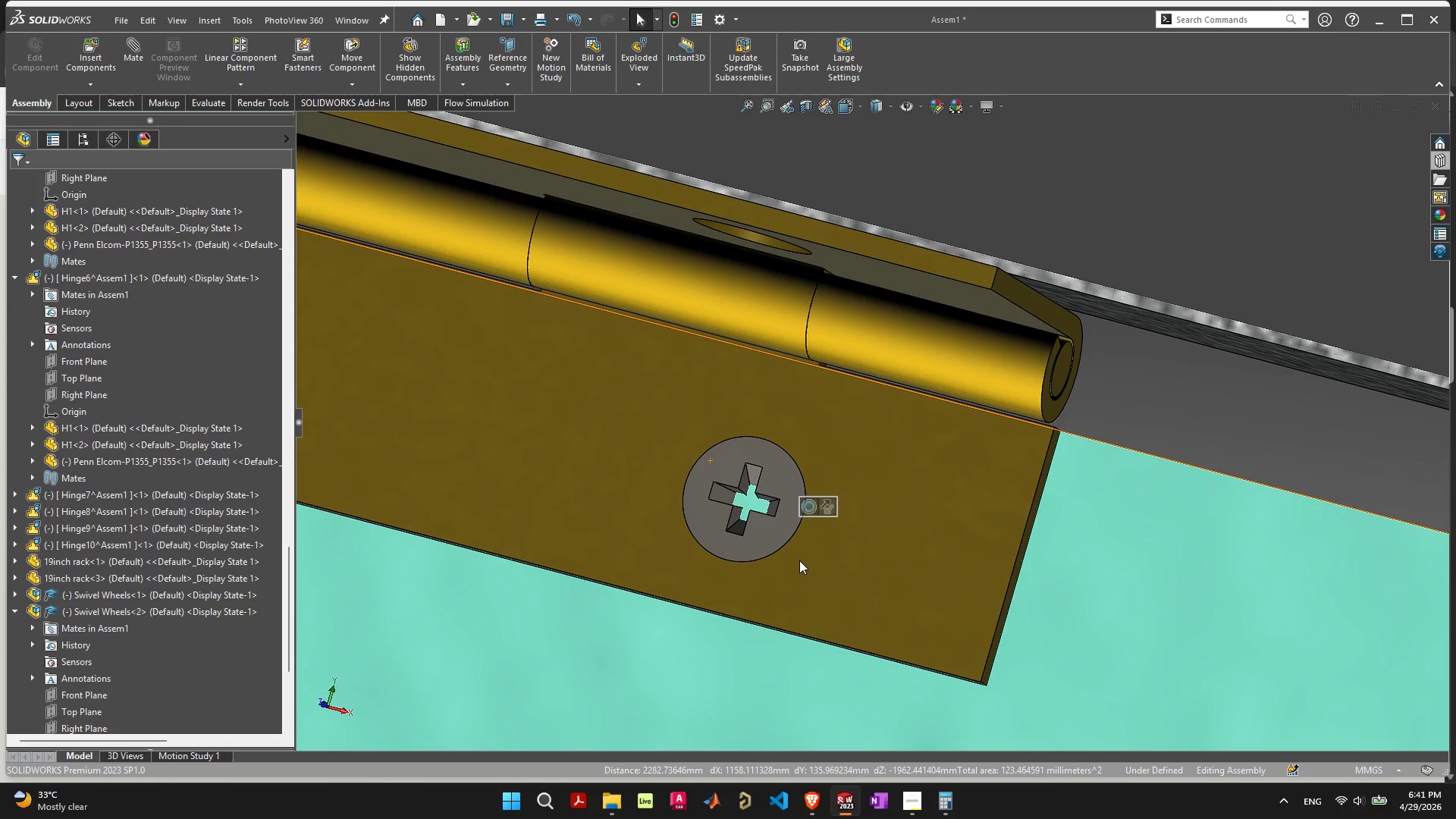 
scroll: coordinate [784, 560], scroll_direction: down, amount: 3.0
 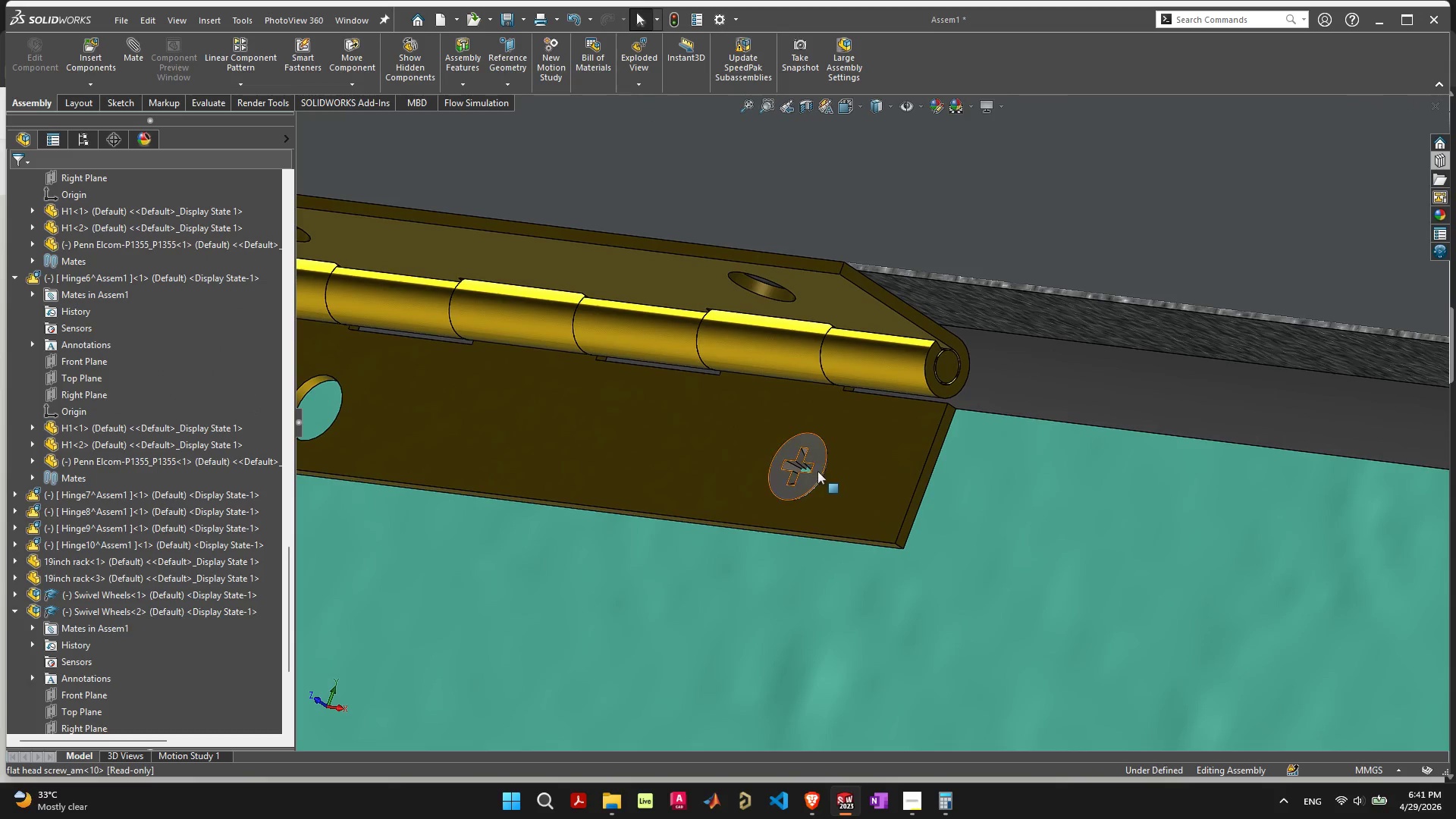 
left_click_drag(start_coordinate=[817, 475], to_coordinate=[761, 447])
 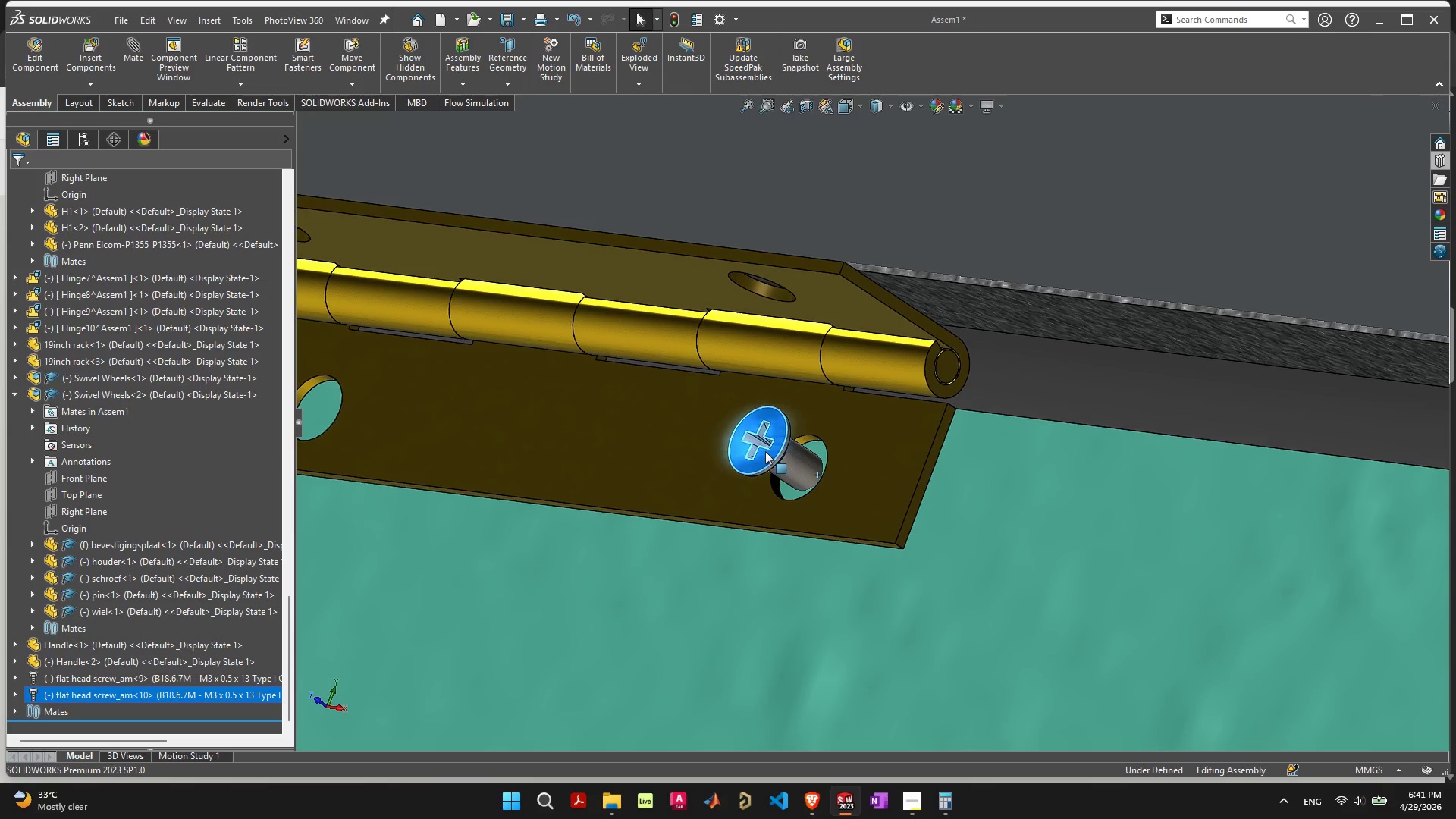 
right_click([765, 451])
 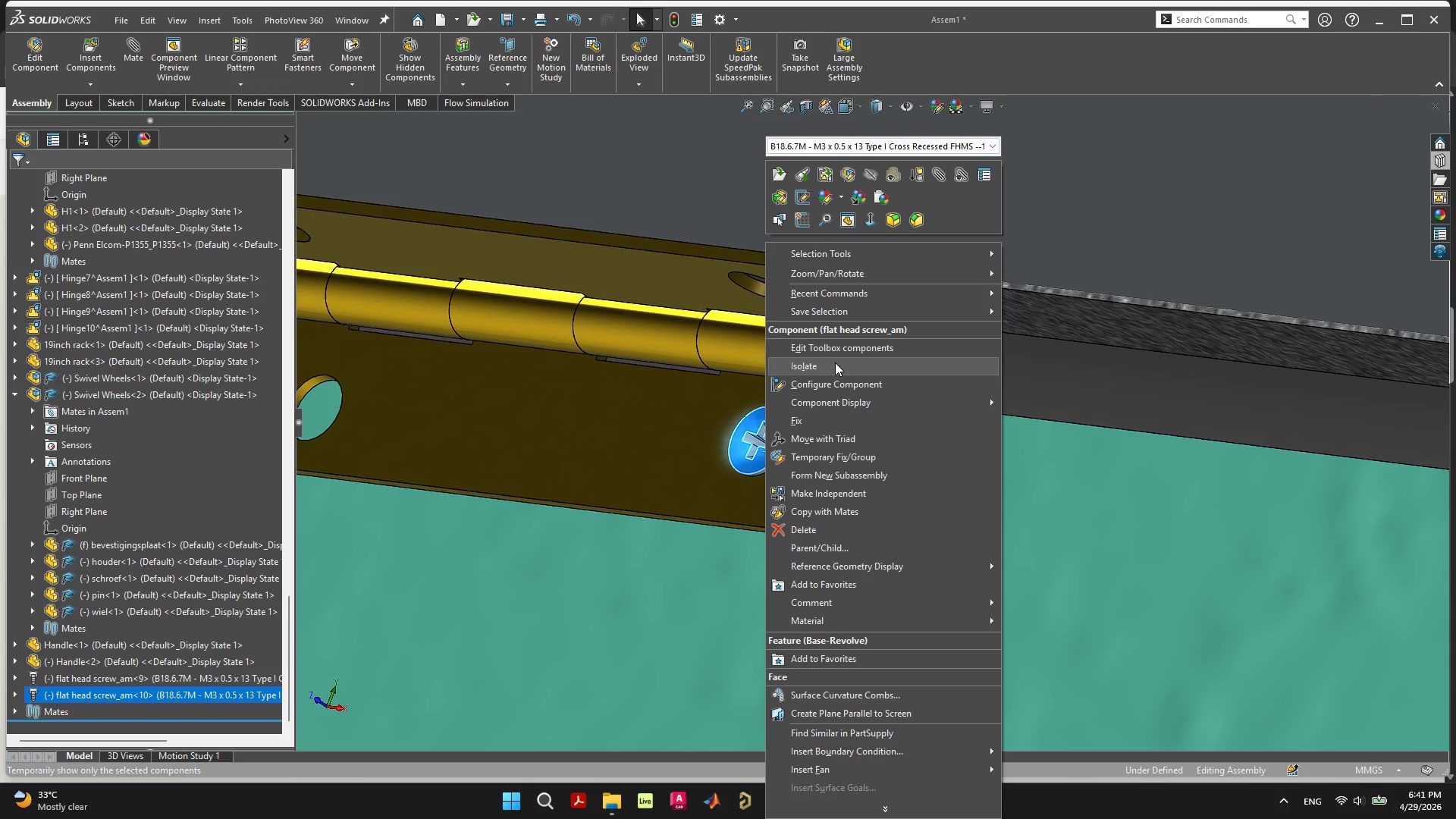 
left_click([837, 348])
 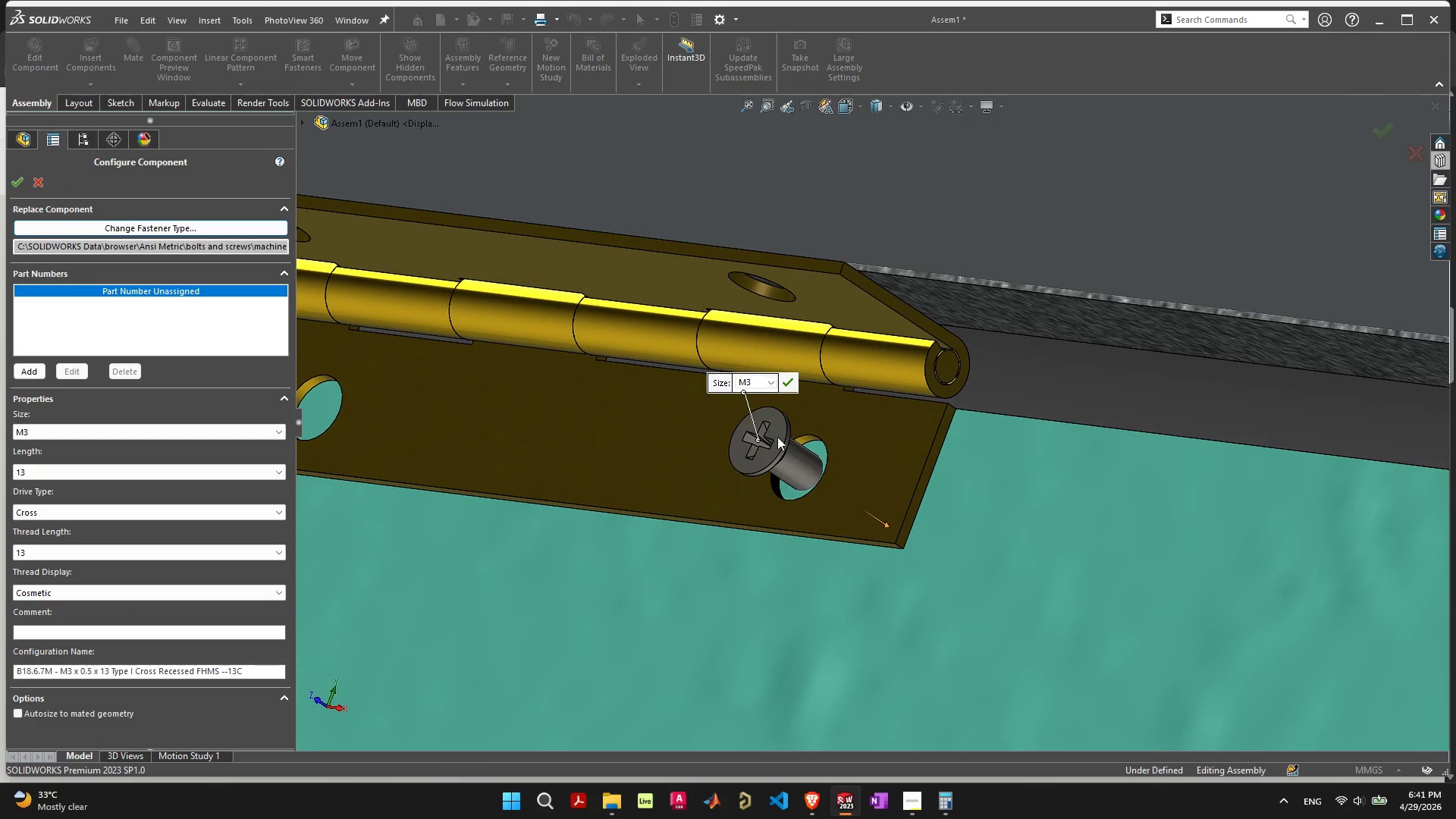 
wait(8.55)
 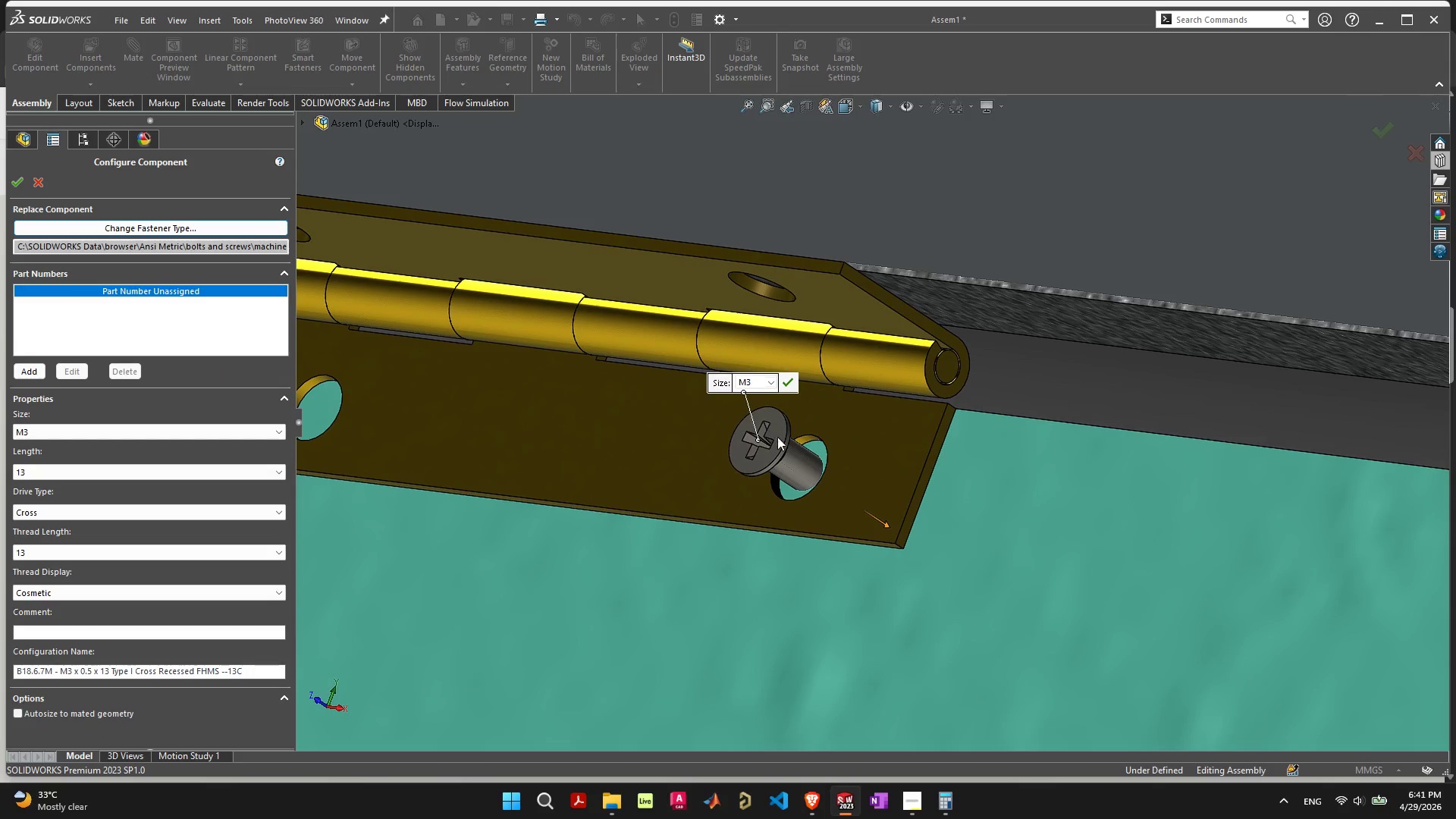 
left_click([108, 713])
 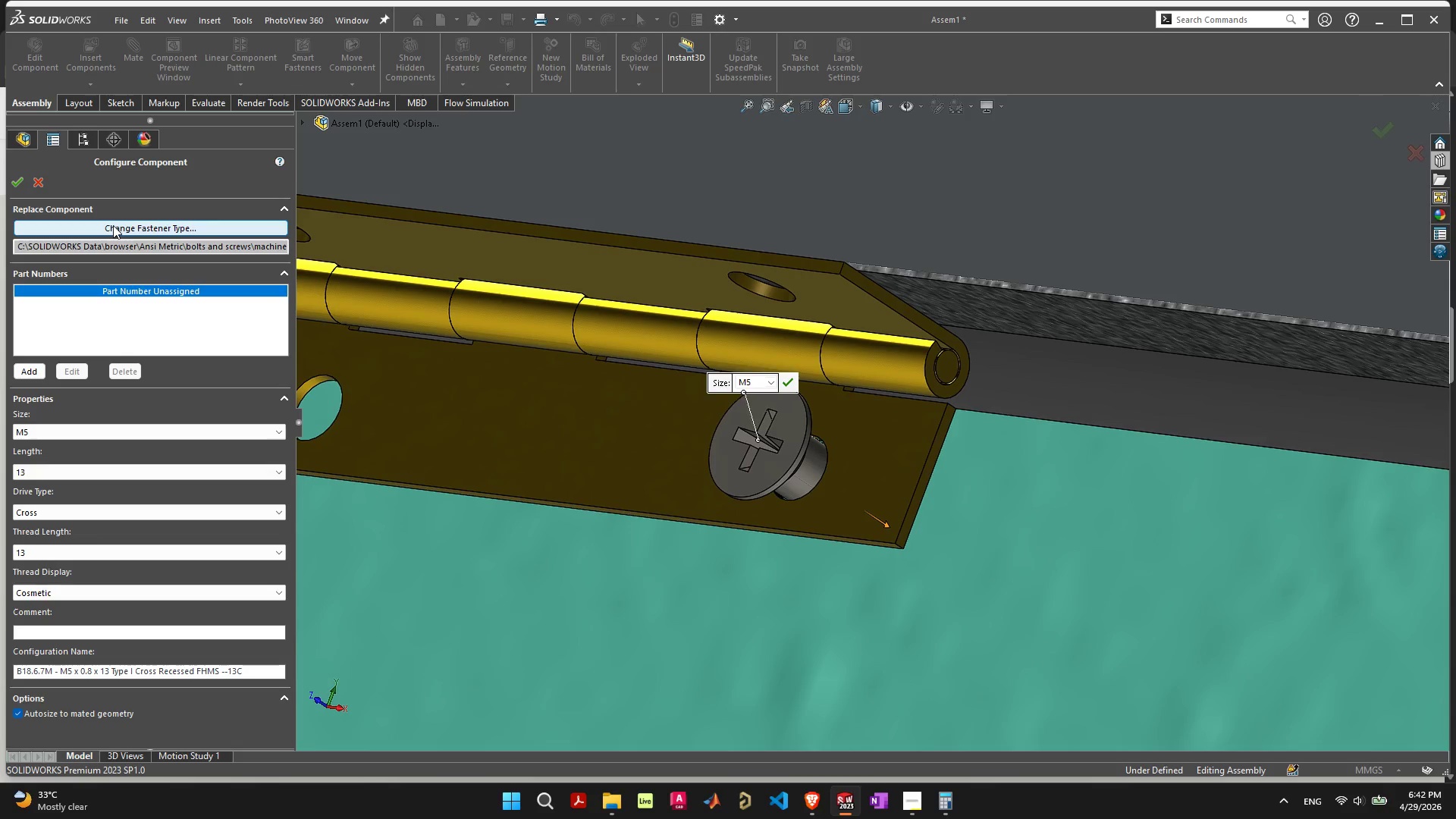 
wait(24.2)
 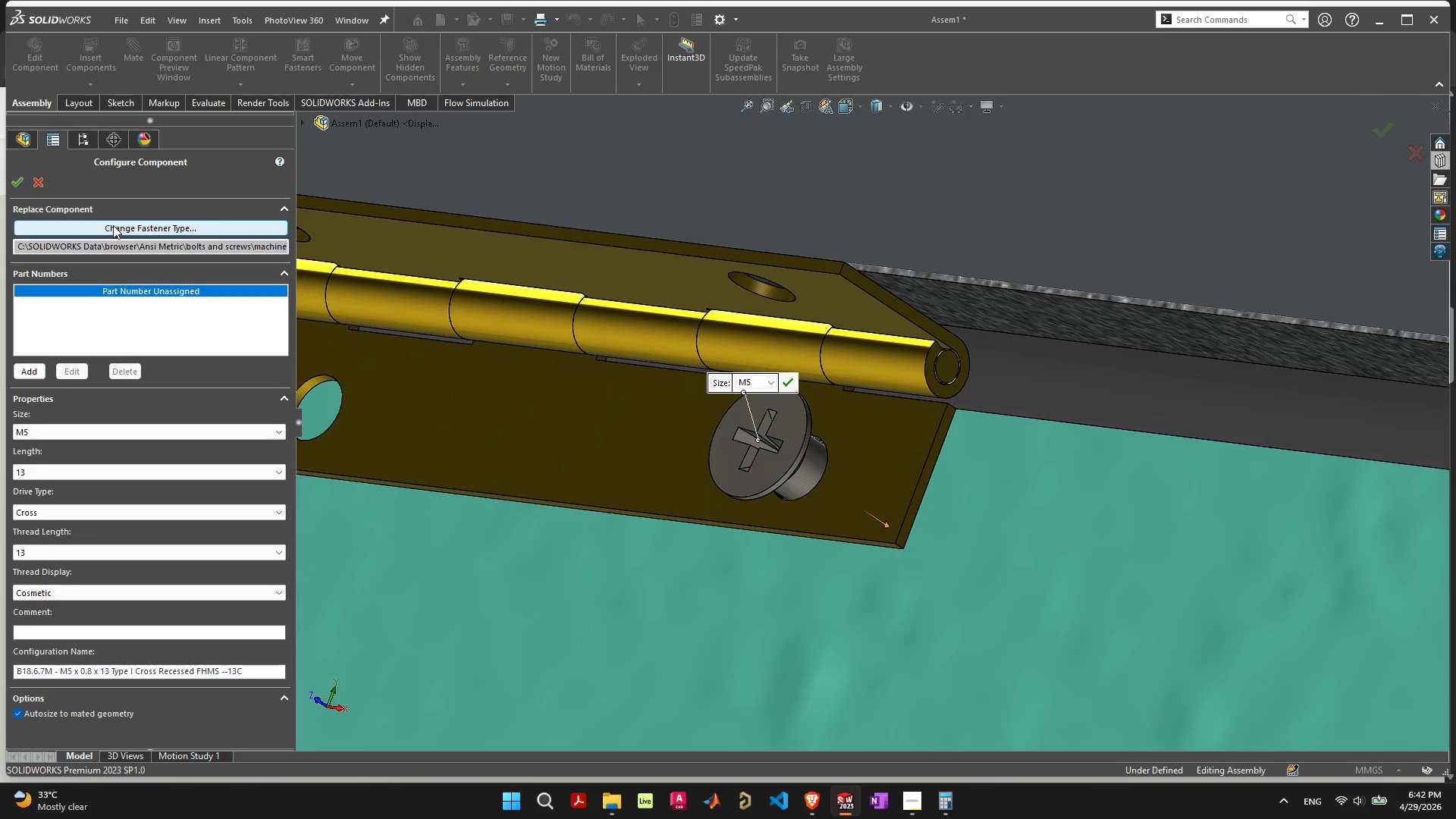 
scroll: coordinate [917, 546], scroll_direction: down, amount: 17.0
 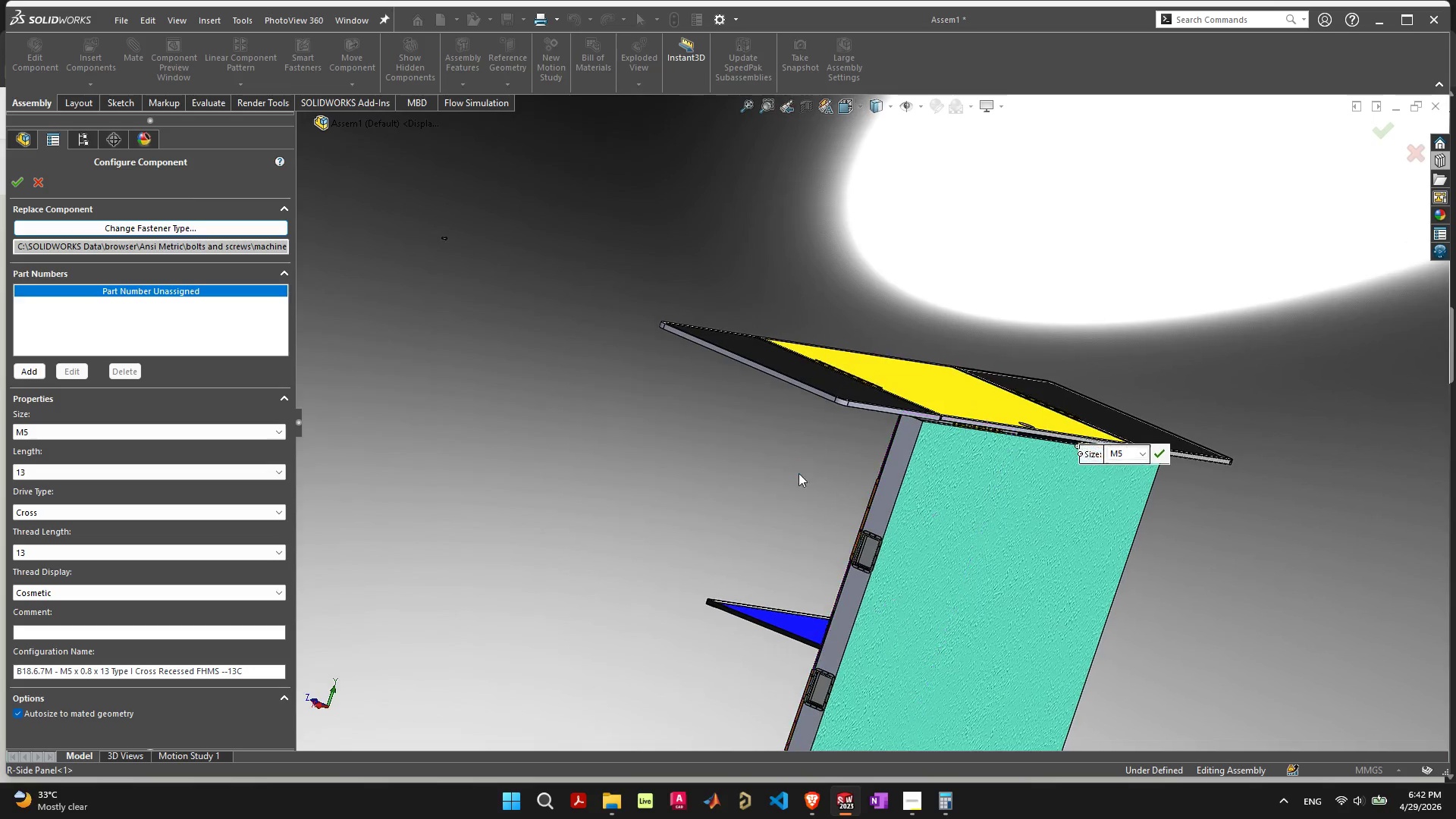 
scroll: coordinate [788, 453], scroll_direction: up, amount: 10.0
 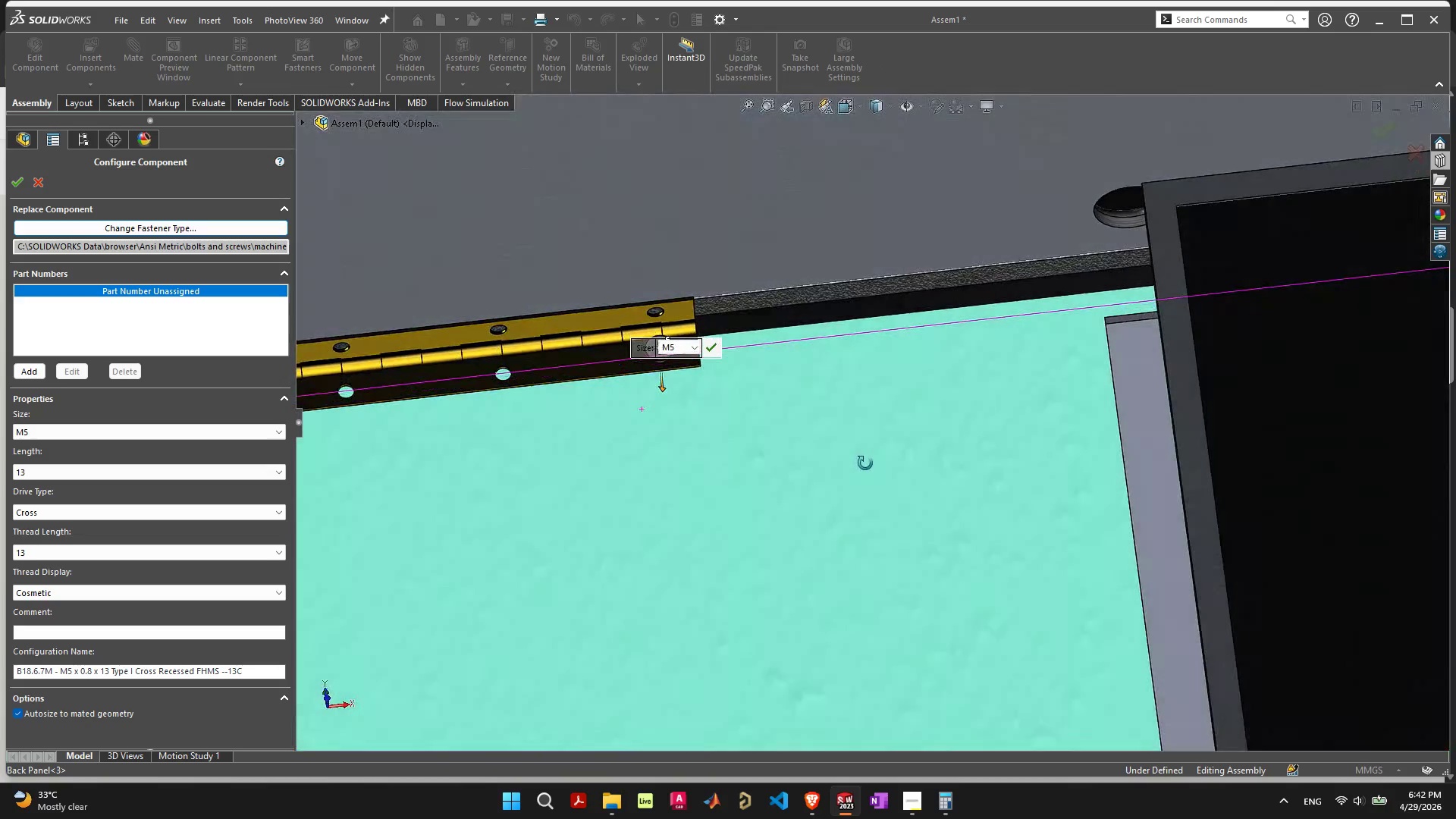 
wait(8.04)
 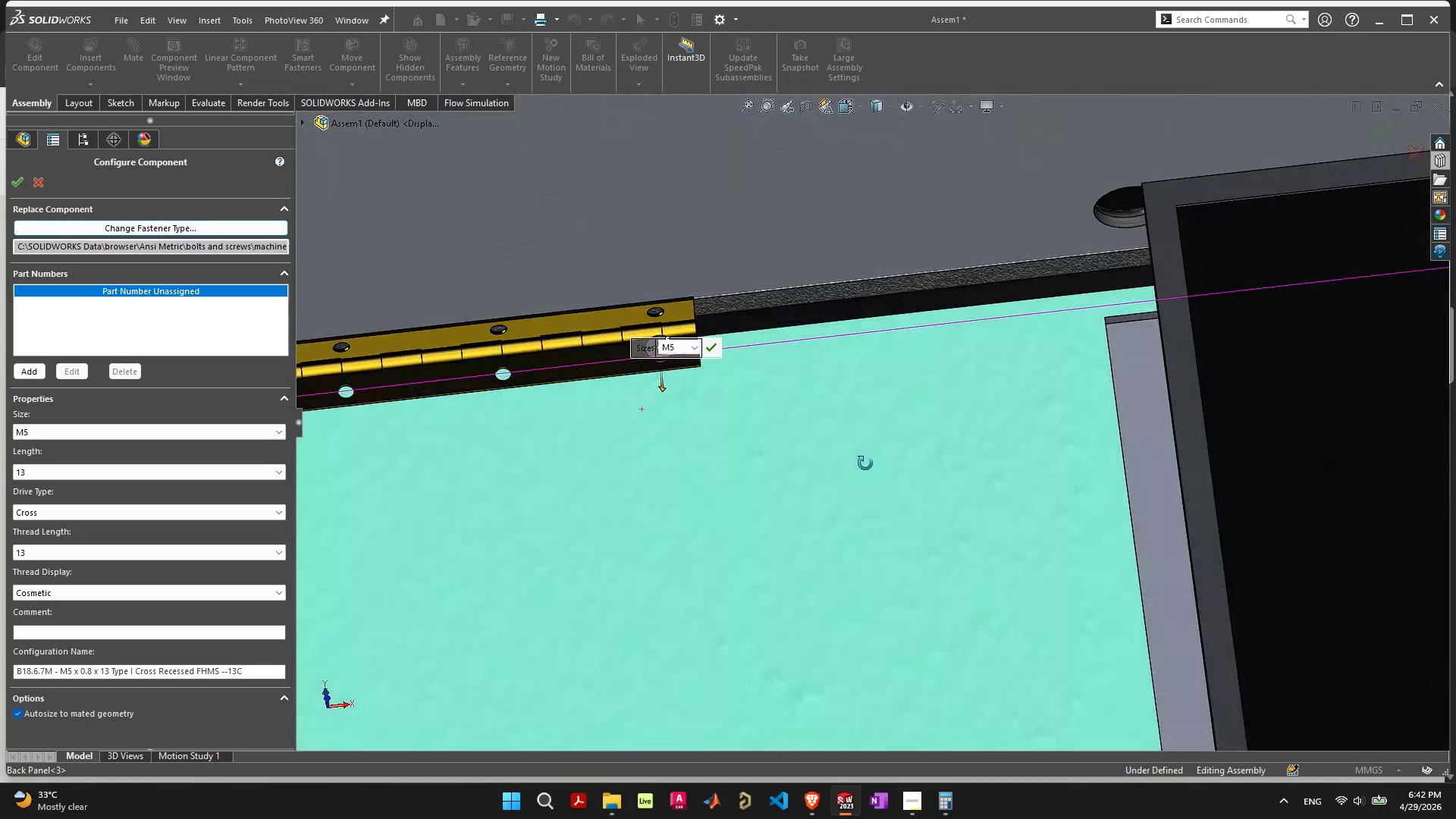 
left_click([704, 350])
 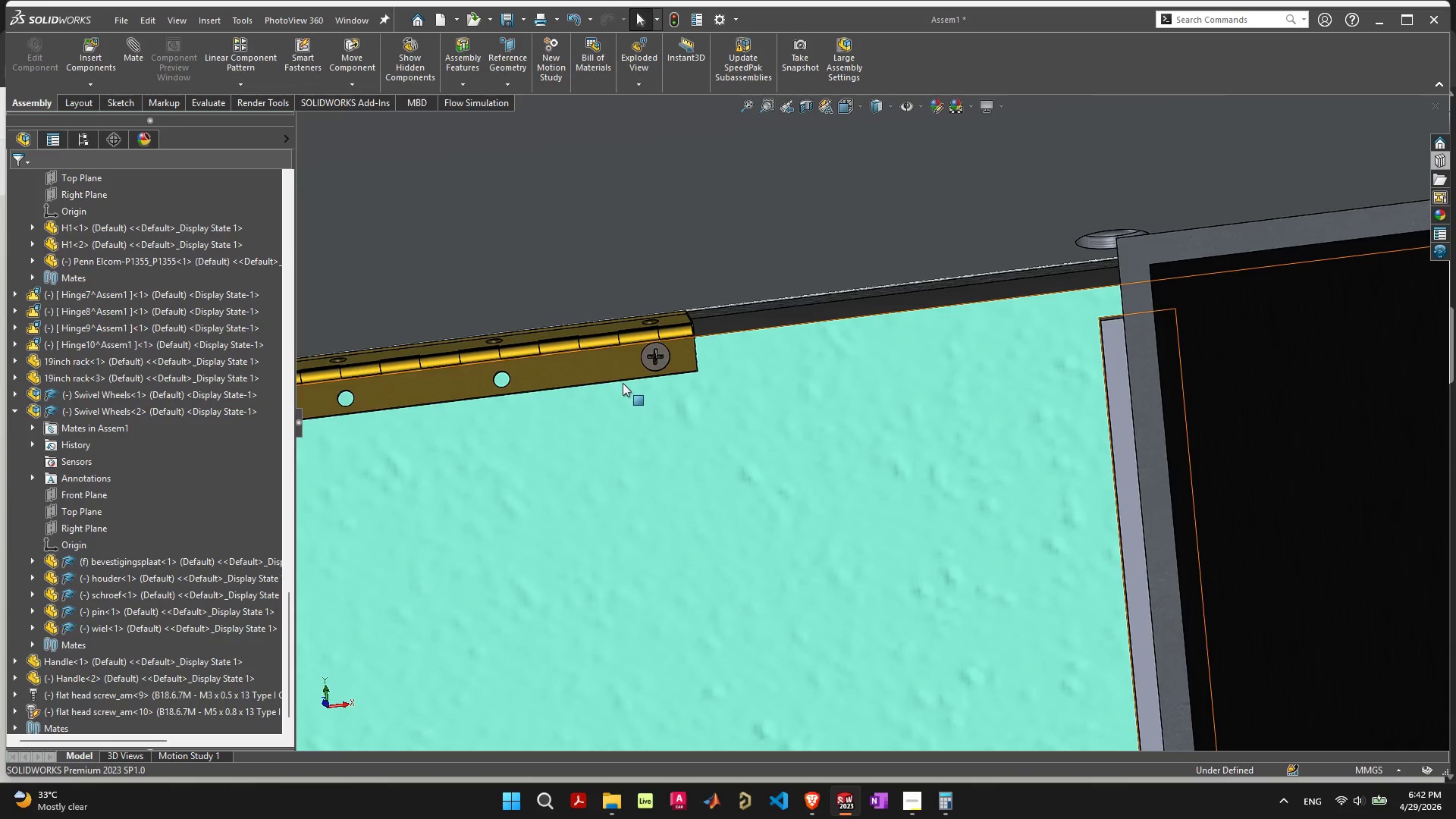 
right_click([651, 362])
 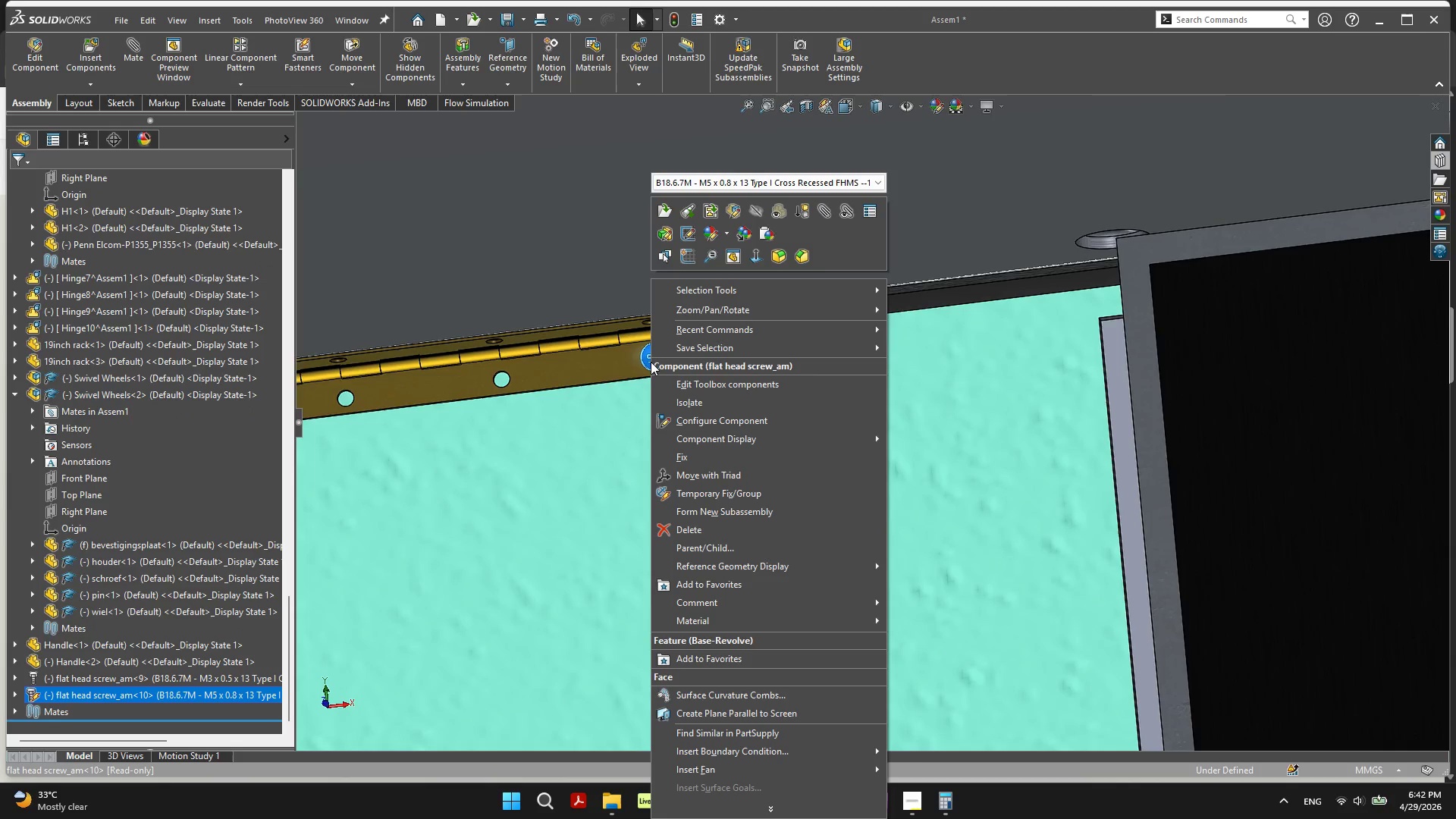 
wait(6.73)
 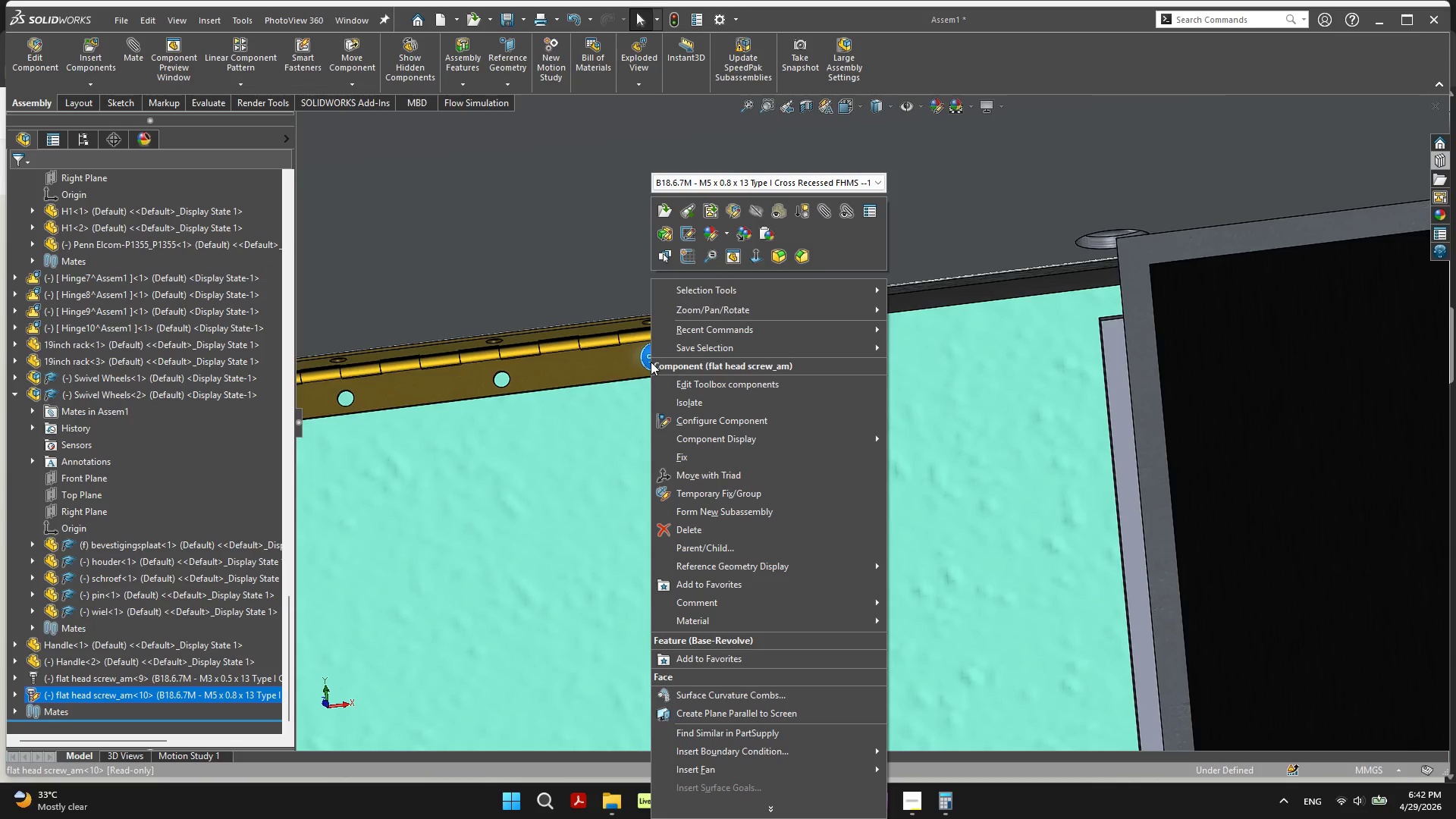 
left_click([79, 680])
 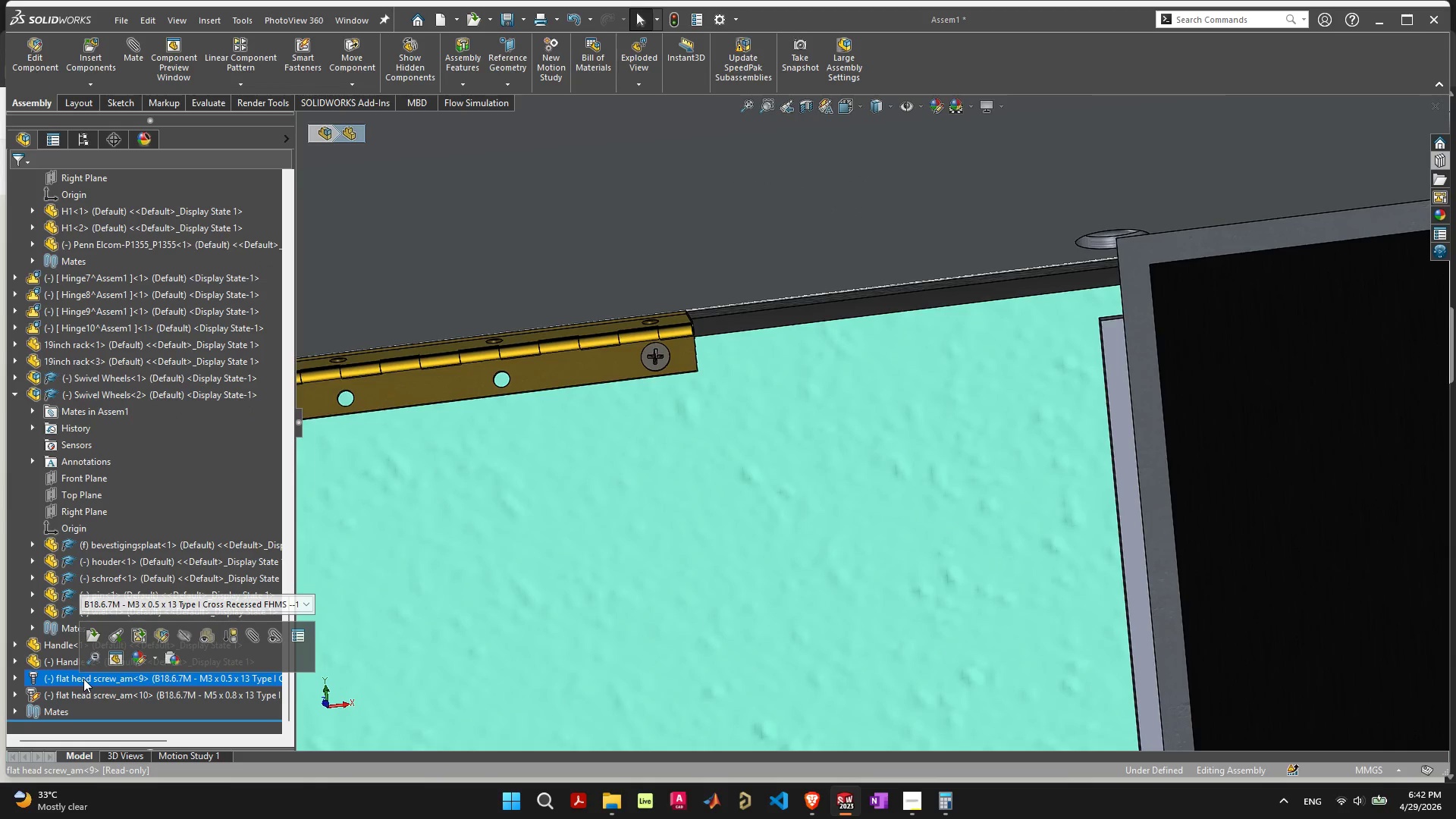 
left_click([83, 679])
 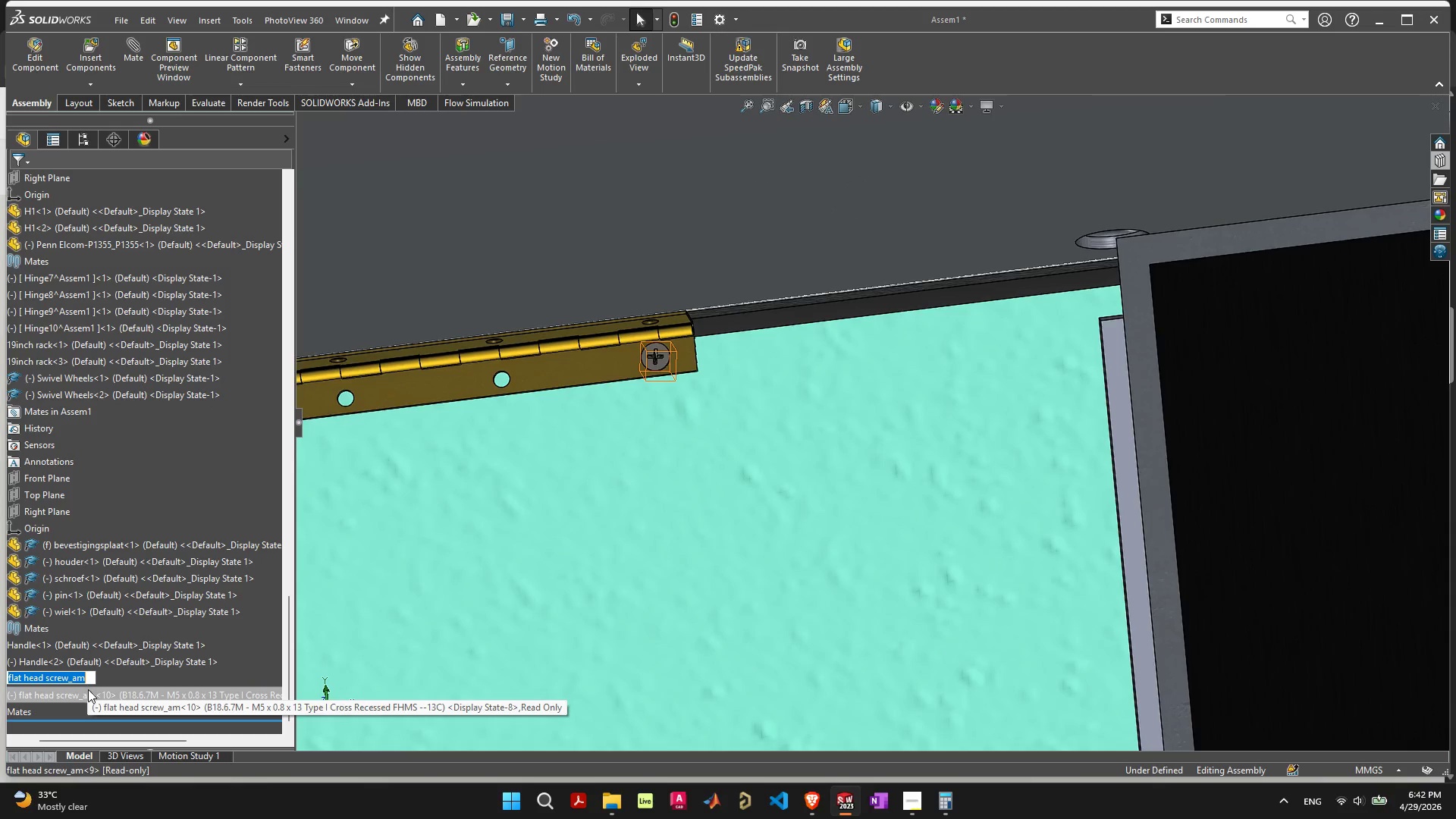 
left_click([89, 690])
 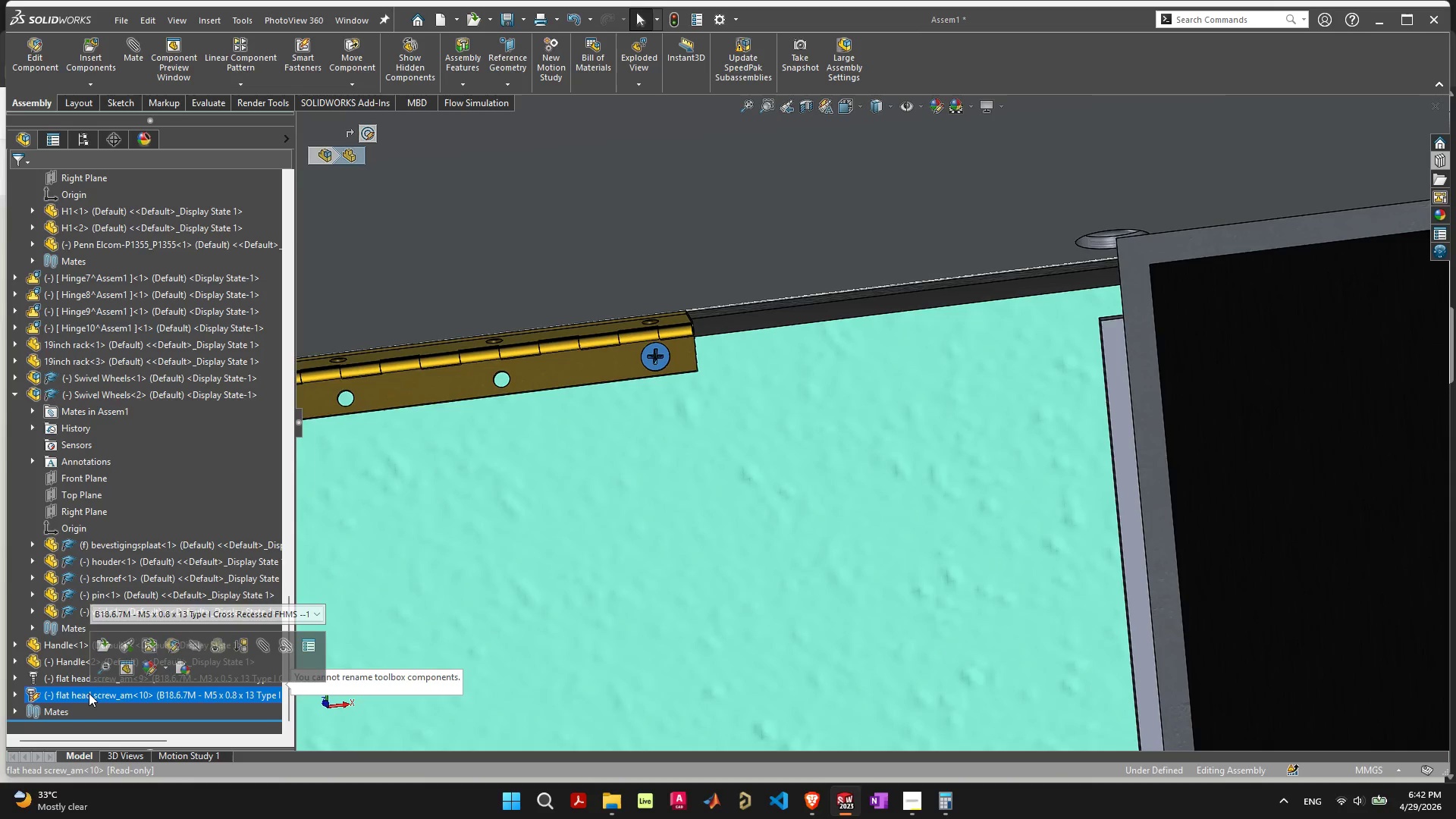 
right_click([89, 693])
 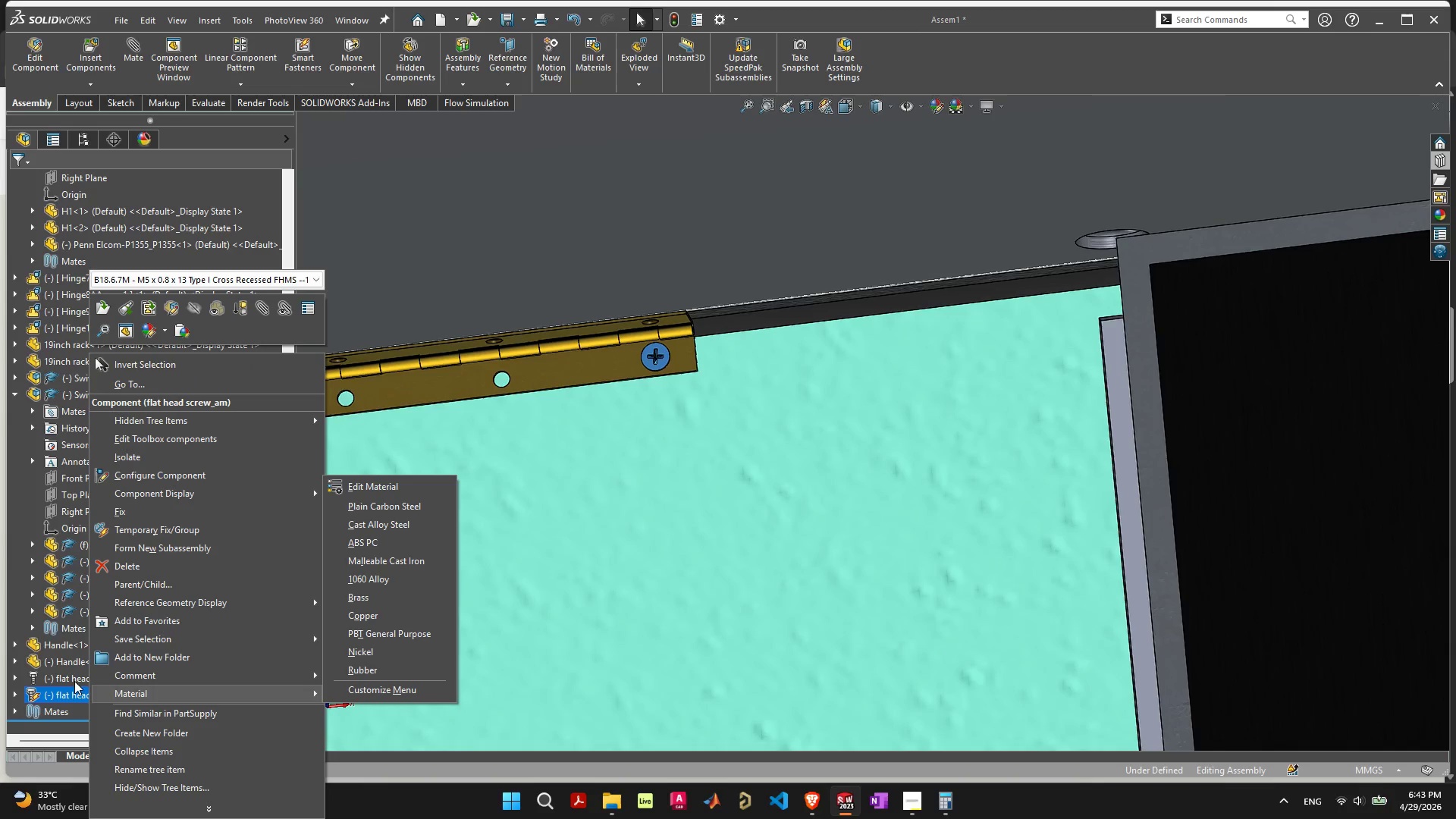 
wait(10.73)
 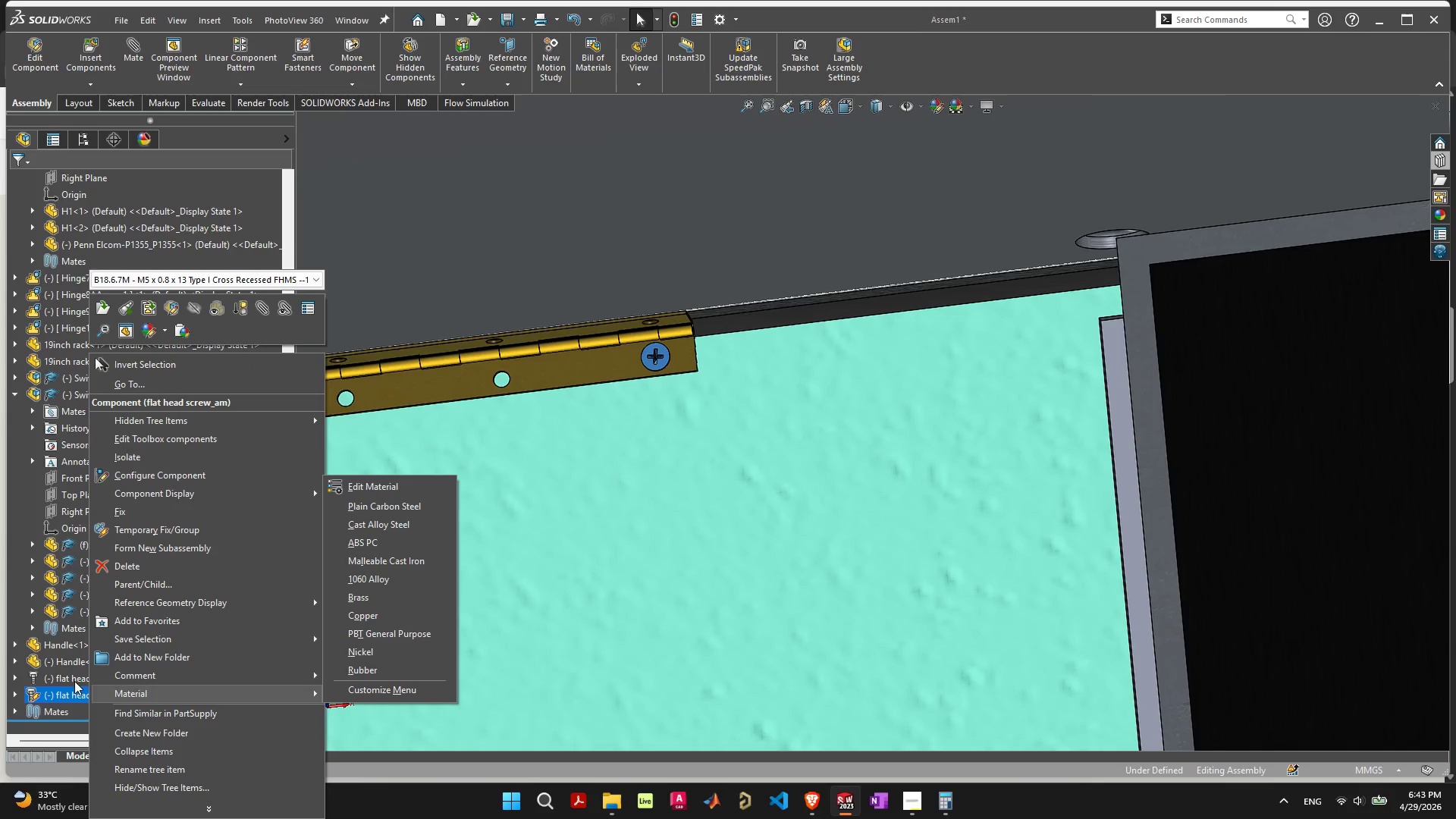 
mouse_move([221, 486])
 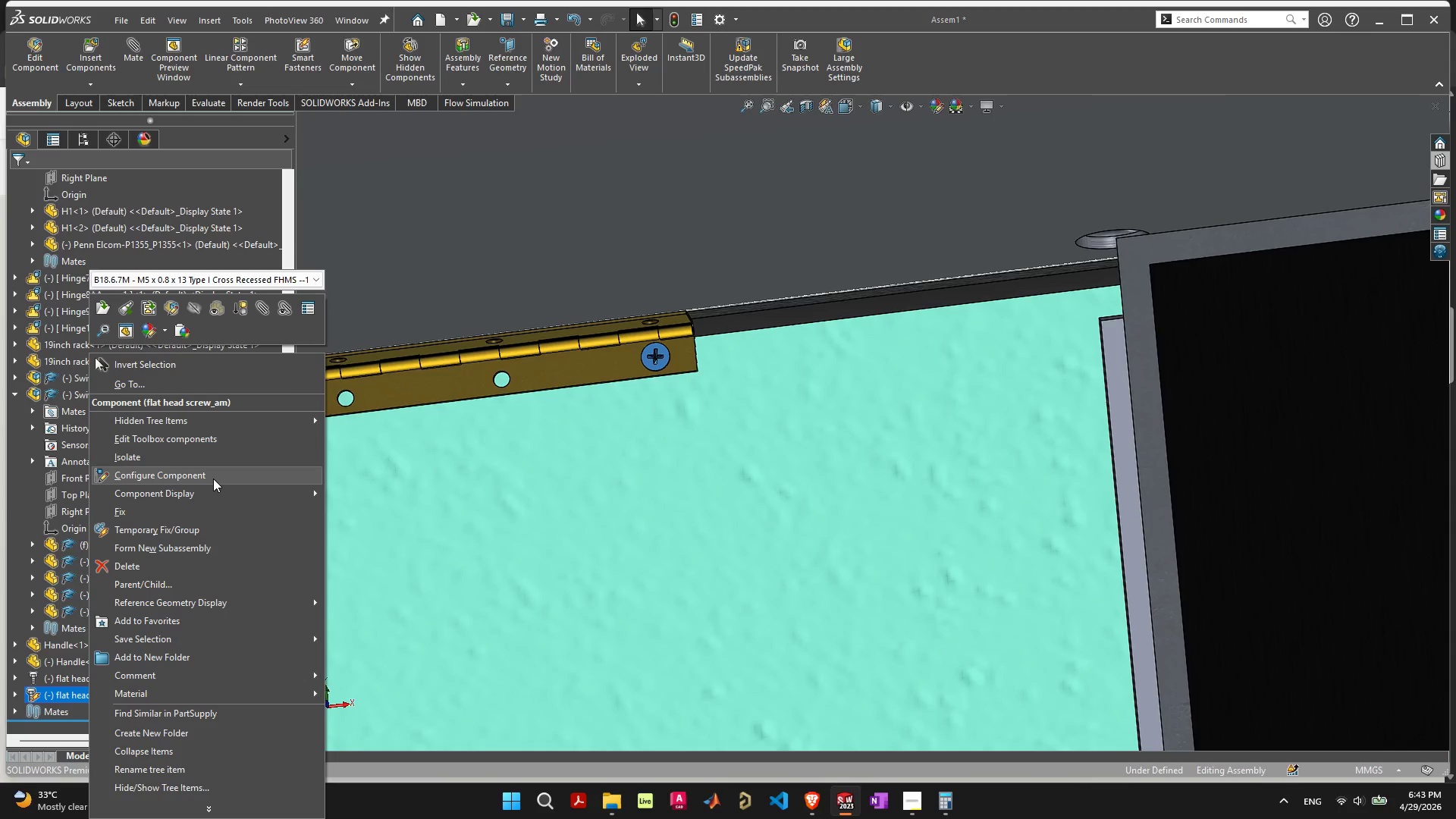 
wait(10.21)
 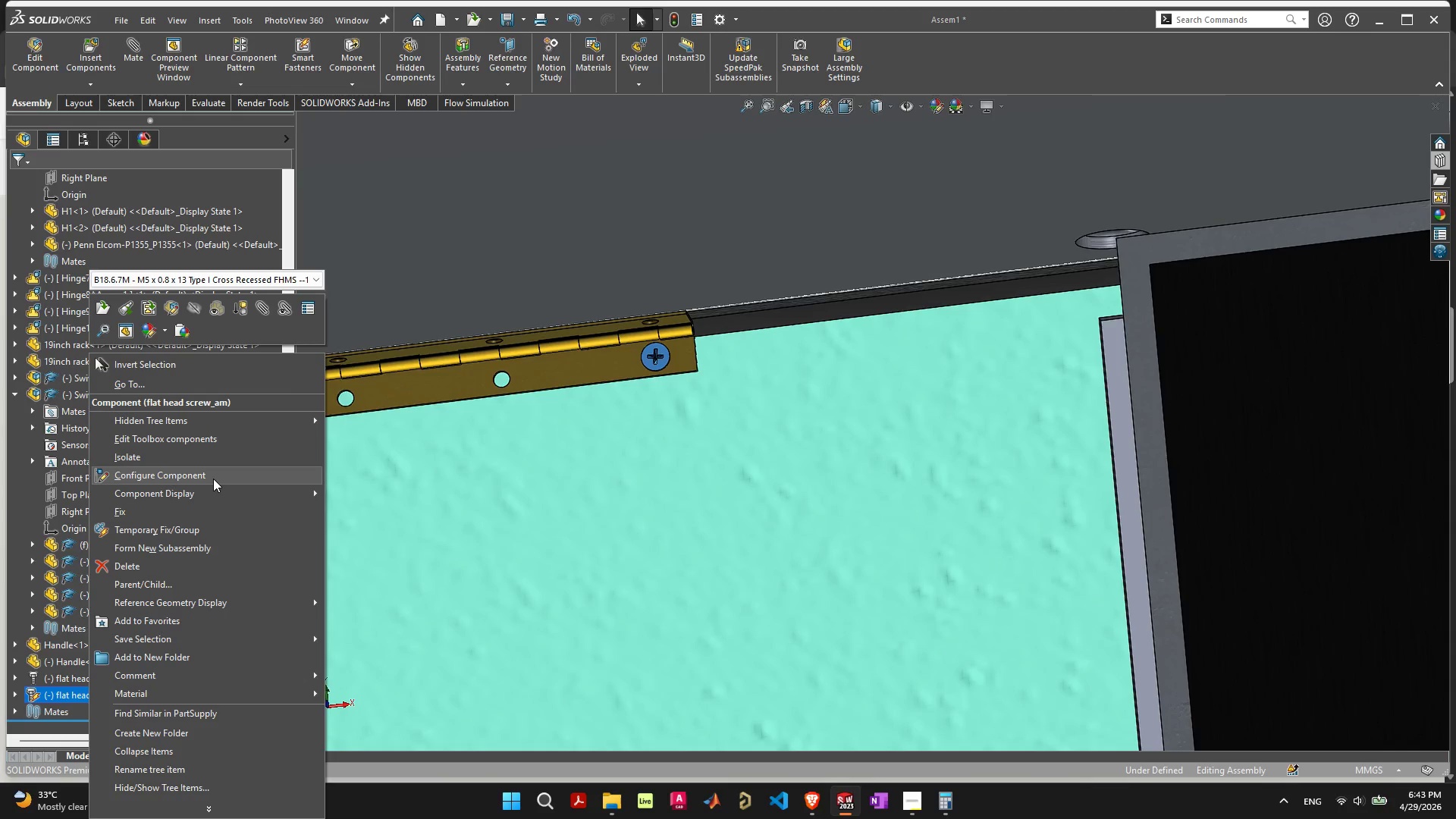 
left_click([214, 806])
 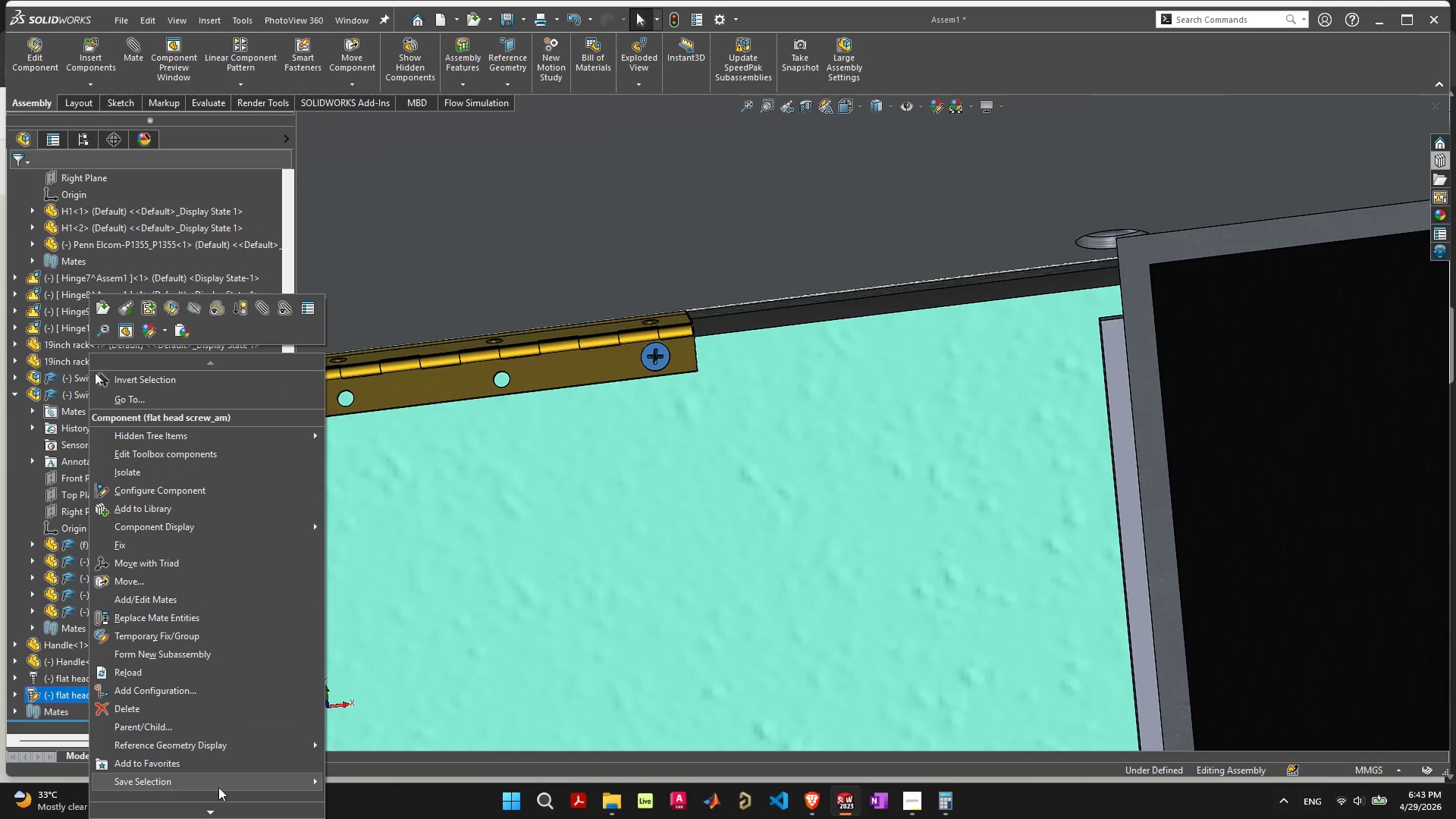 
left_click([218, 787])
 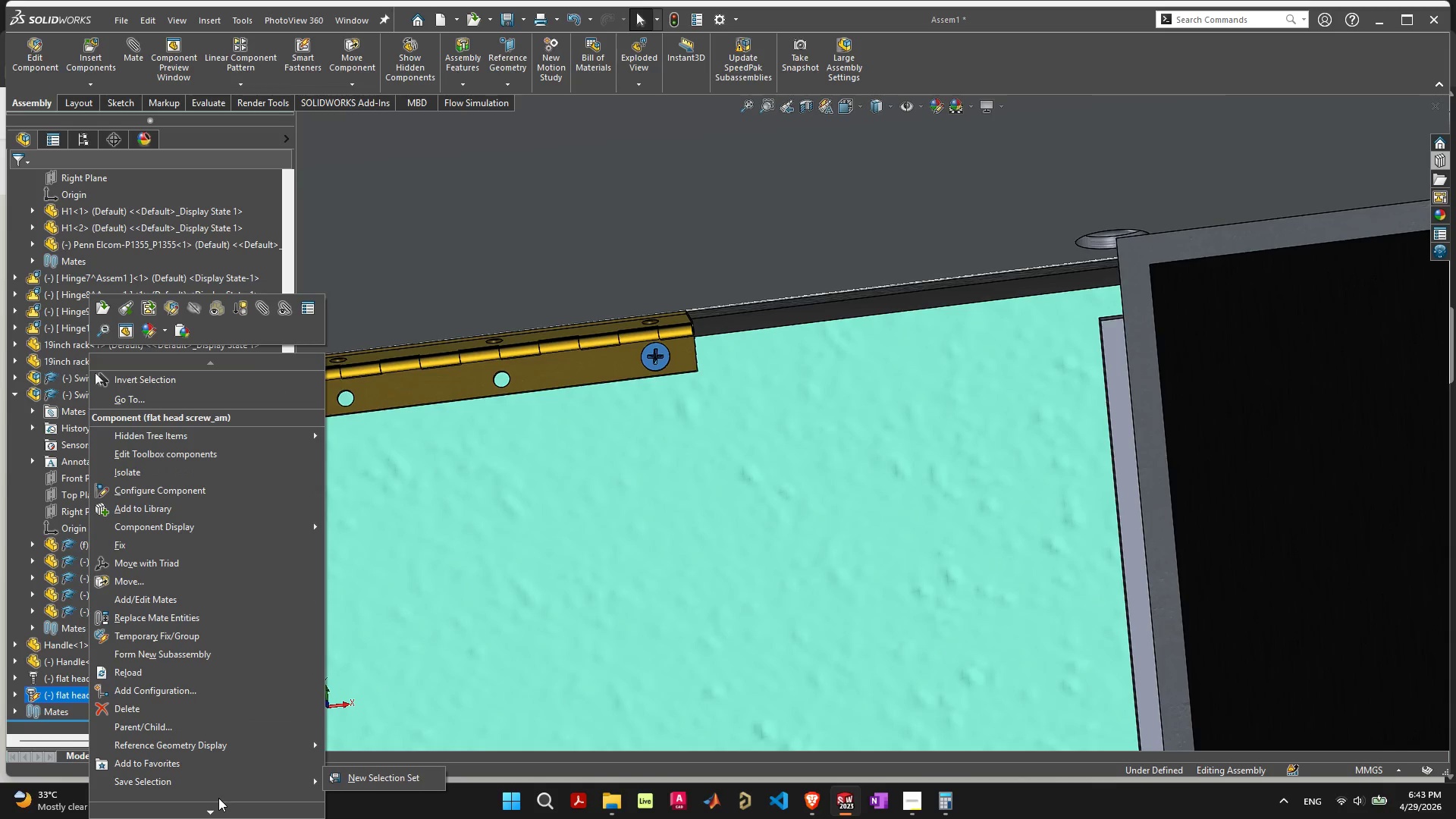 
left_click([215, 808])
 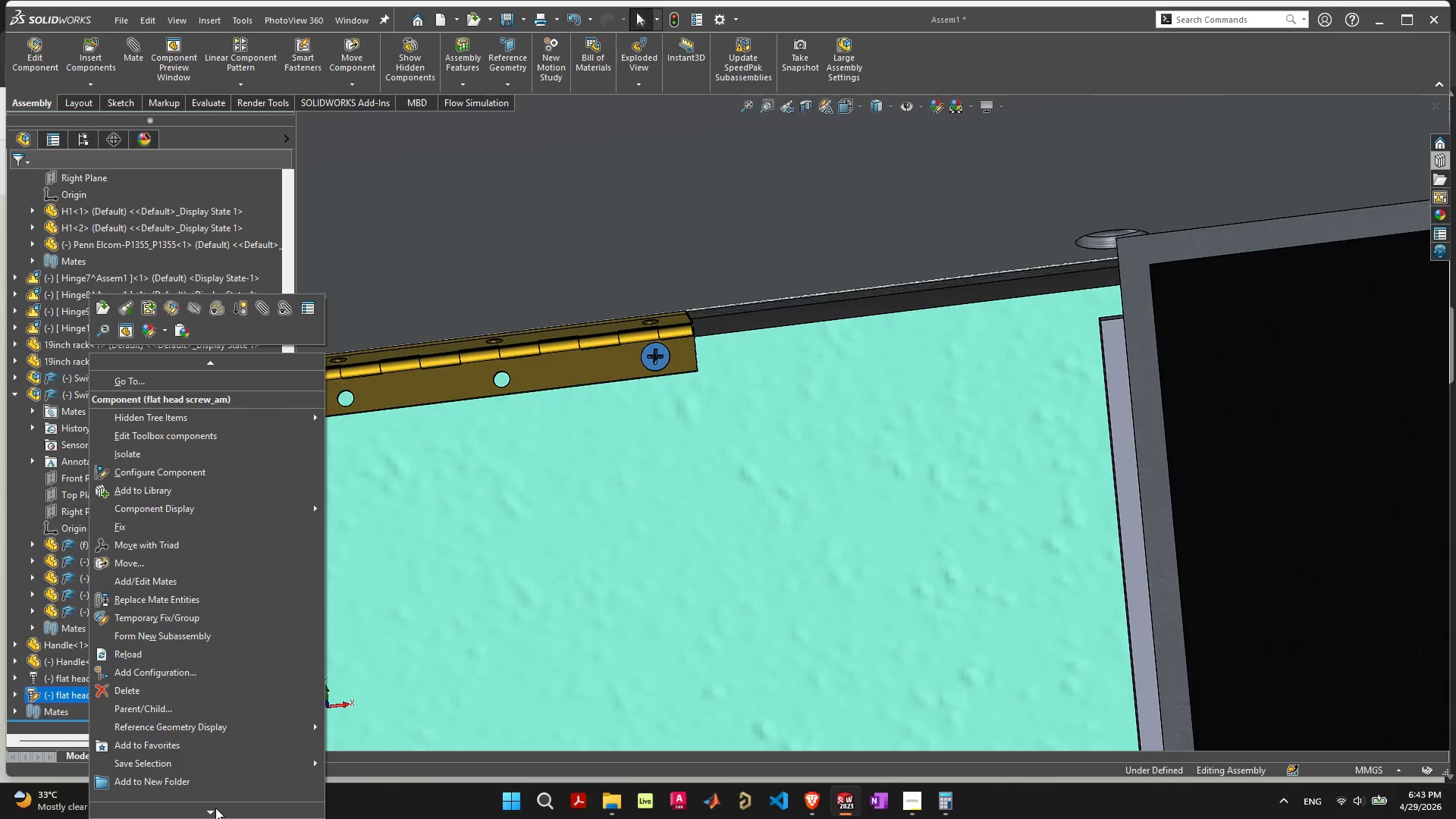 
left_click([215, 808])
 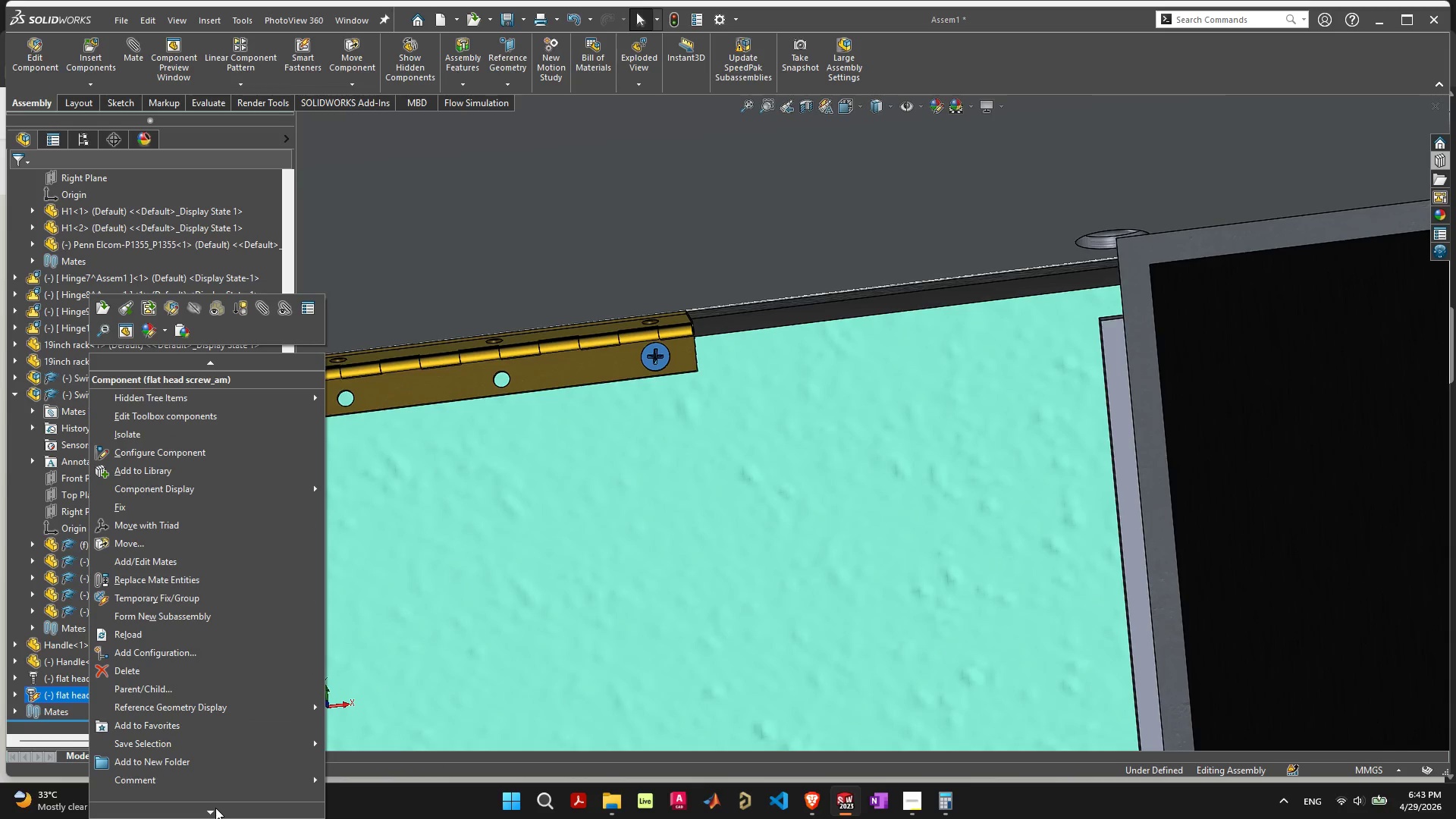 
left_click([215, 808])
 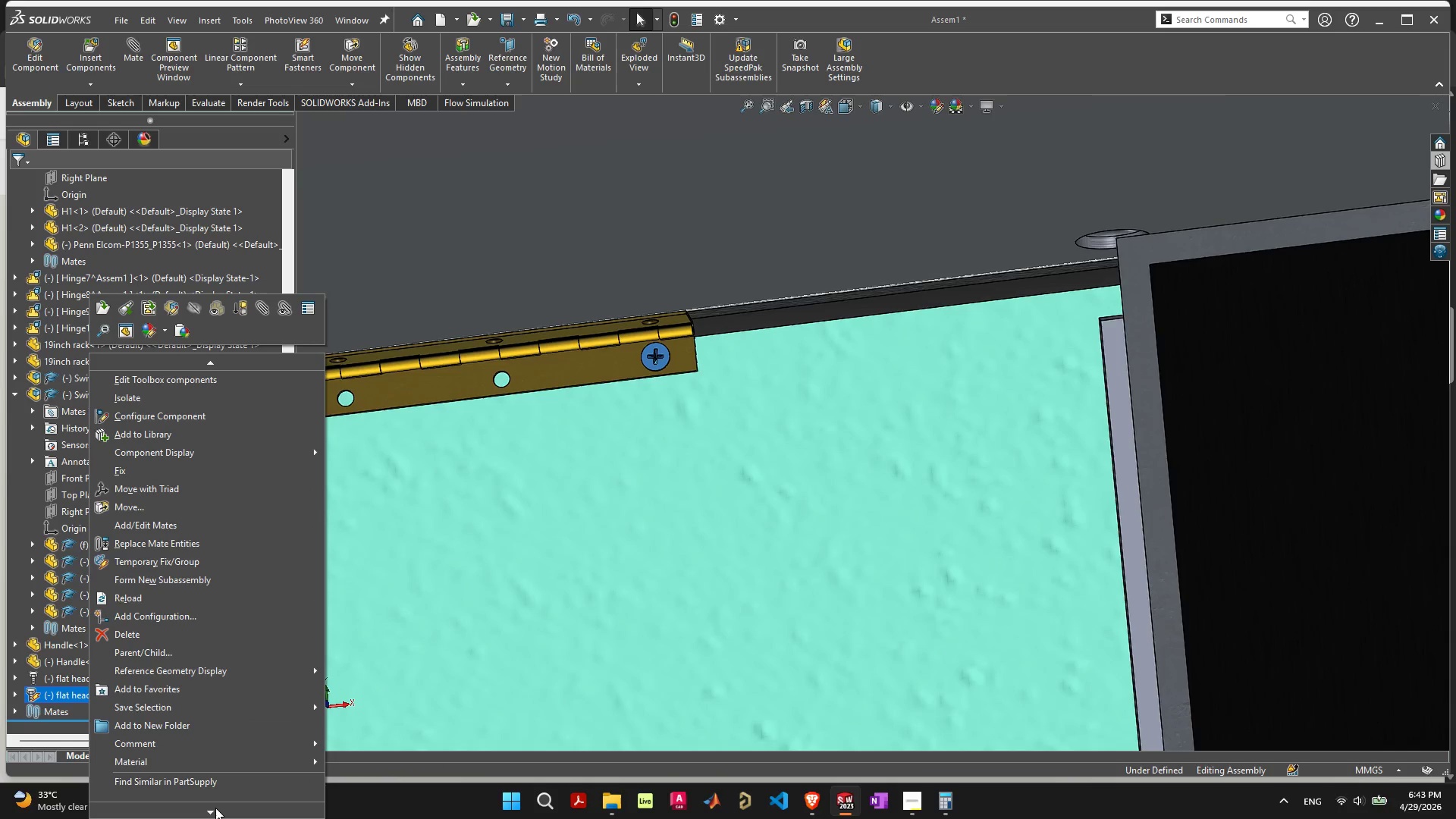 
left_click([215, 808])
 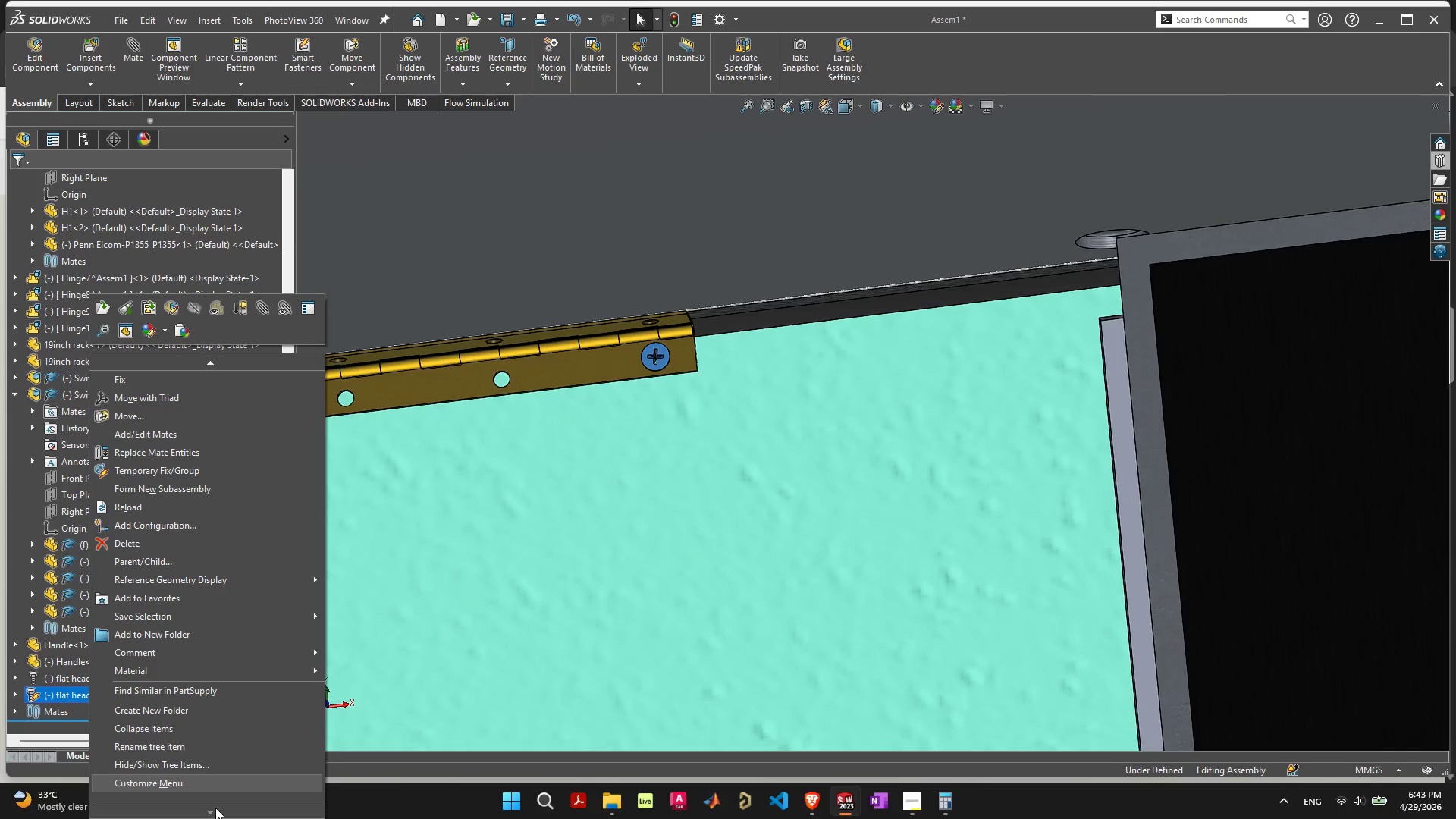 
left_click([215, 808])
 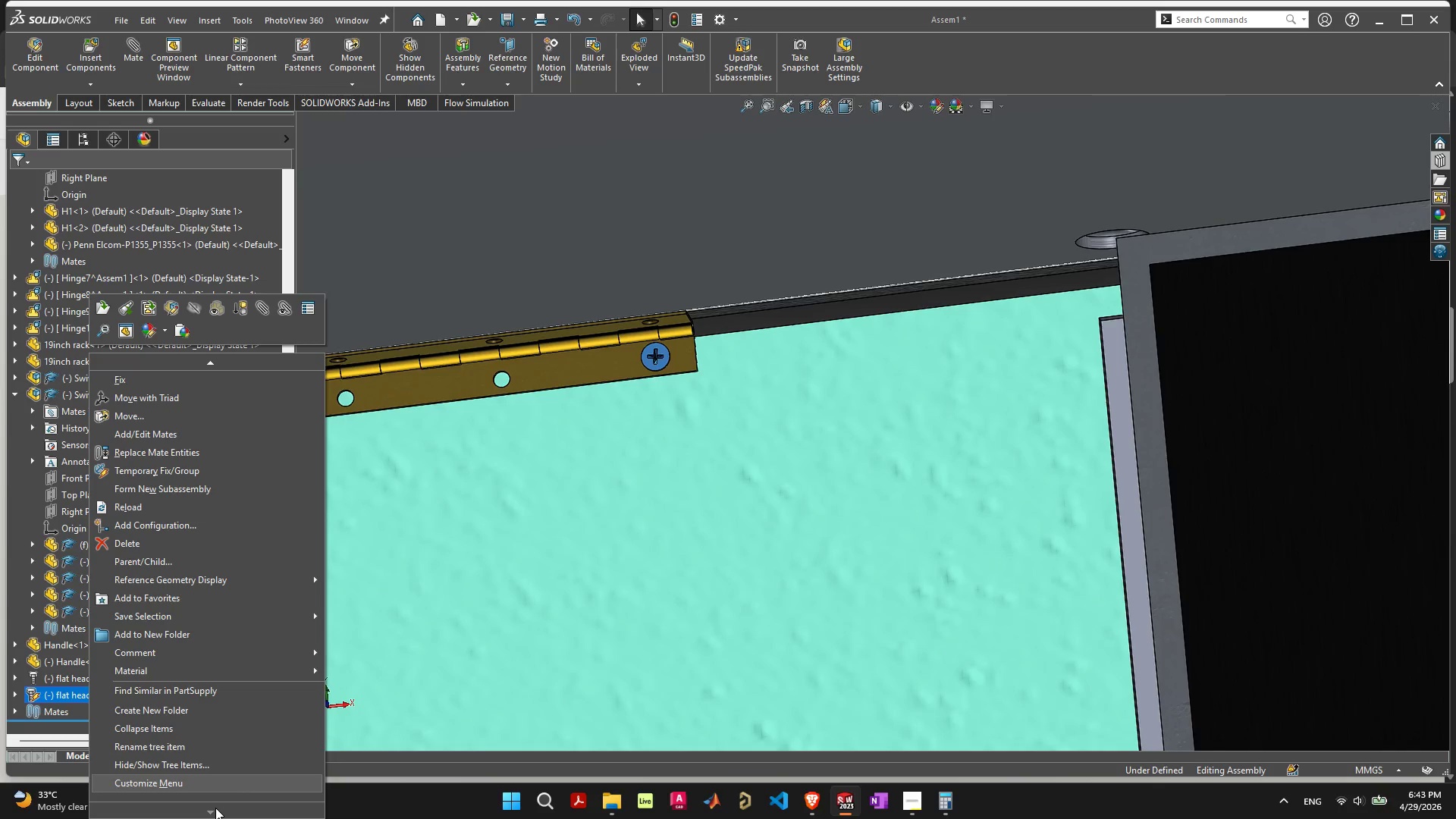 
scroll: coordinate [180, 582], scroll_direction: up, amount: 10.0
 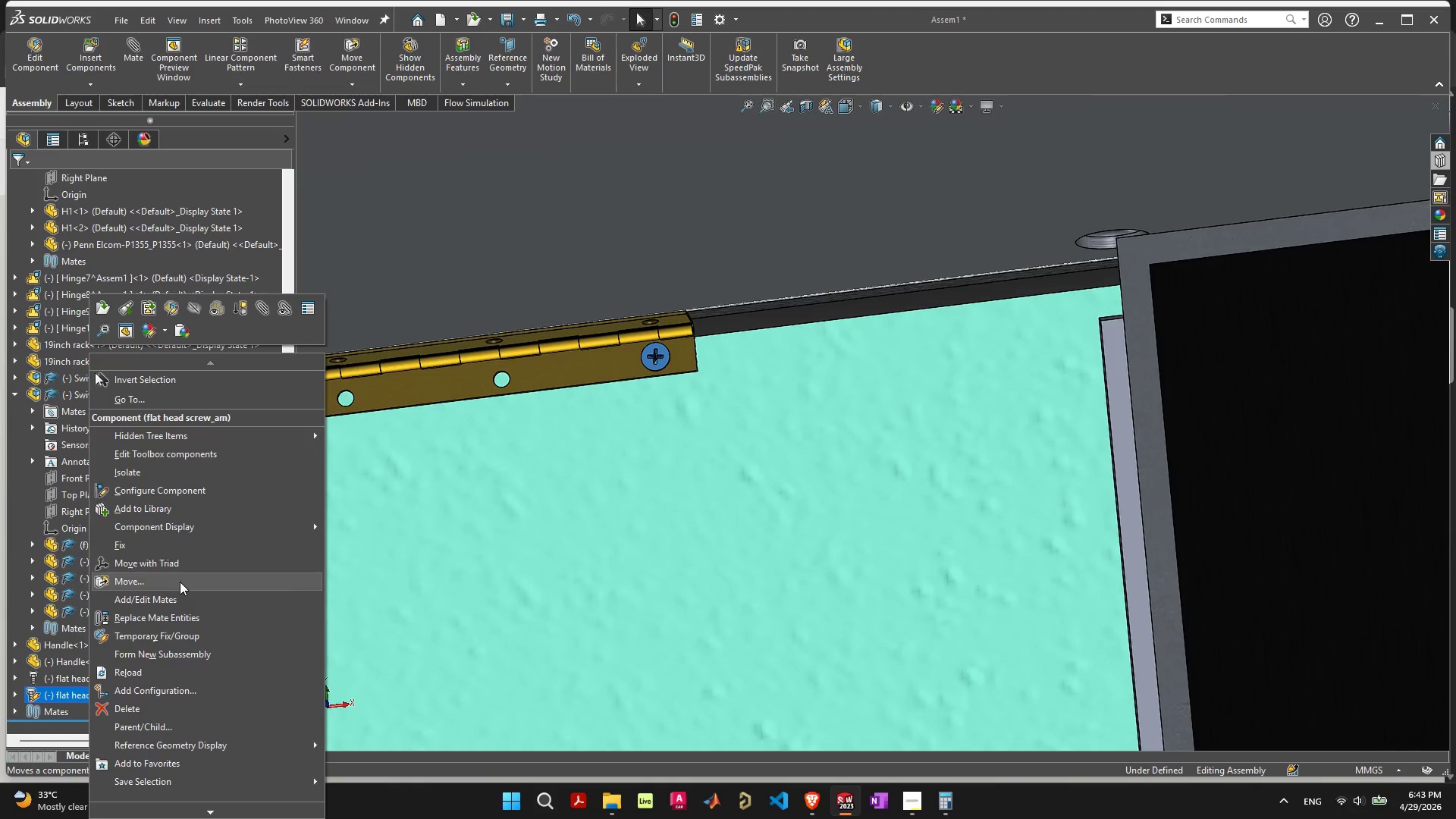 
scroll: coordinate [180, 582], scroll_direction: down, amount: 2.0
 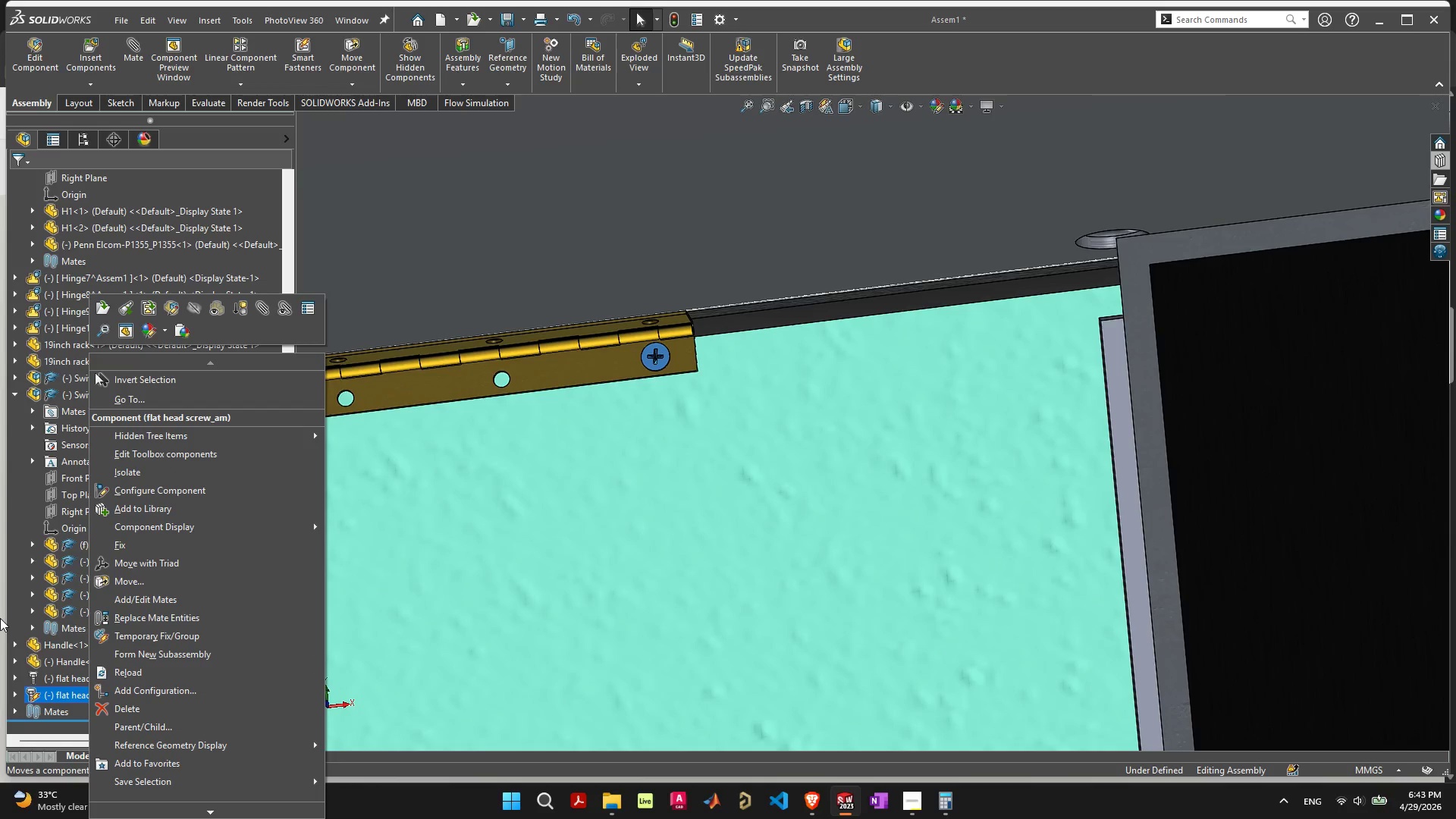 
left_click([0, 618])
 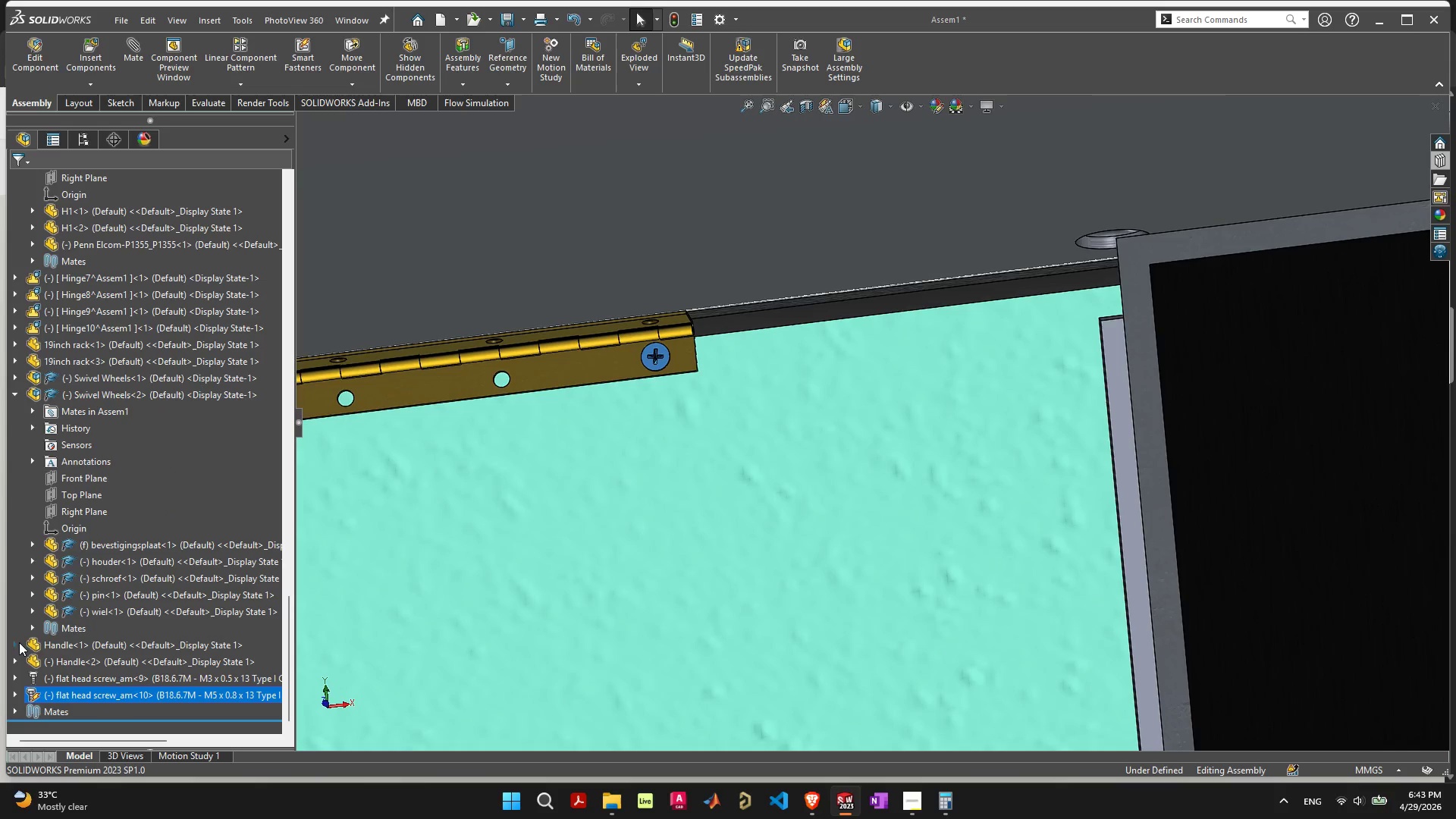 
left_click([94, 50])
 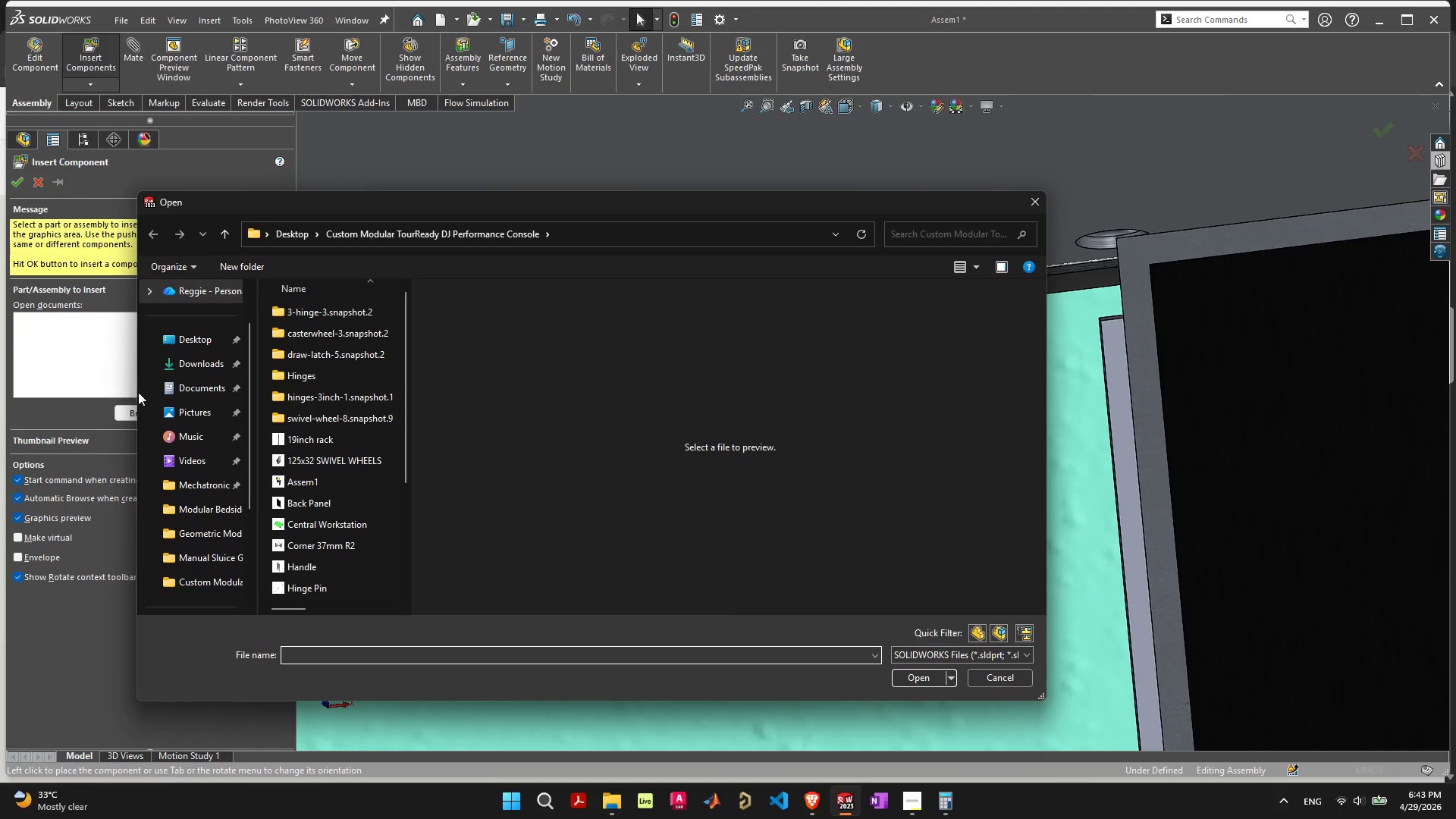 
scroll: coordinate [343, 510], scroll_direction: down, amount: 12.0
 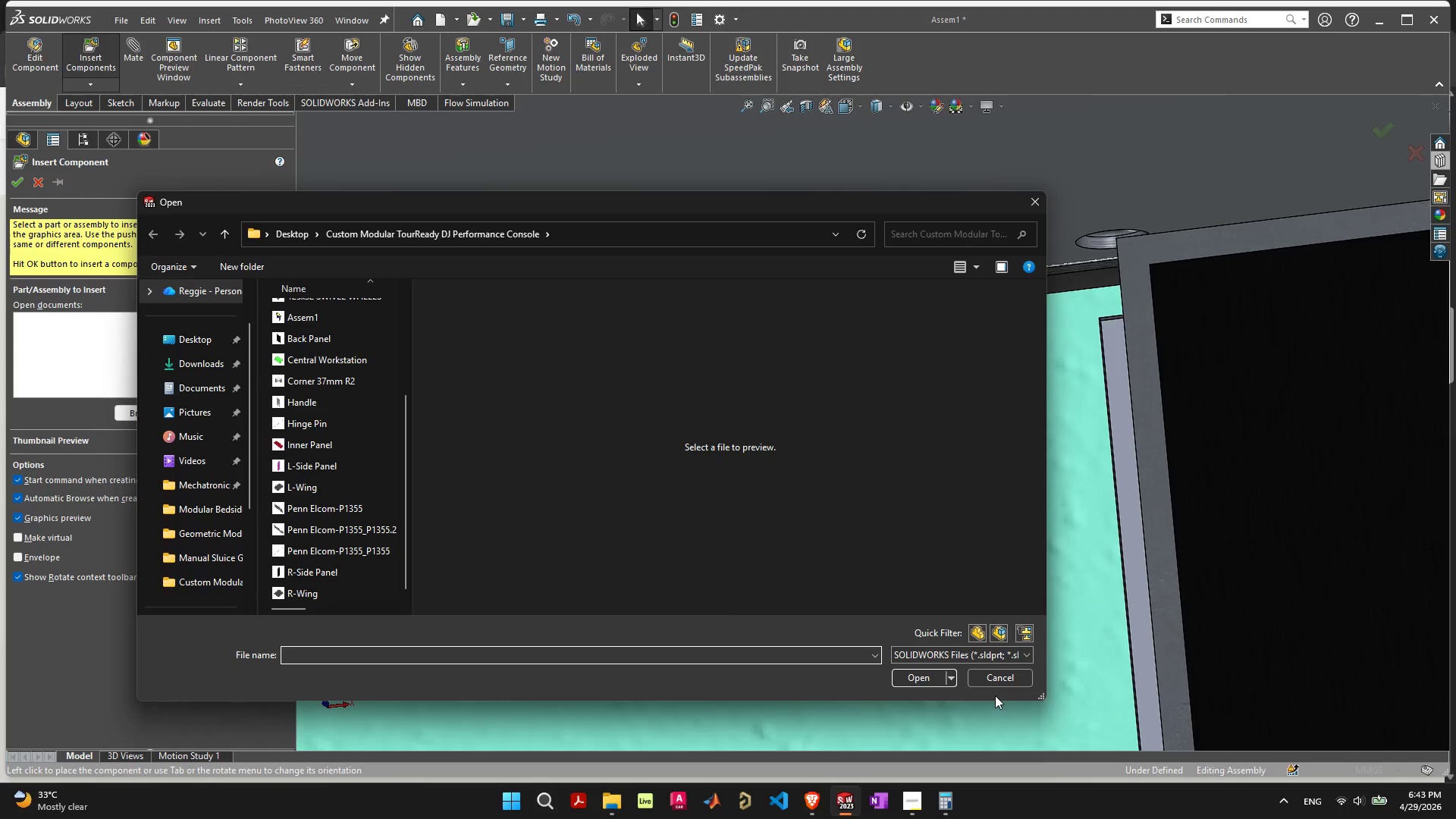 
left_click([984, 679])
 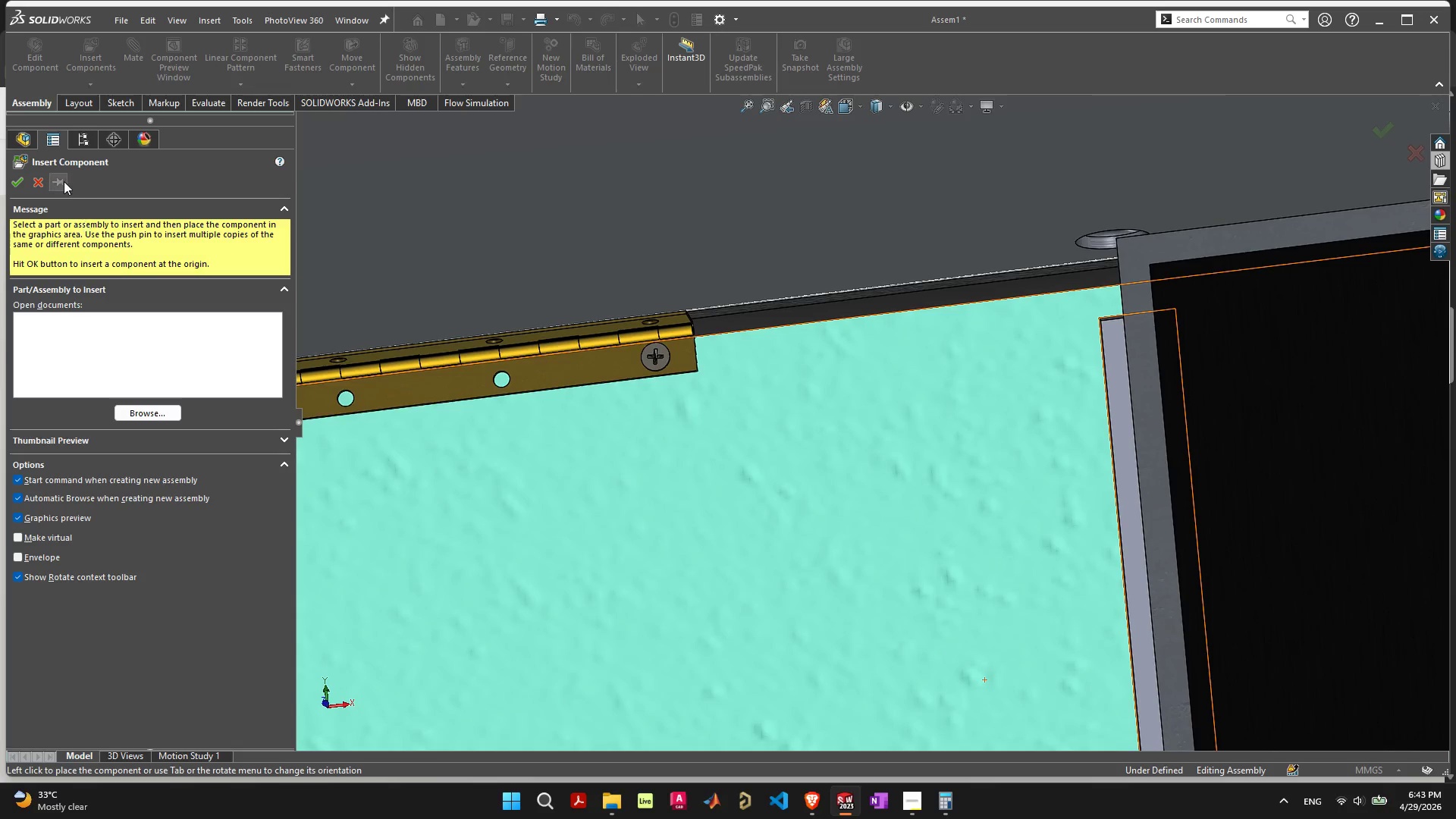 
left_click([37, 179])
 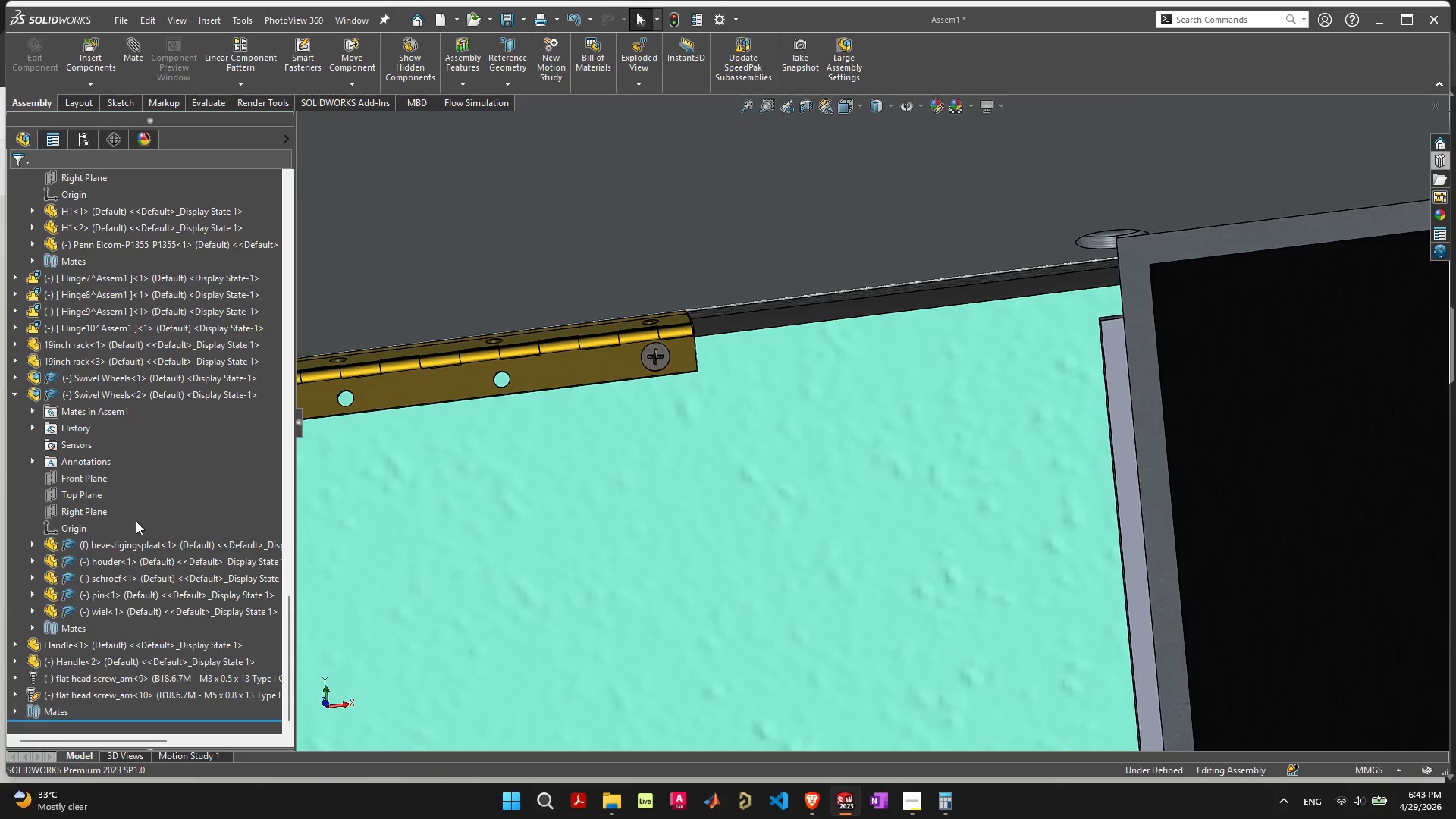 
scroll: coordinate [102, 648], scroll_direction: down, amount: 8.0
 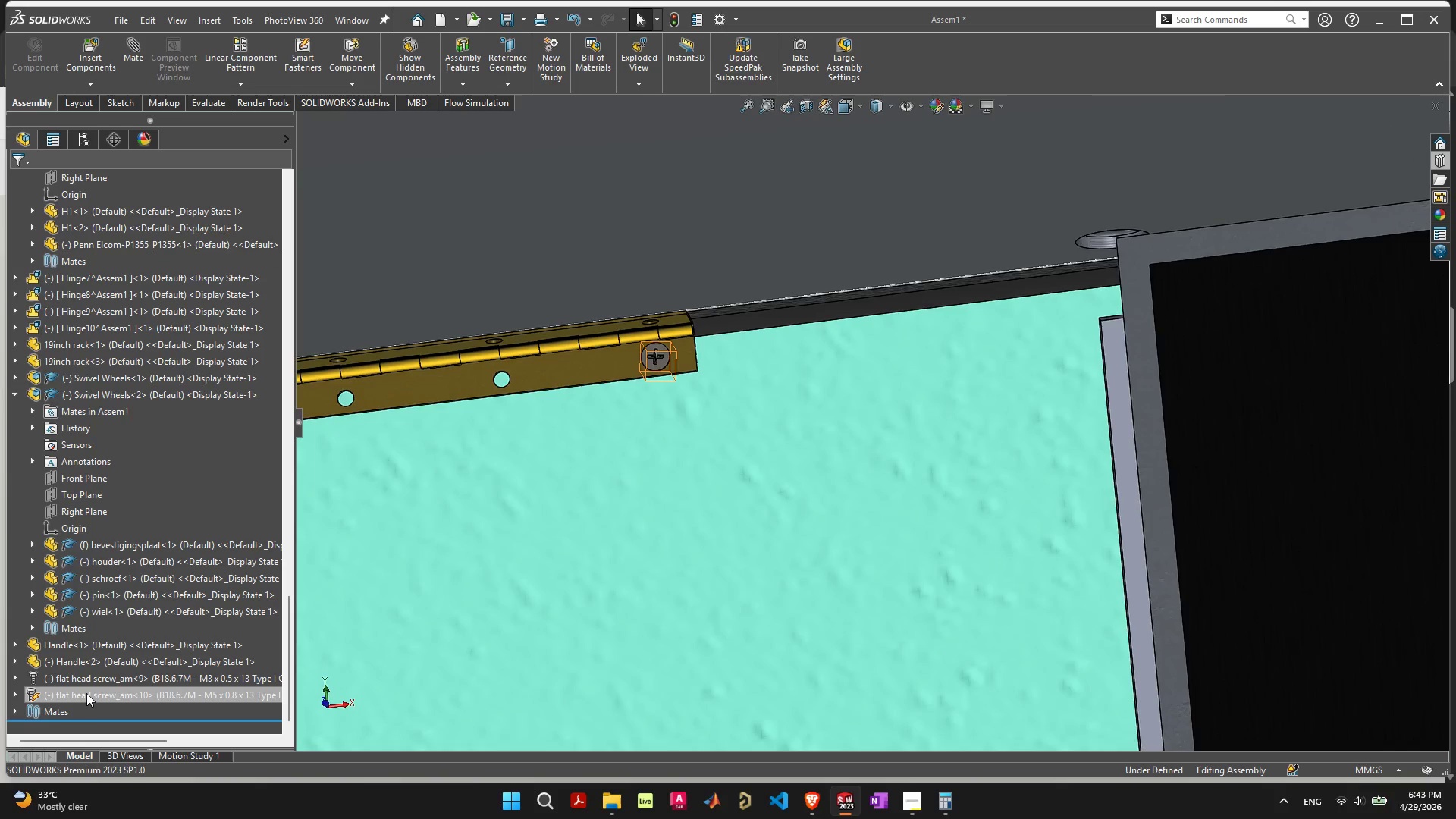 
right_click([86, 693])
 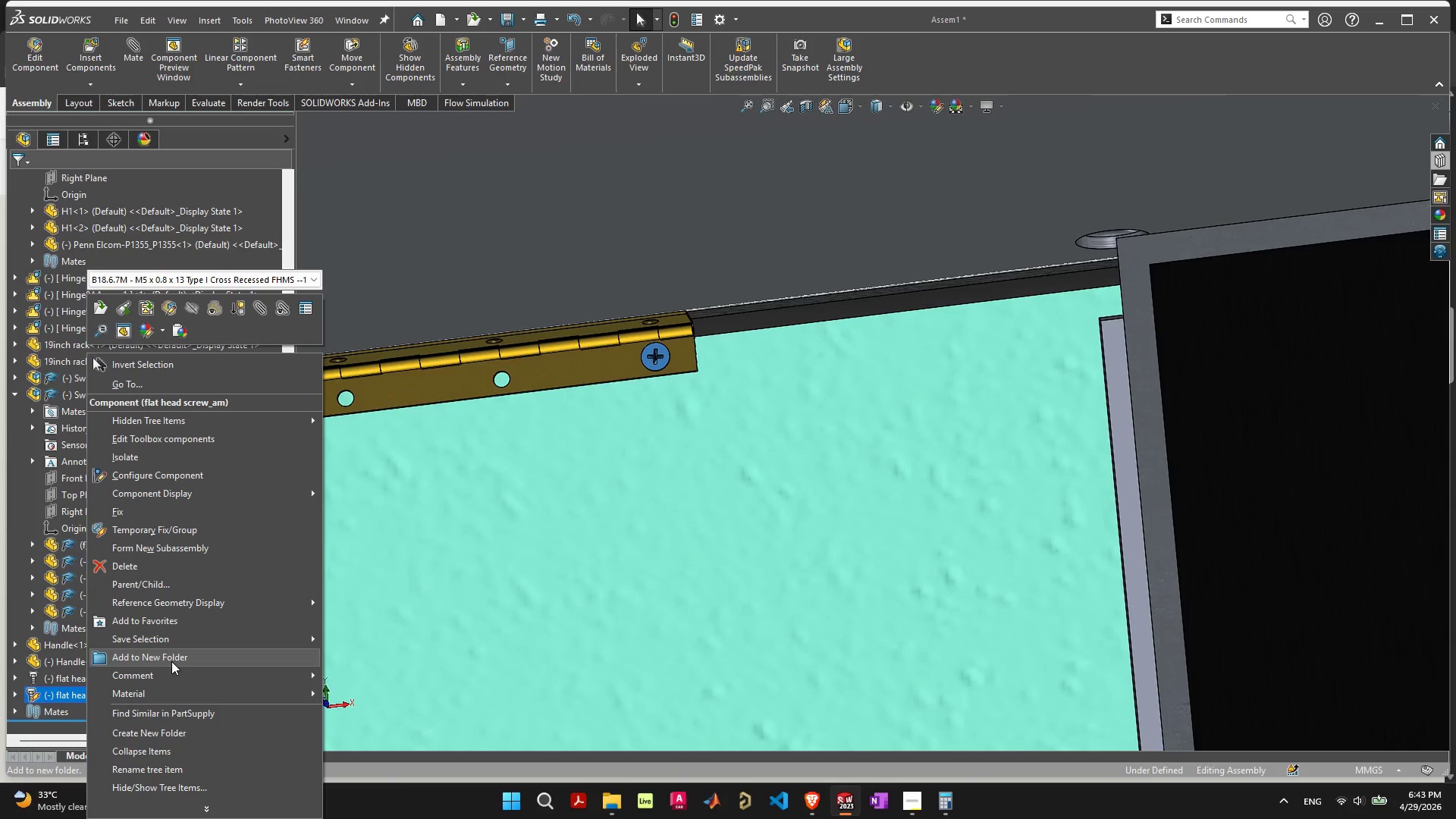 
mouse_move([201, 643])
 